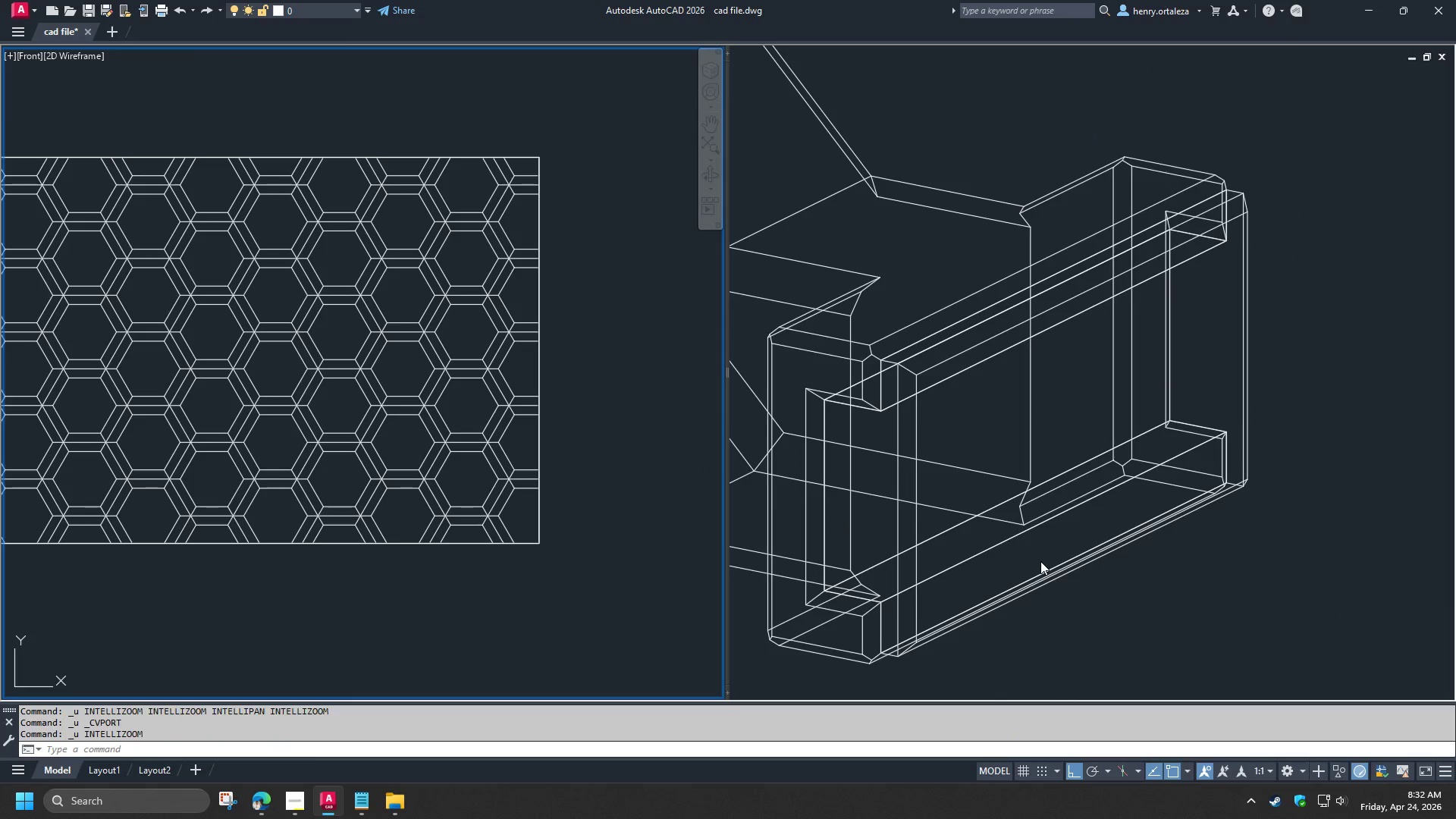 
key(Control+Z)
 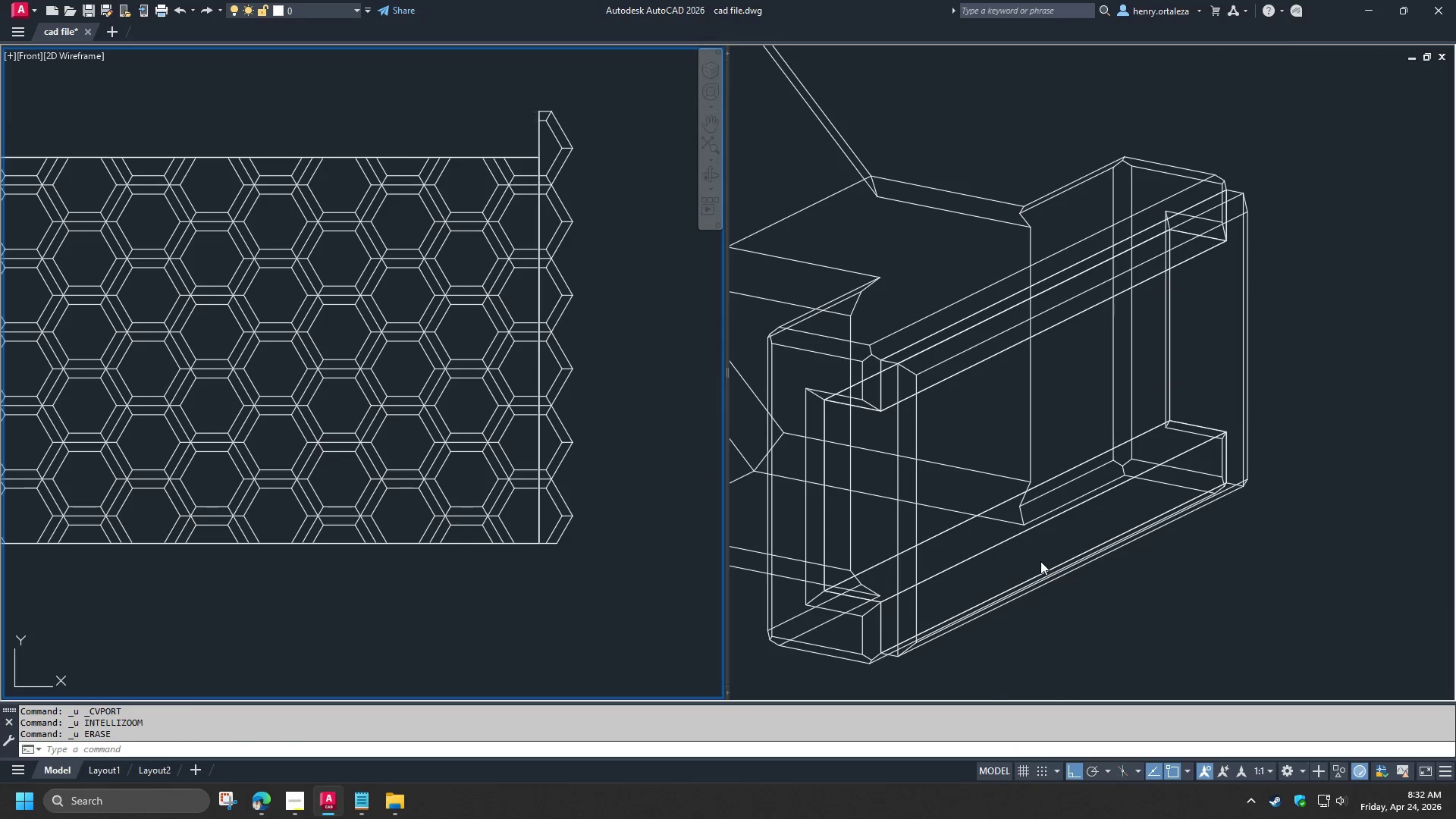 
key(Control+Z)
 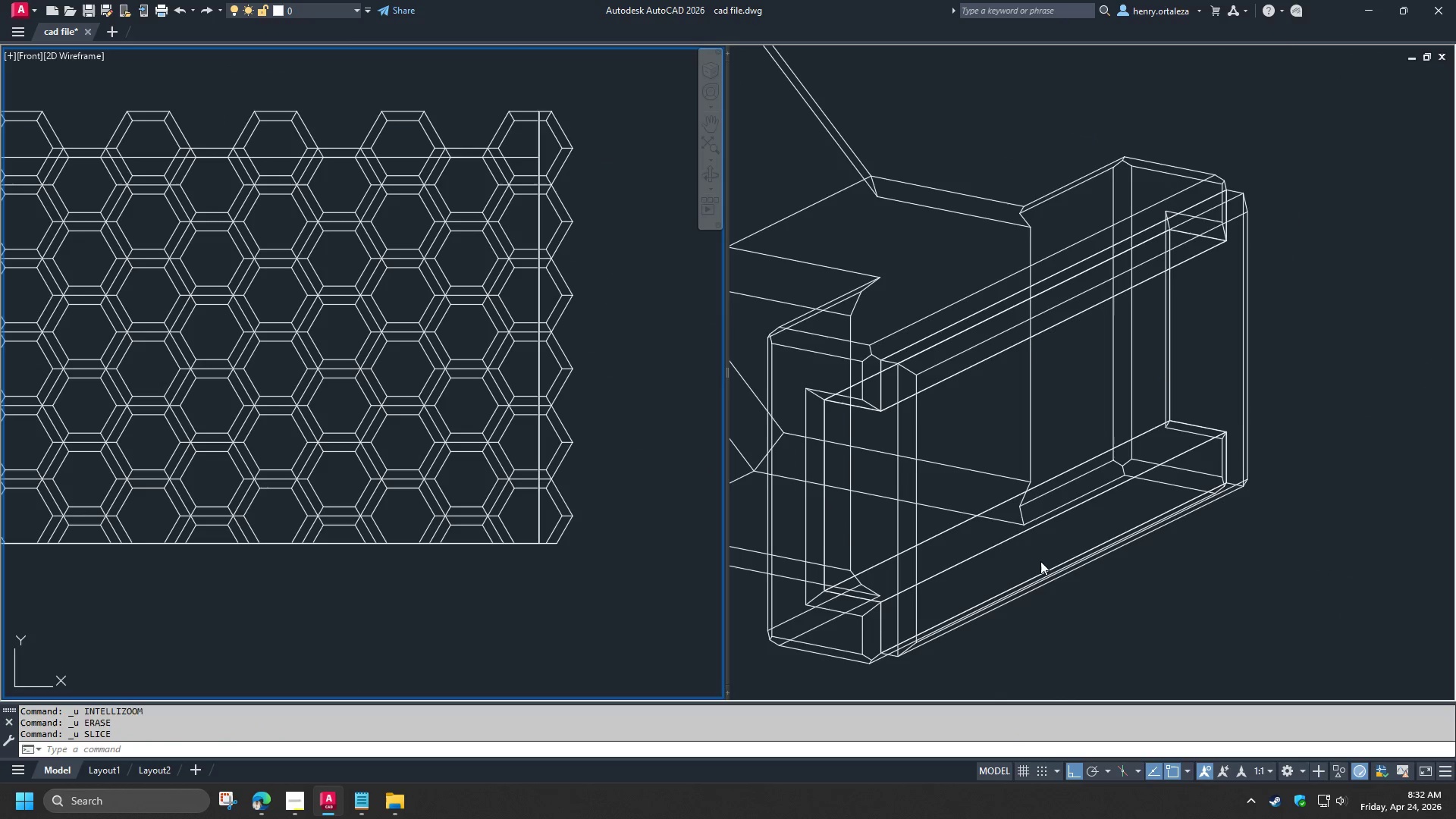 
key(Control+Z)
 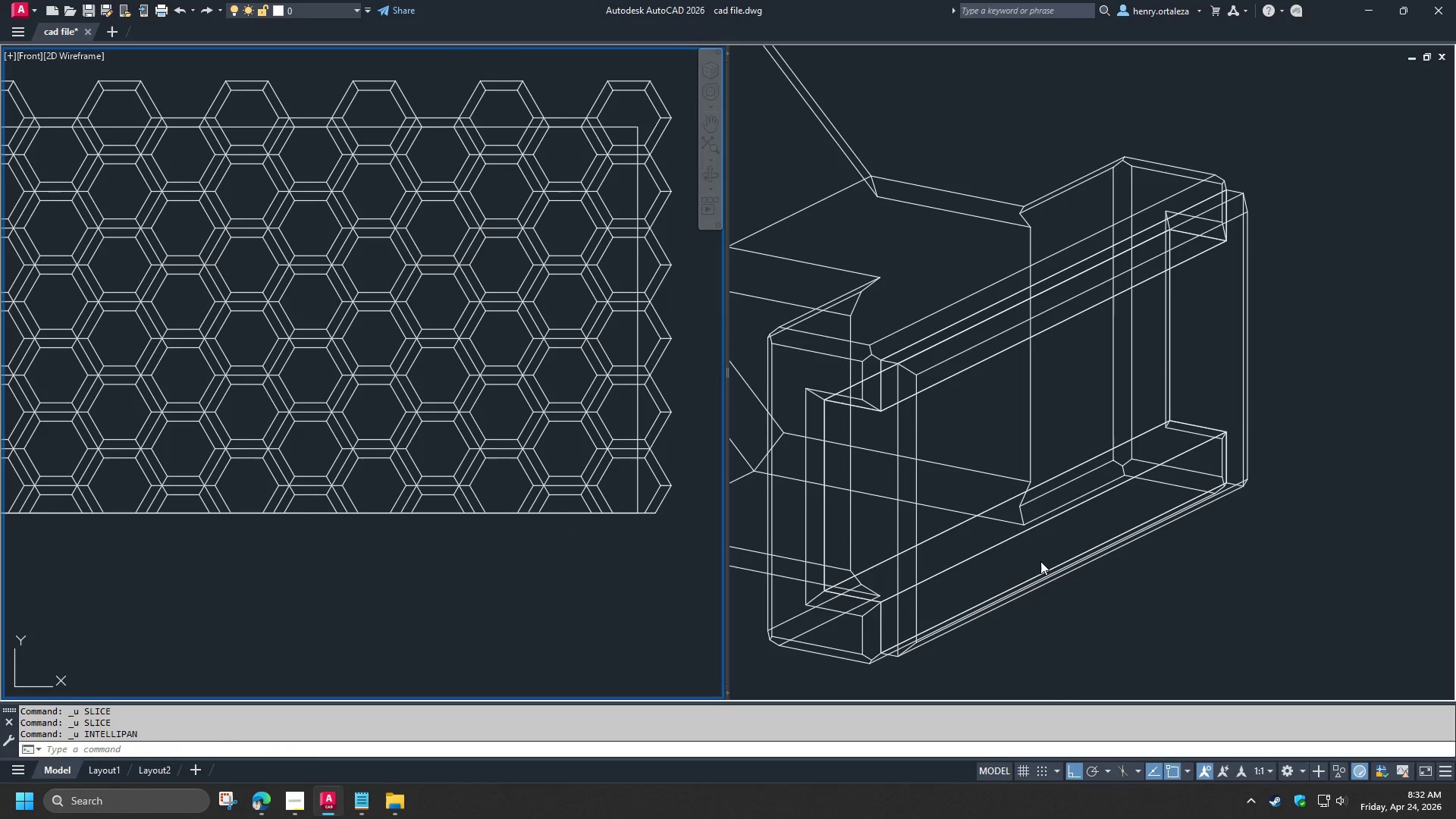 
key(Control+Z)
 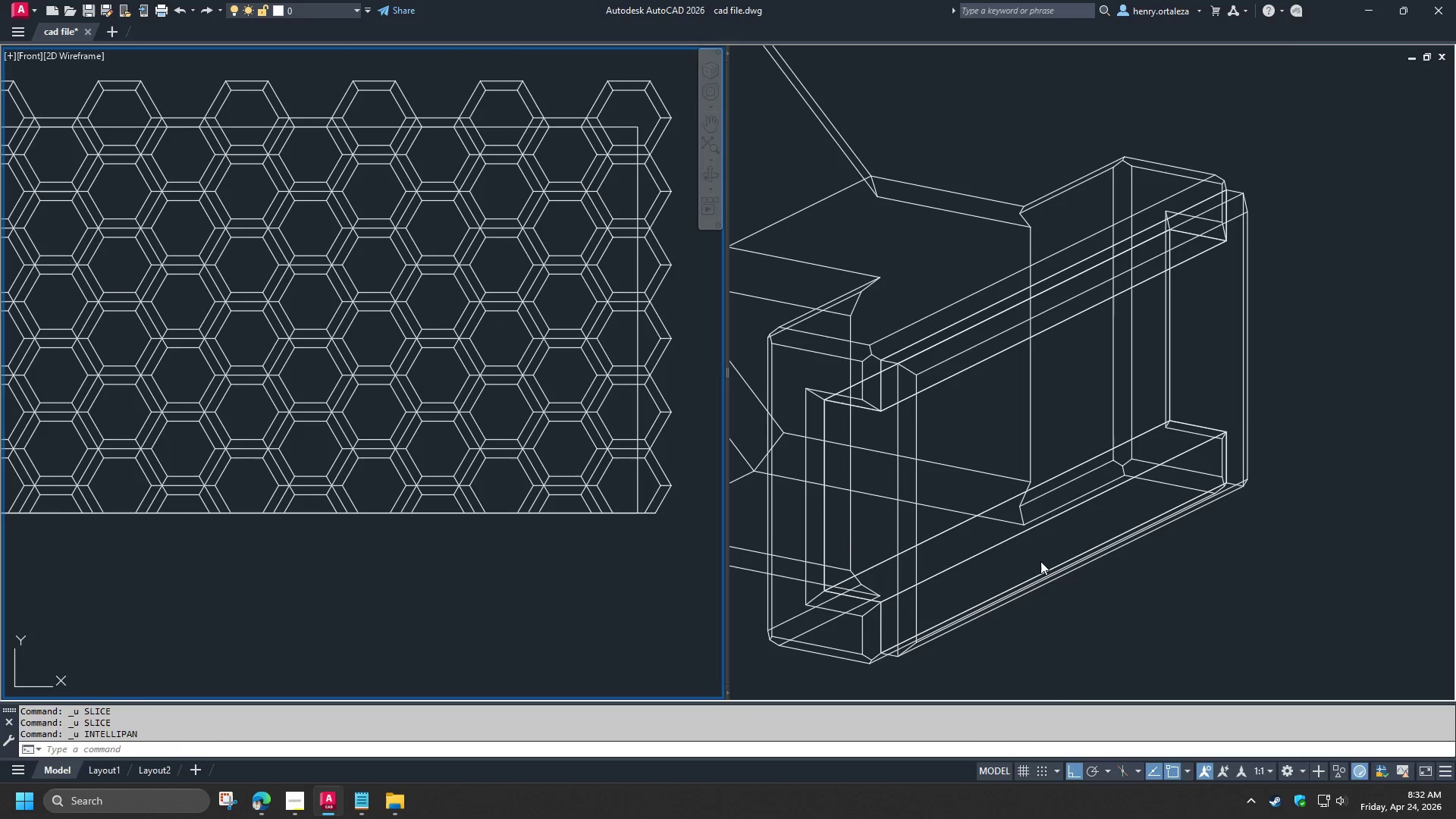 
key(Control+Z)
 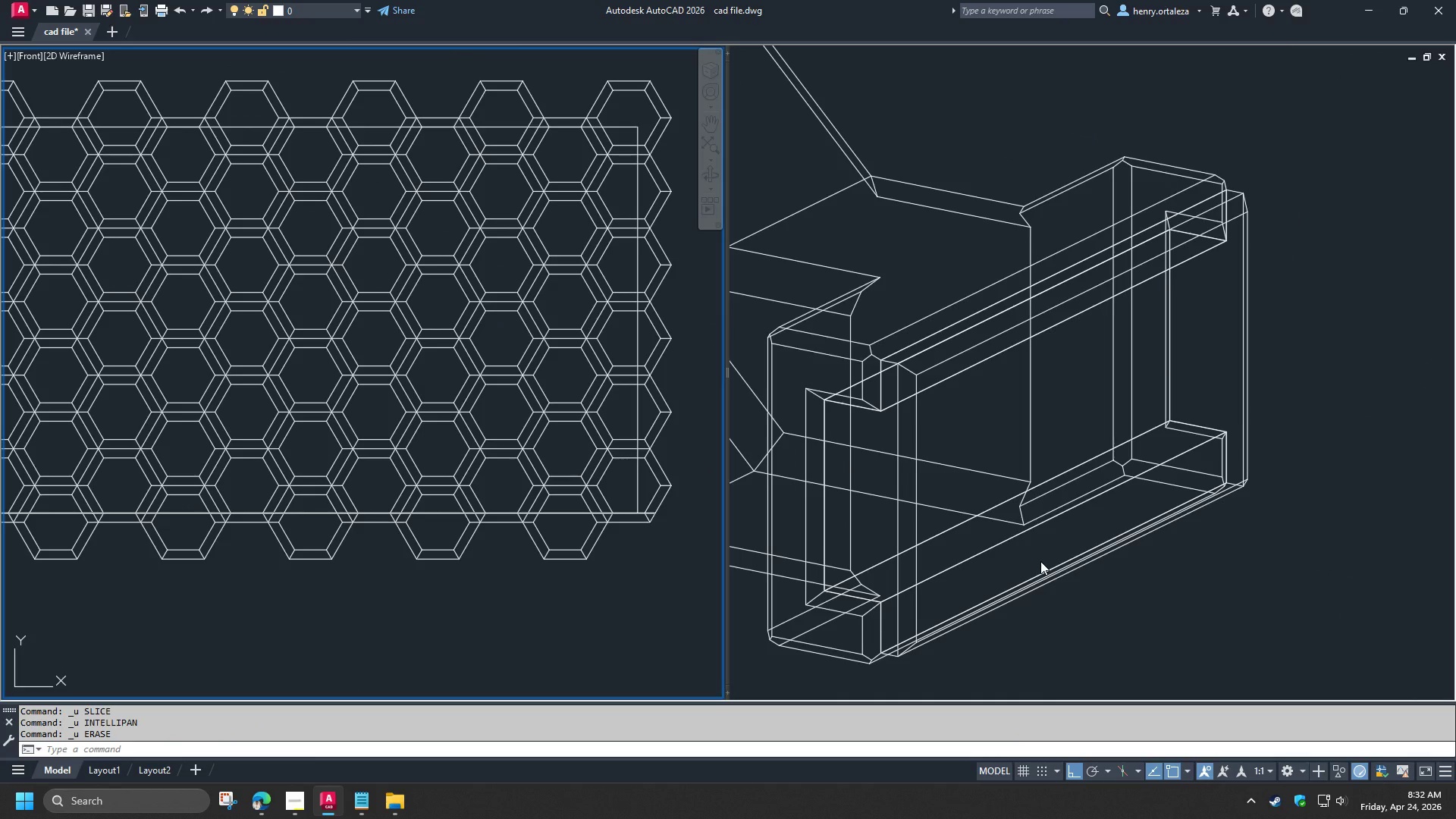 
key(Control+Z)
 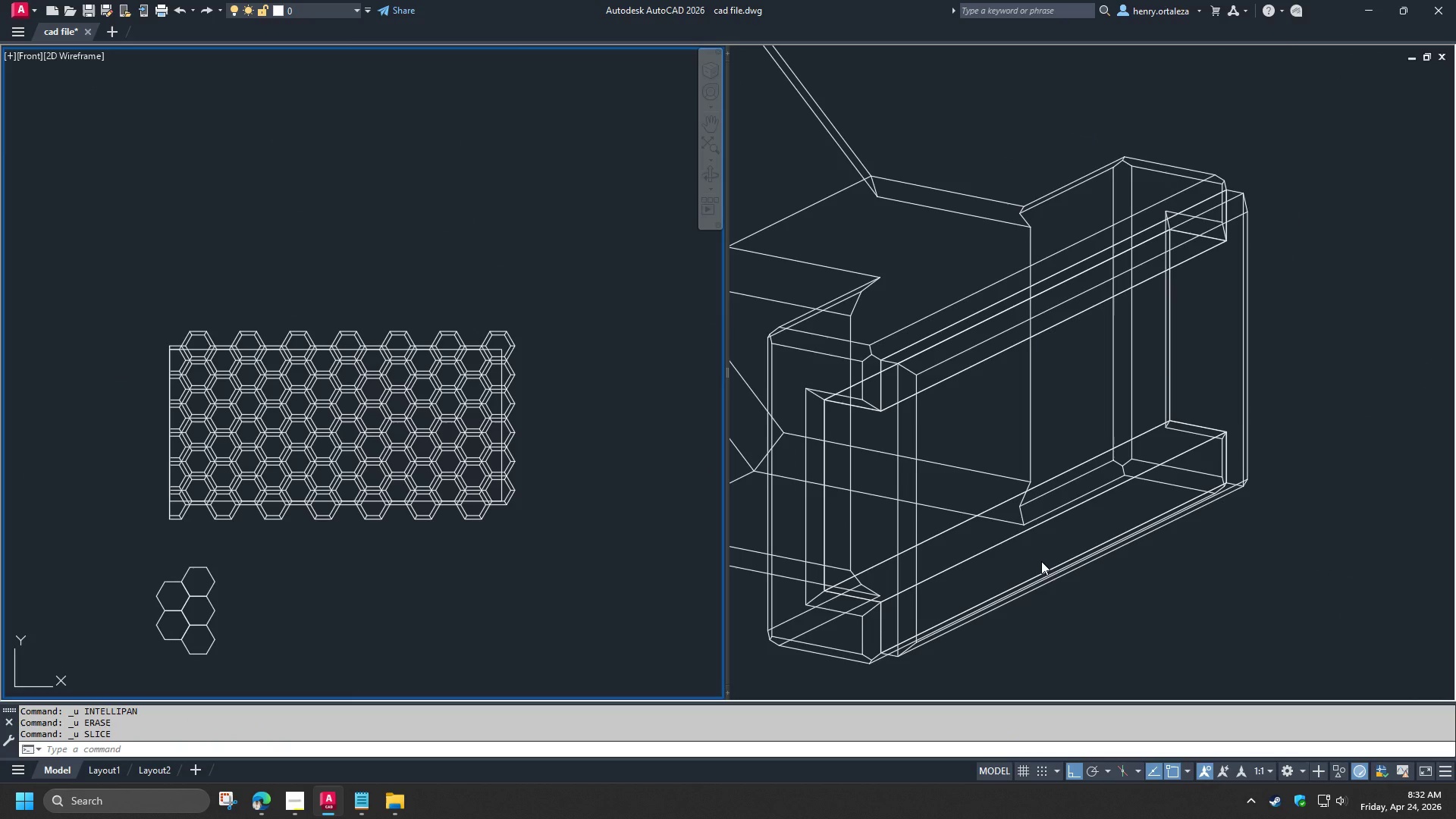 
key(Control+Z)
 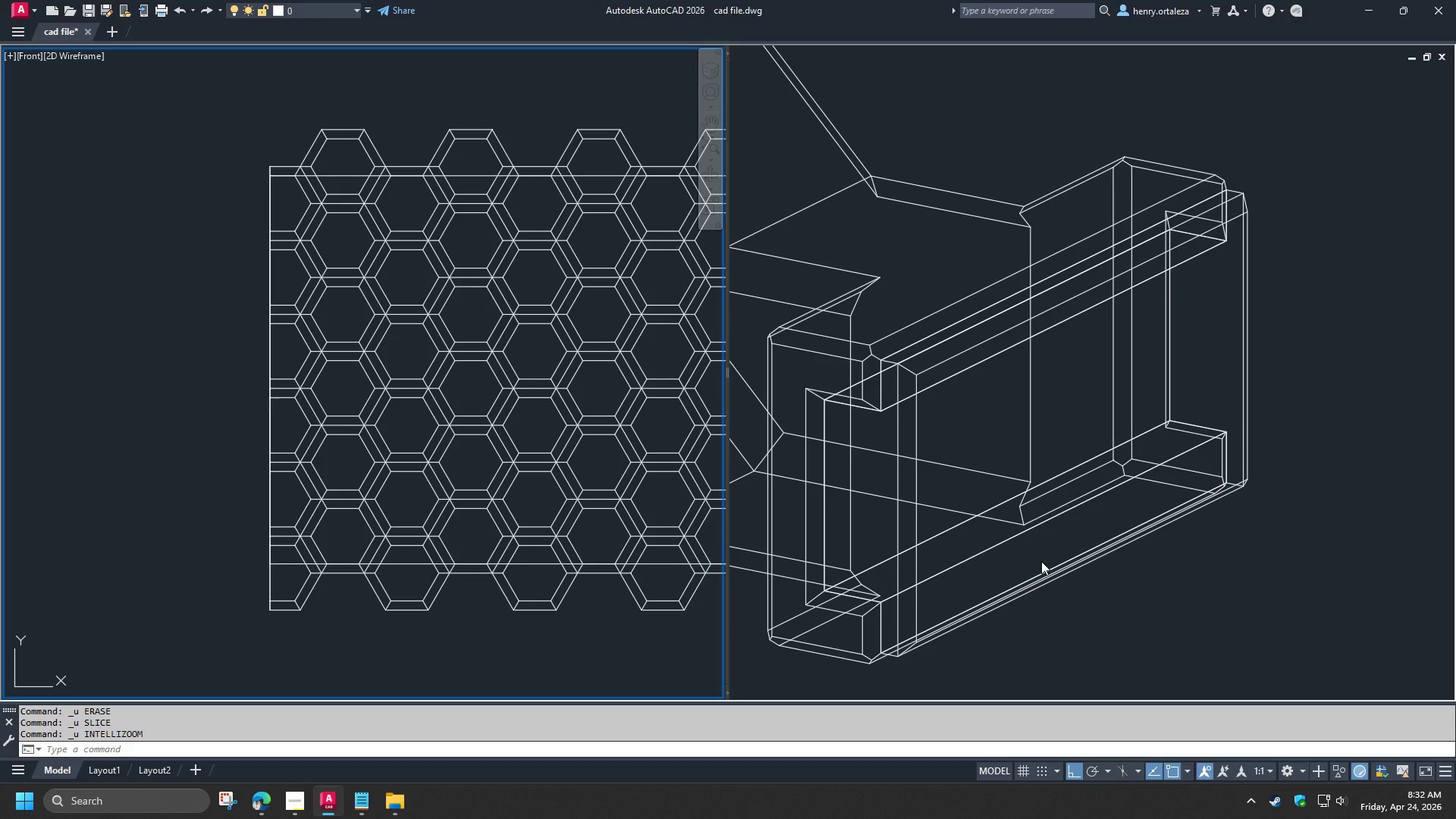 
key(Control+Z)
 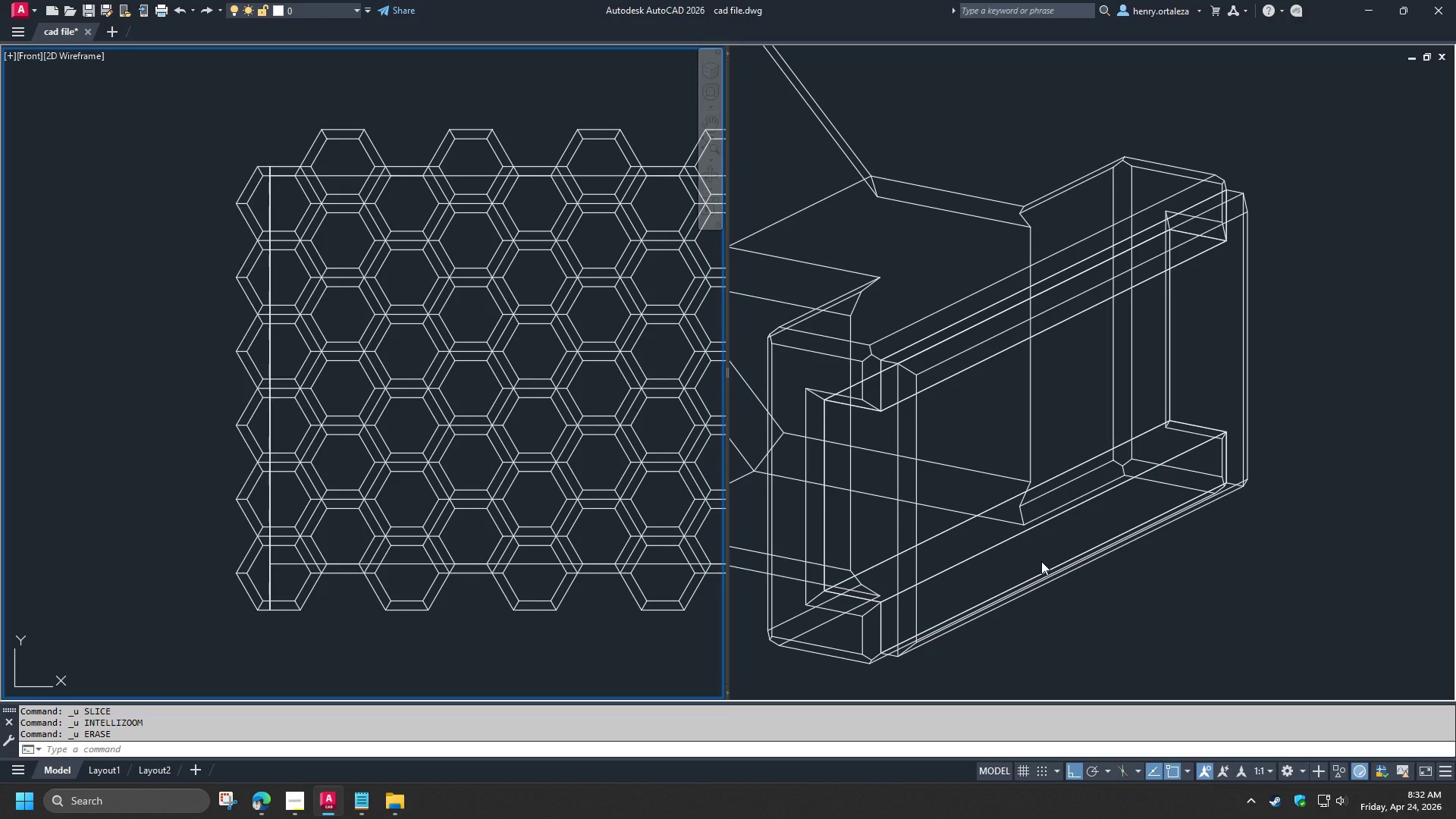 
key(Control+Z)
 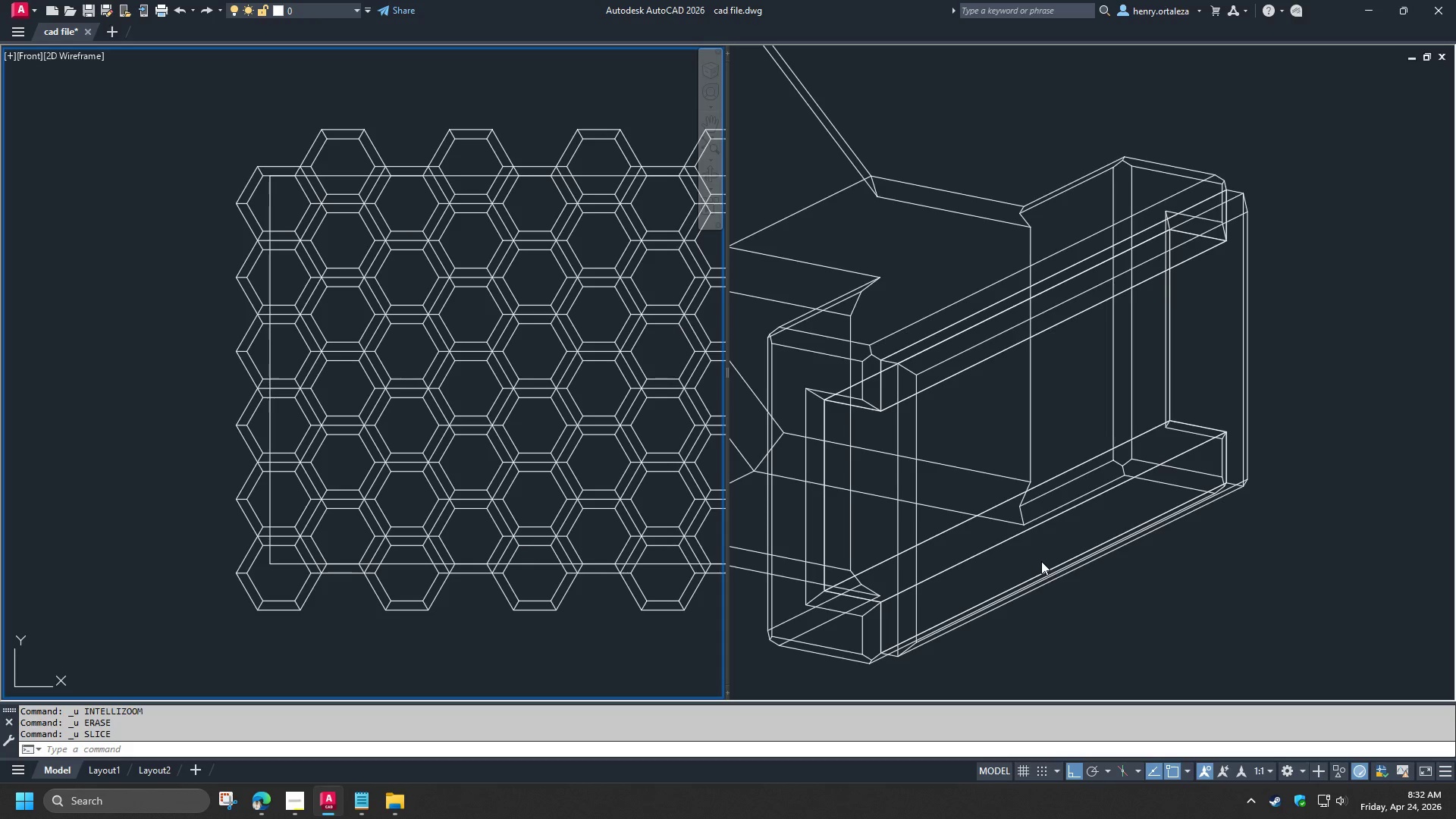 
key(Control+Z)
 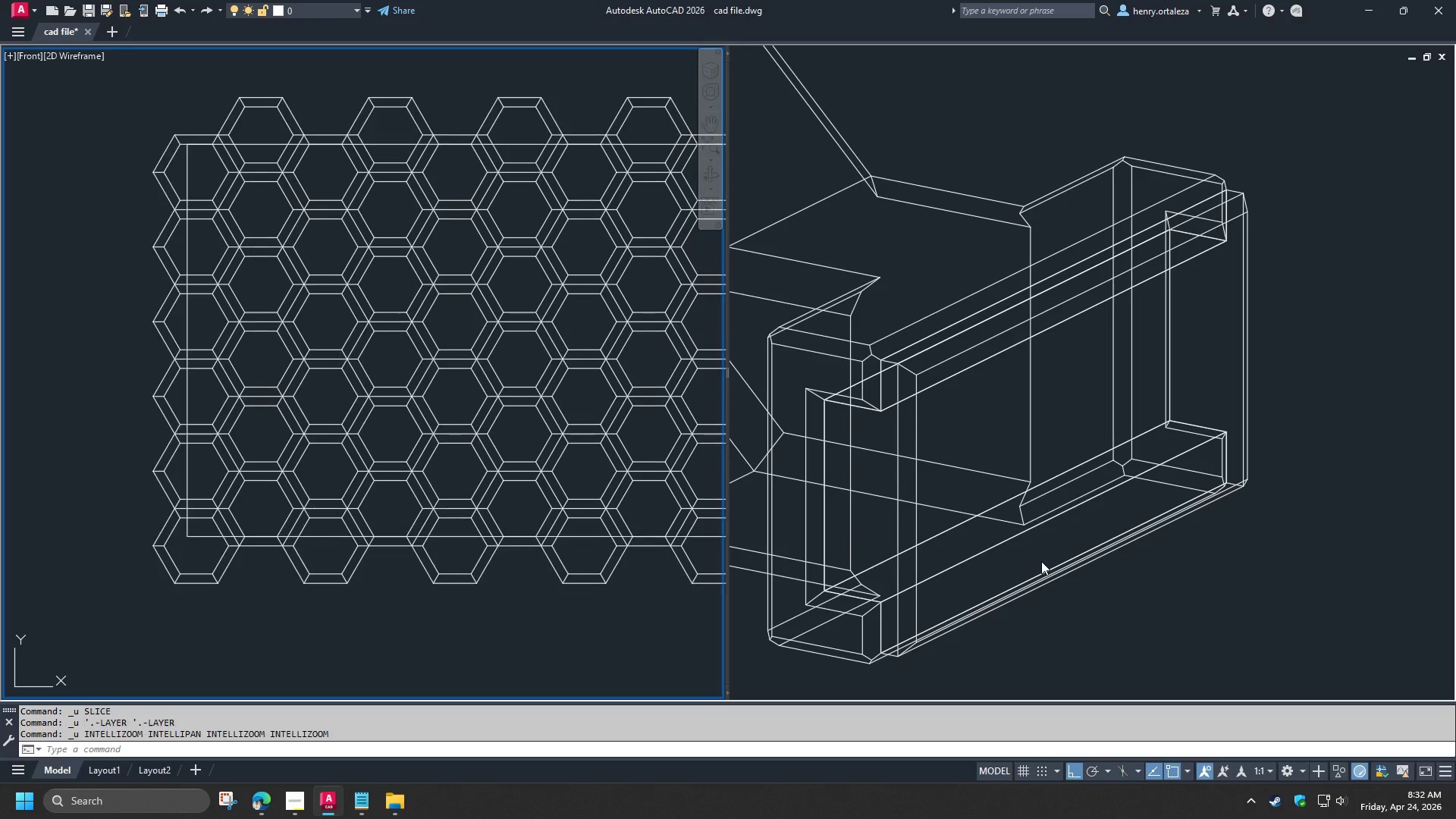 
key(Control+Z)
 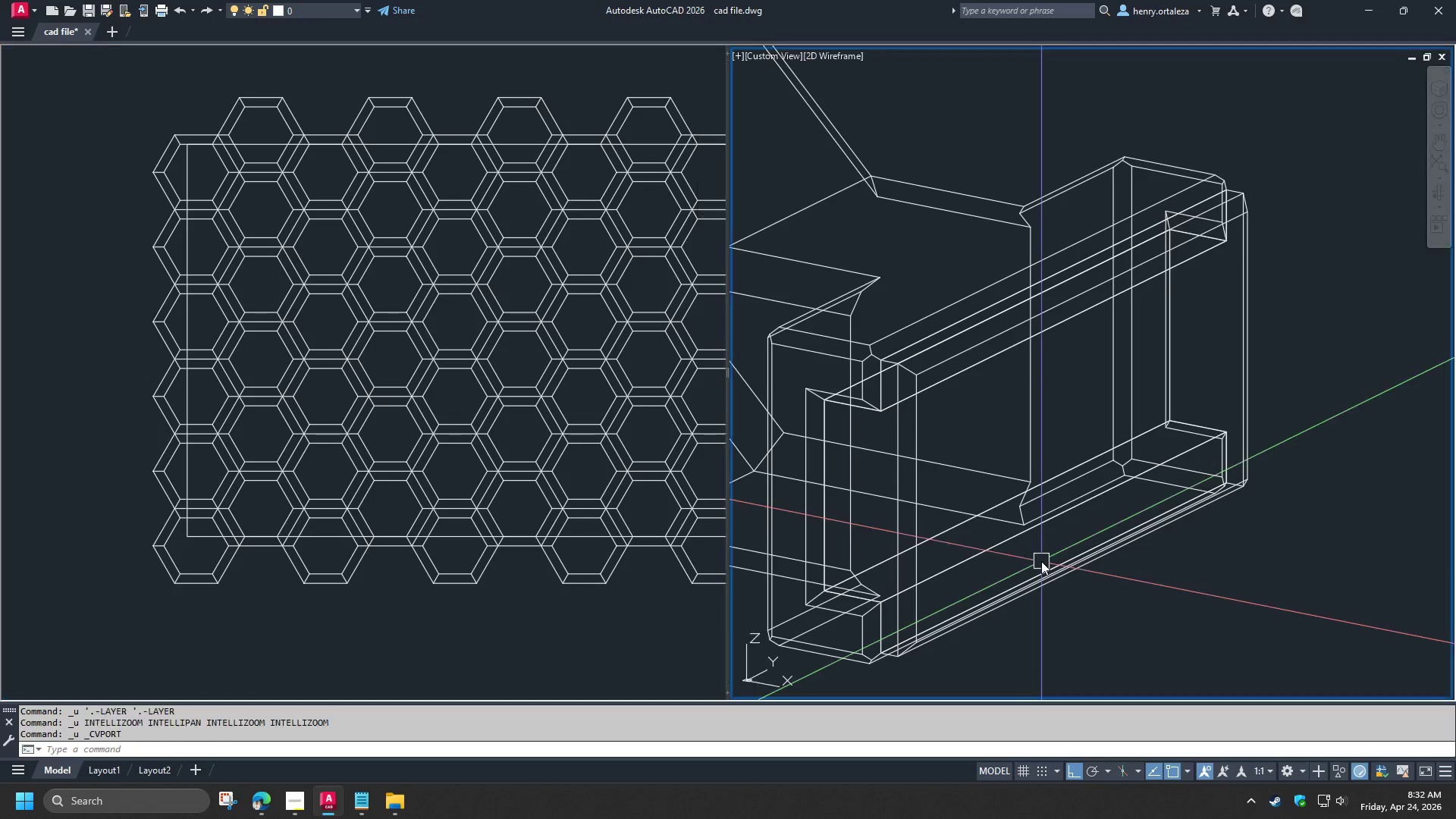 
key(Control+Z)
 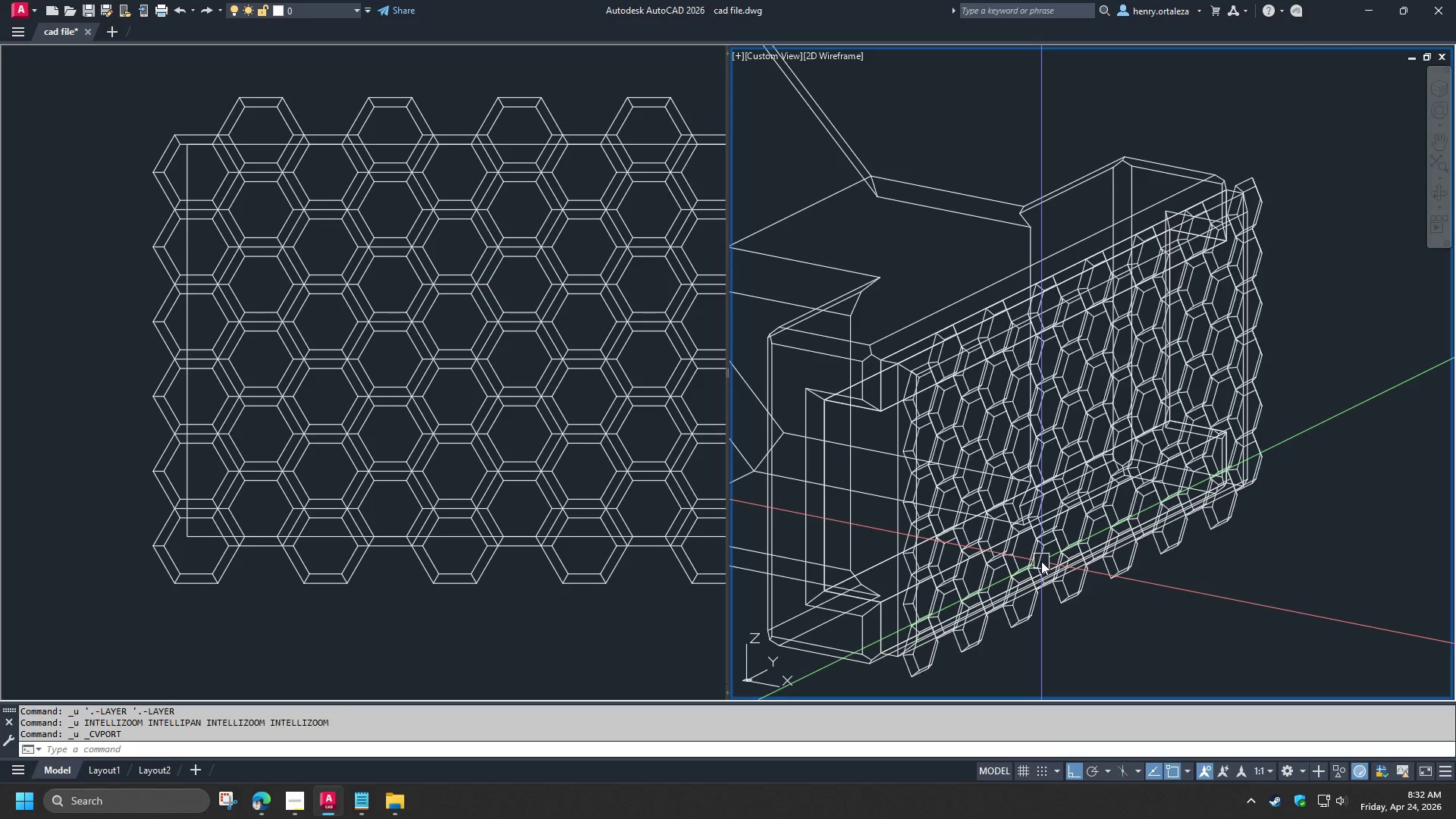 
key(Control+Z)
 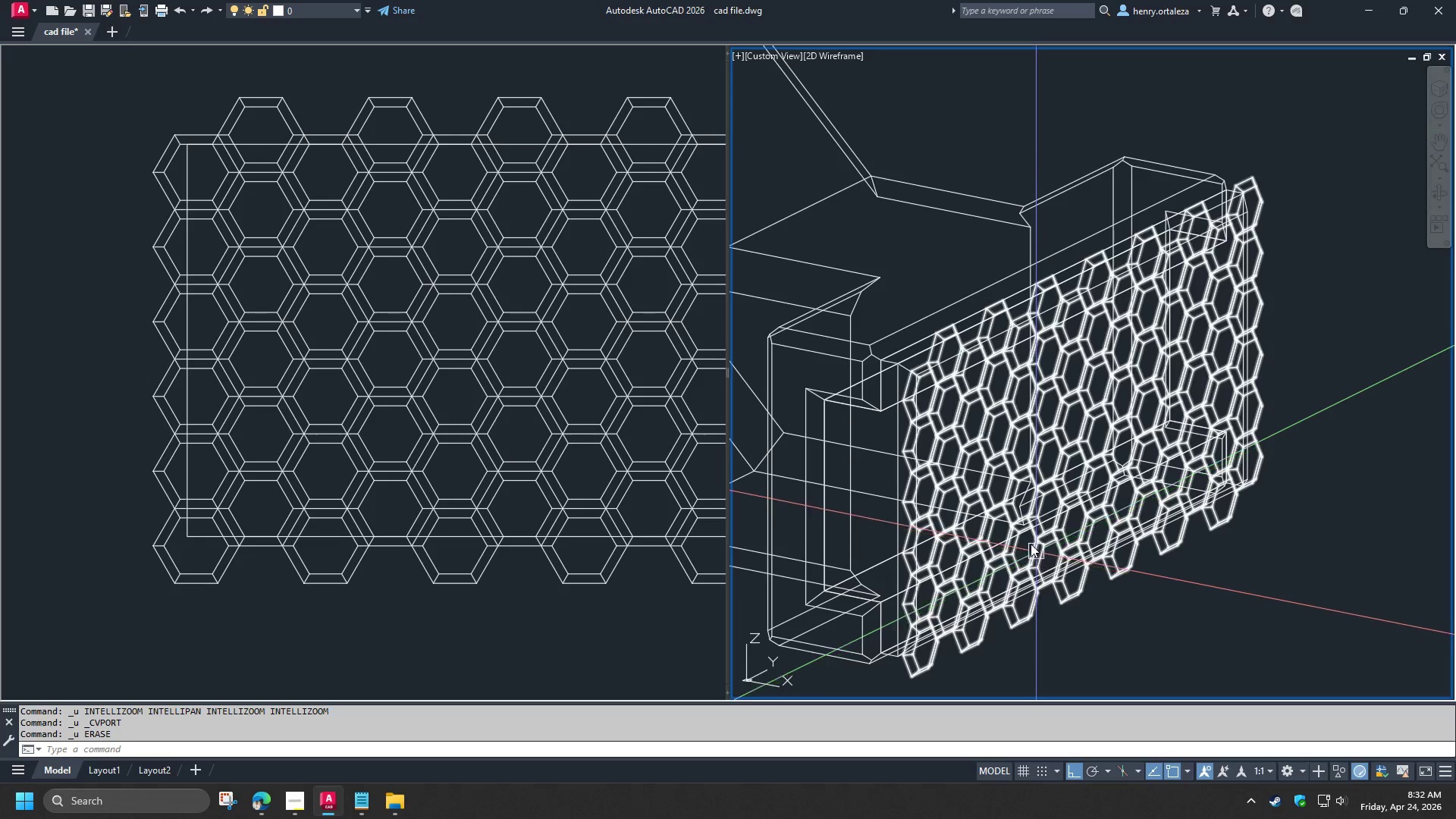 
hold_key(key=ShiftLeft, duration=0.45)
 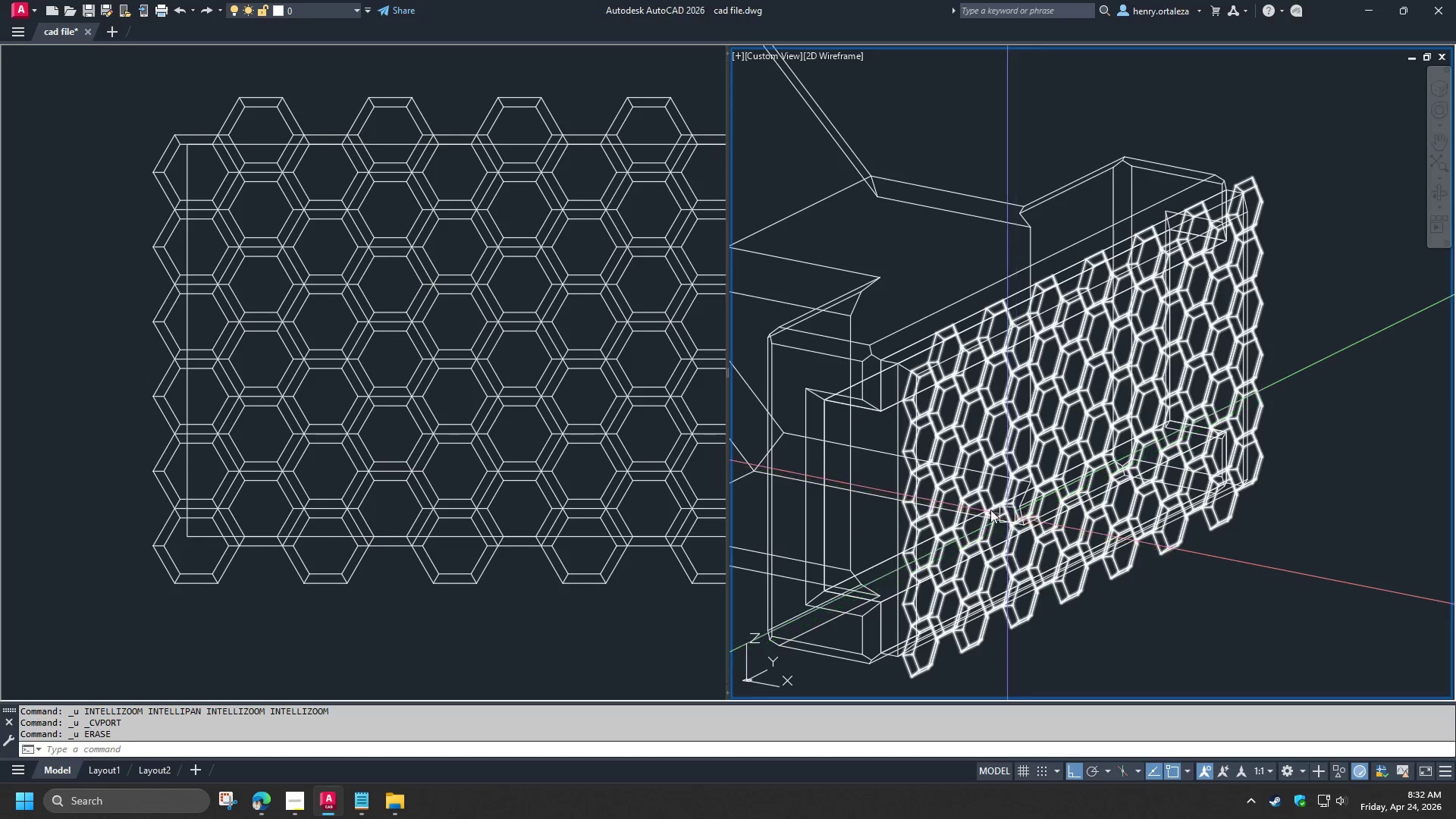 
hold_key(key=ShiftLeft, duration=1.34)
 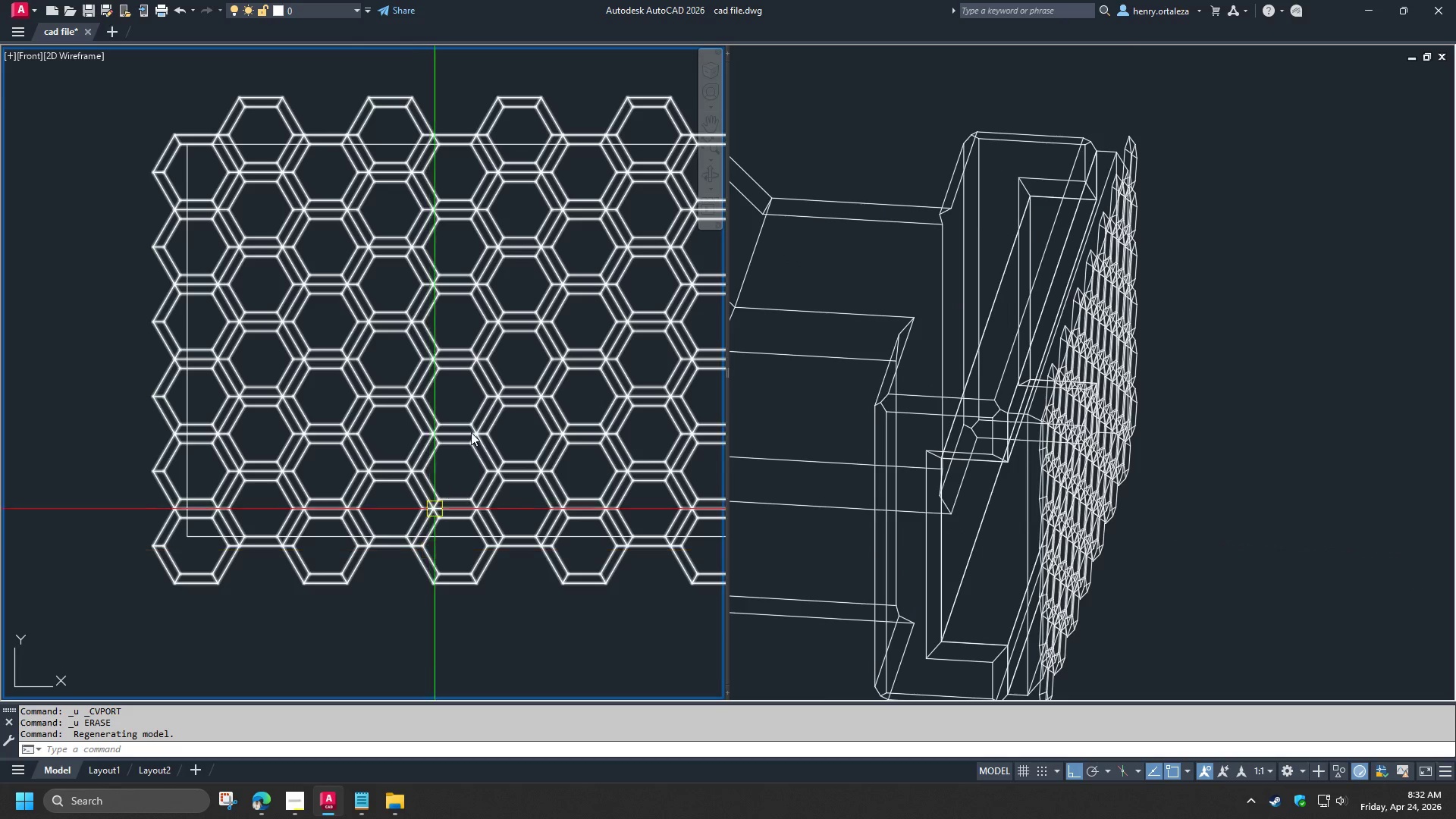 
scroll: coordinate [504, 397], scroll_direction: down, amount: 6.0
 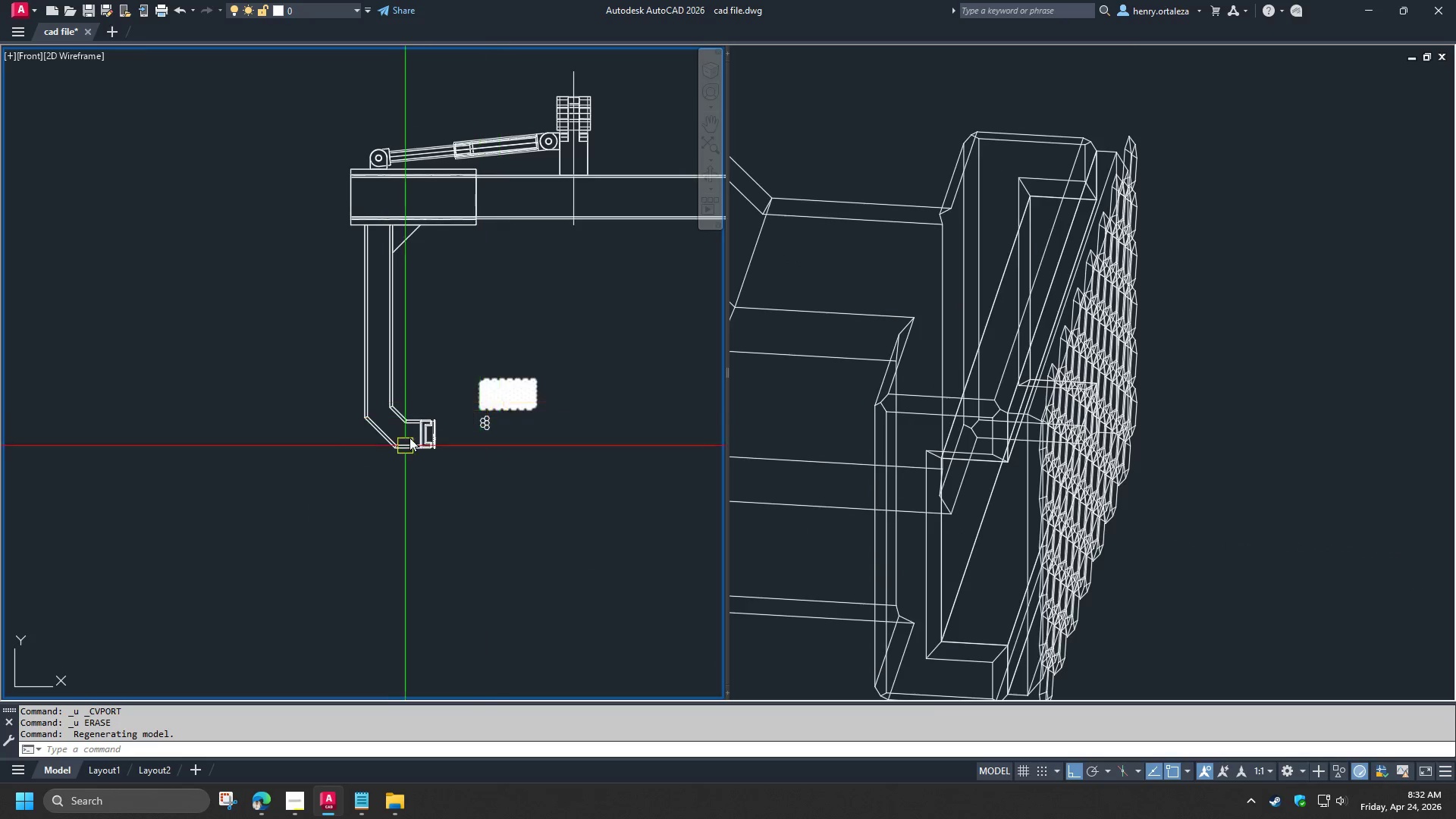 
scroll: coordinate [619, 359], scroll_direction: up, amount: 8.0
 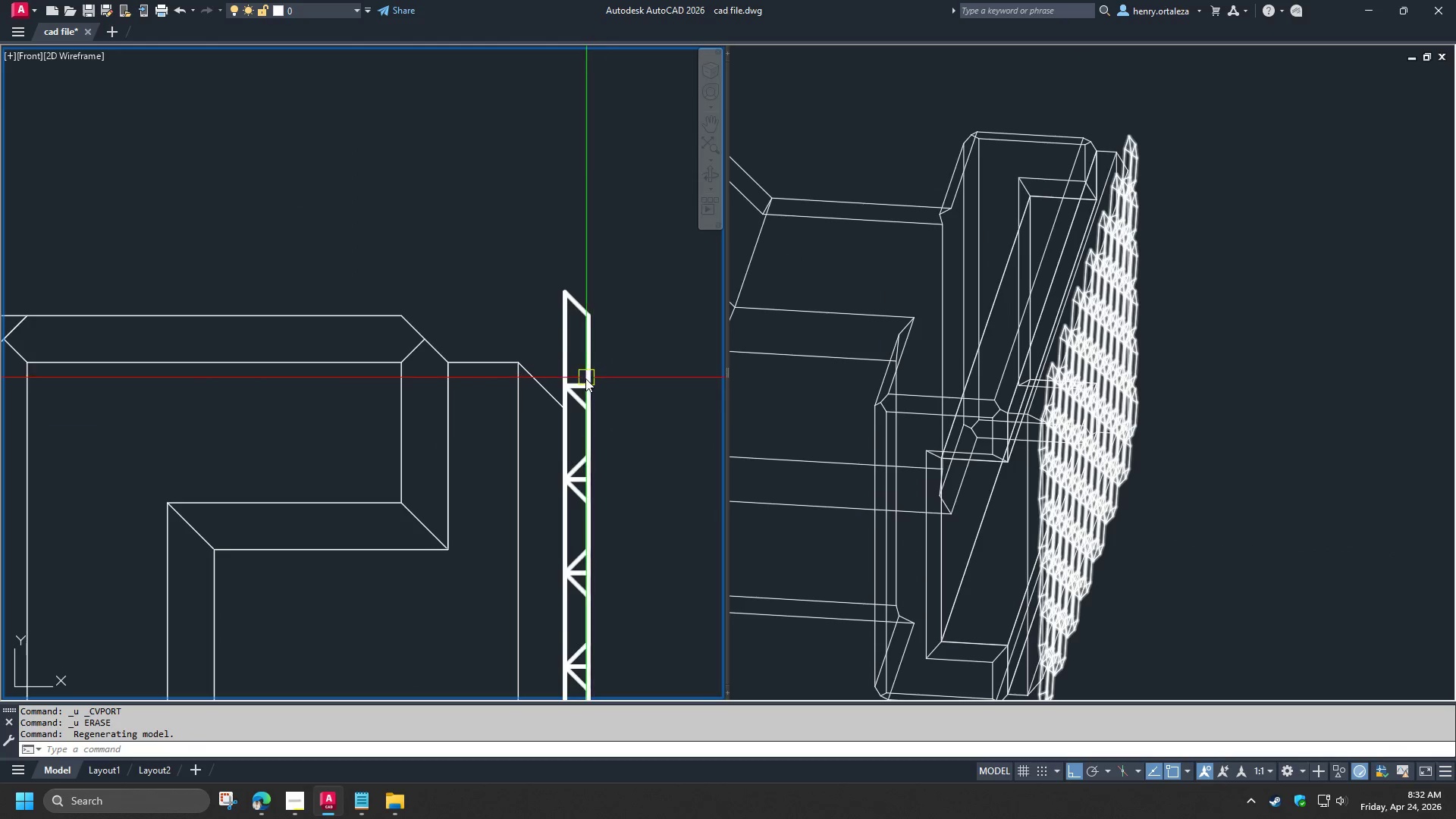 
left_click([585, 378])
 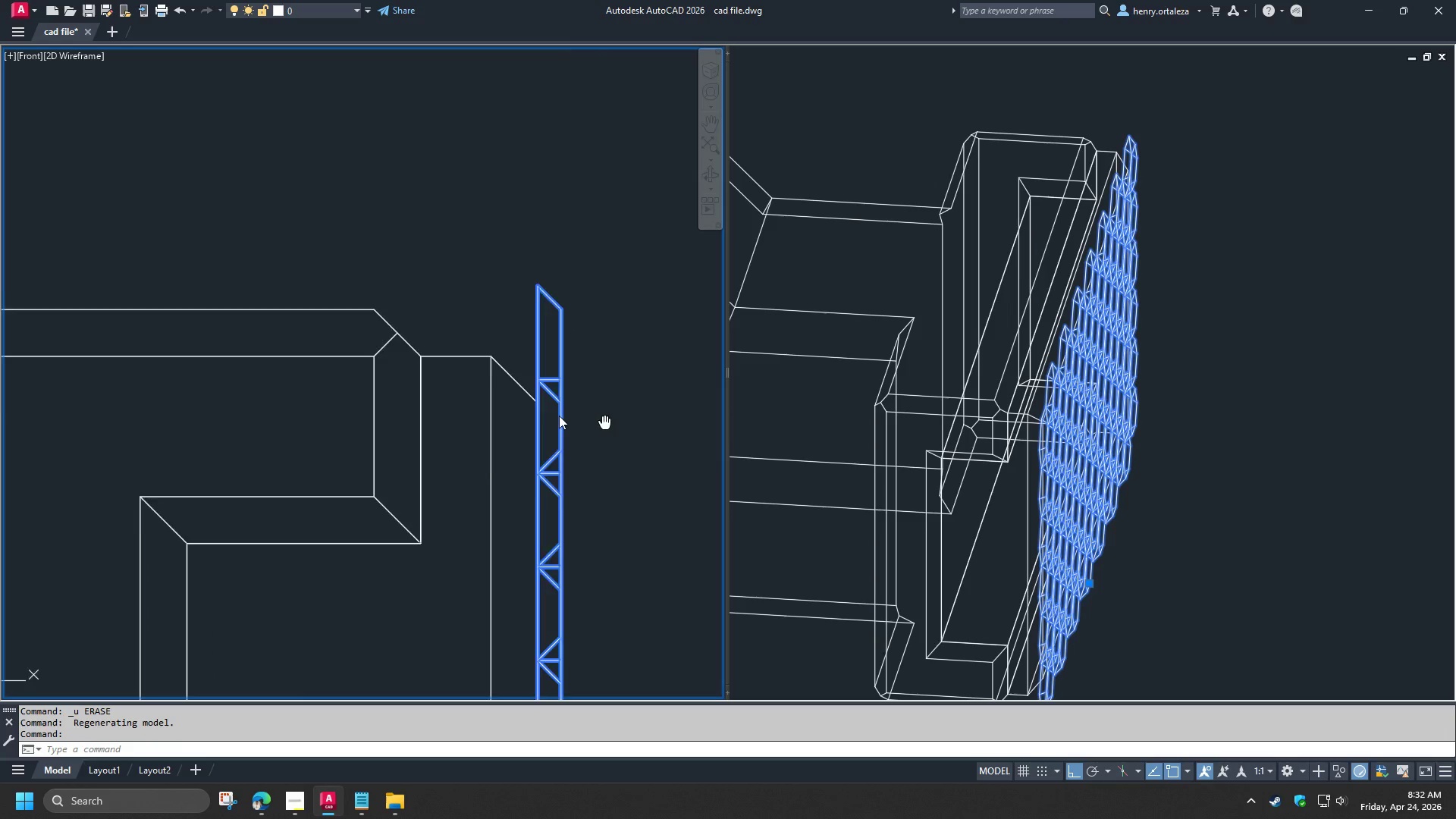 
key(M)
 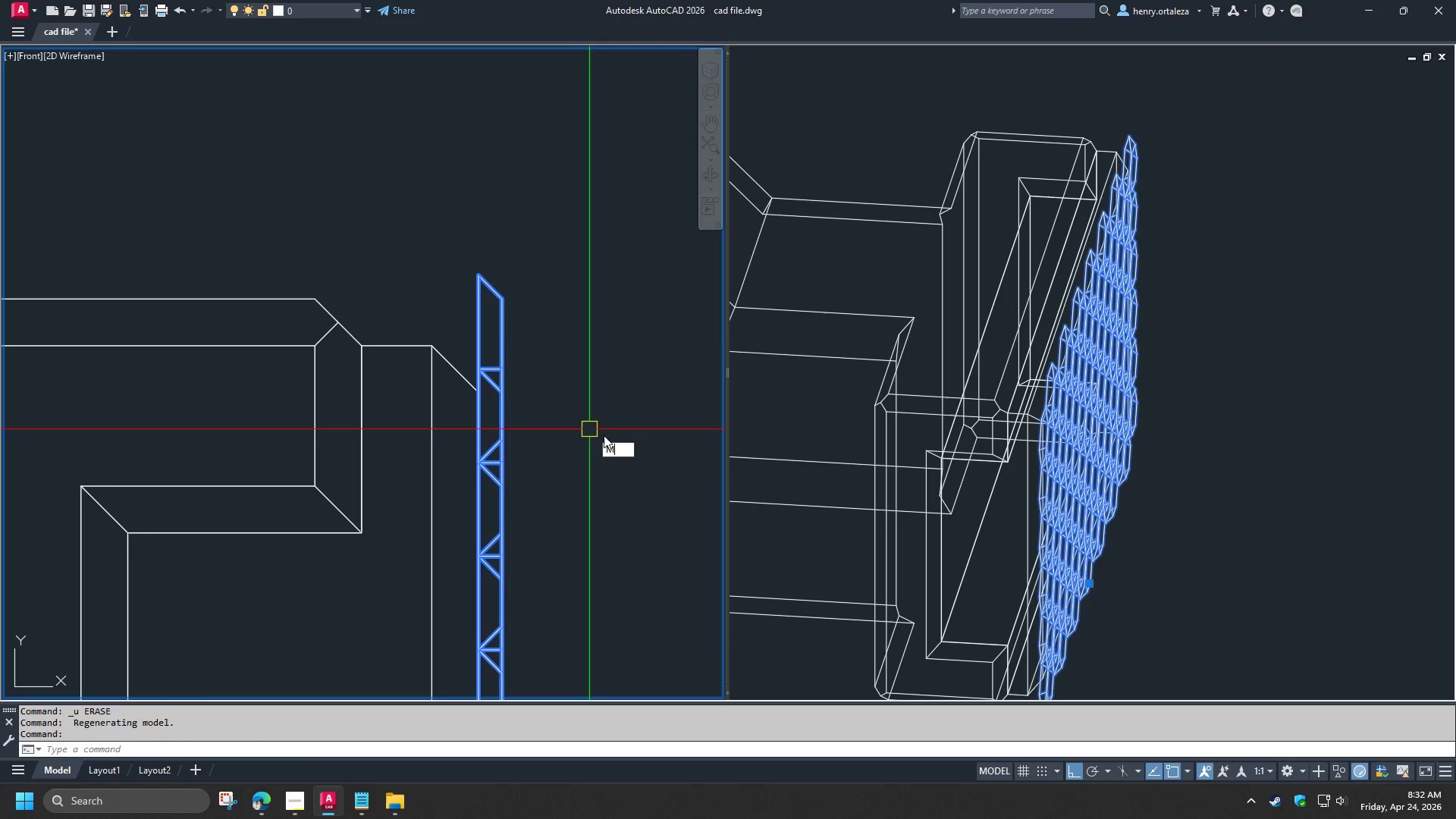 
key(Space)
 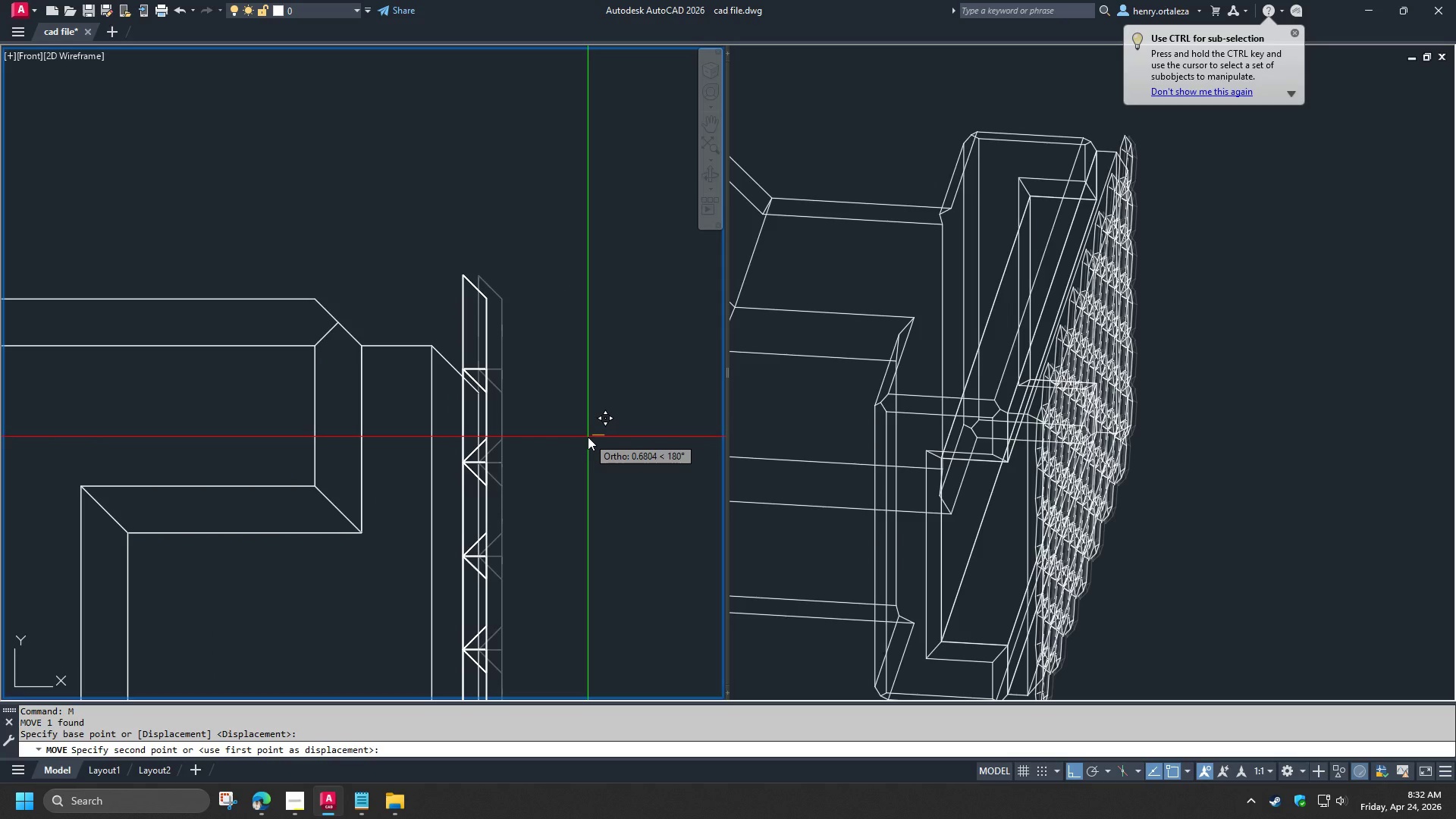 
wait(5.31)
 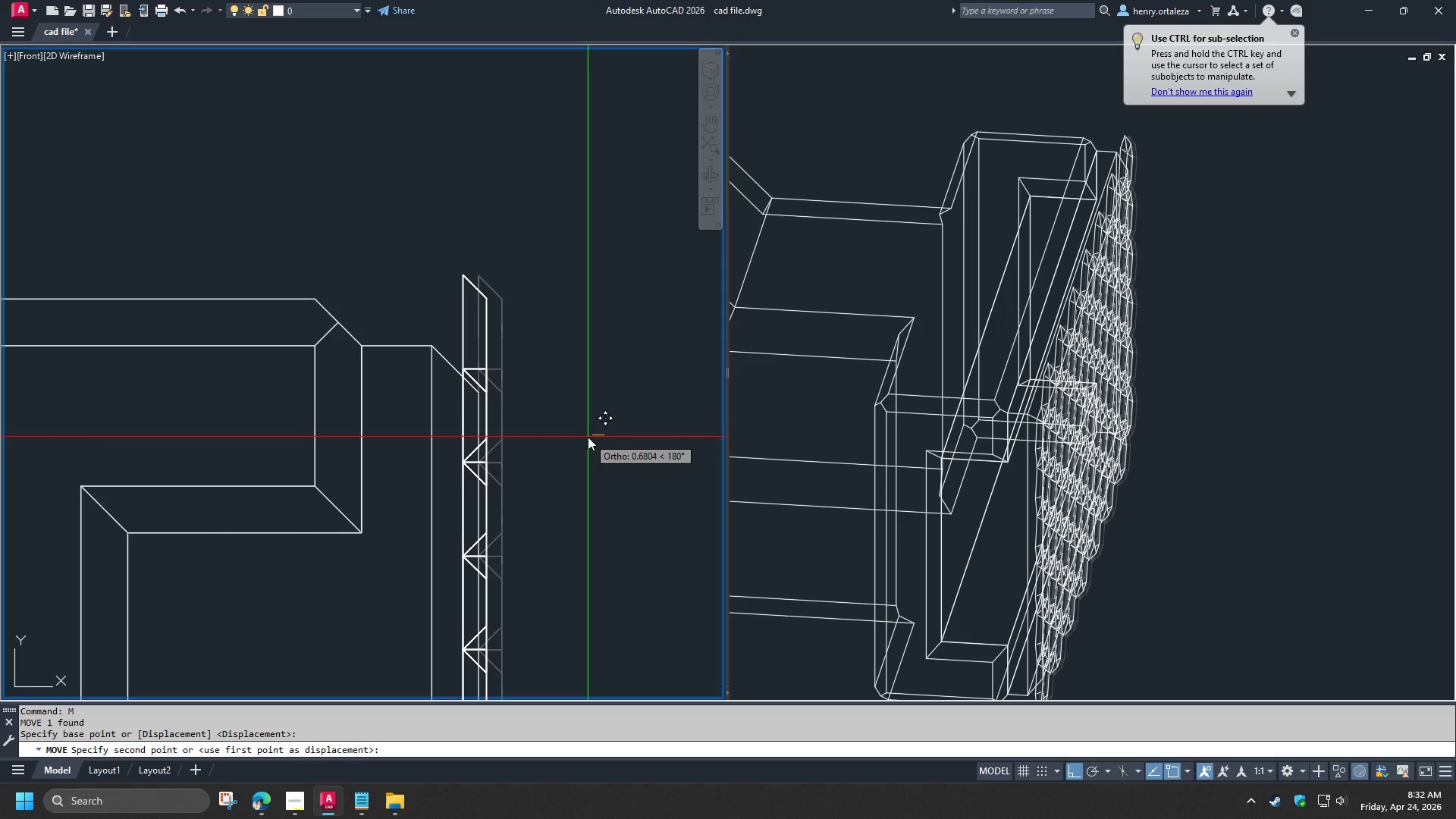 
key(Numpad1)
 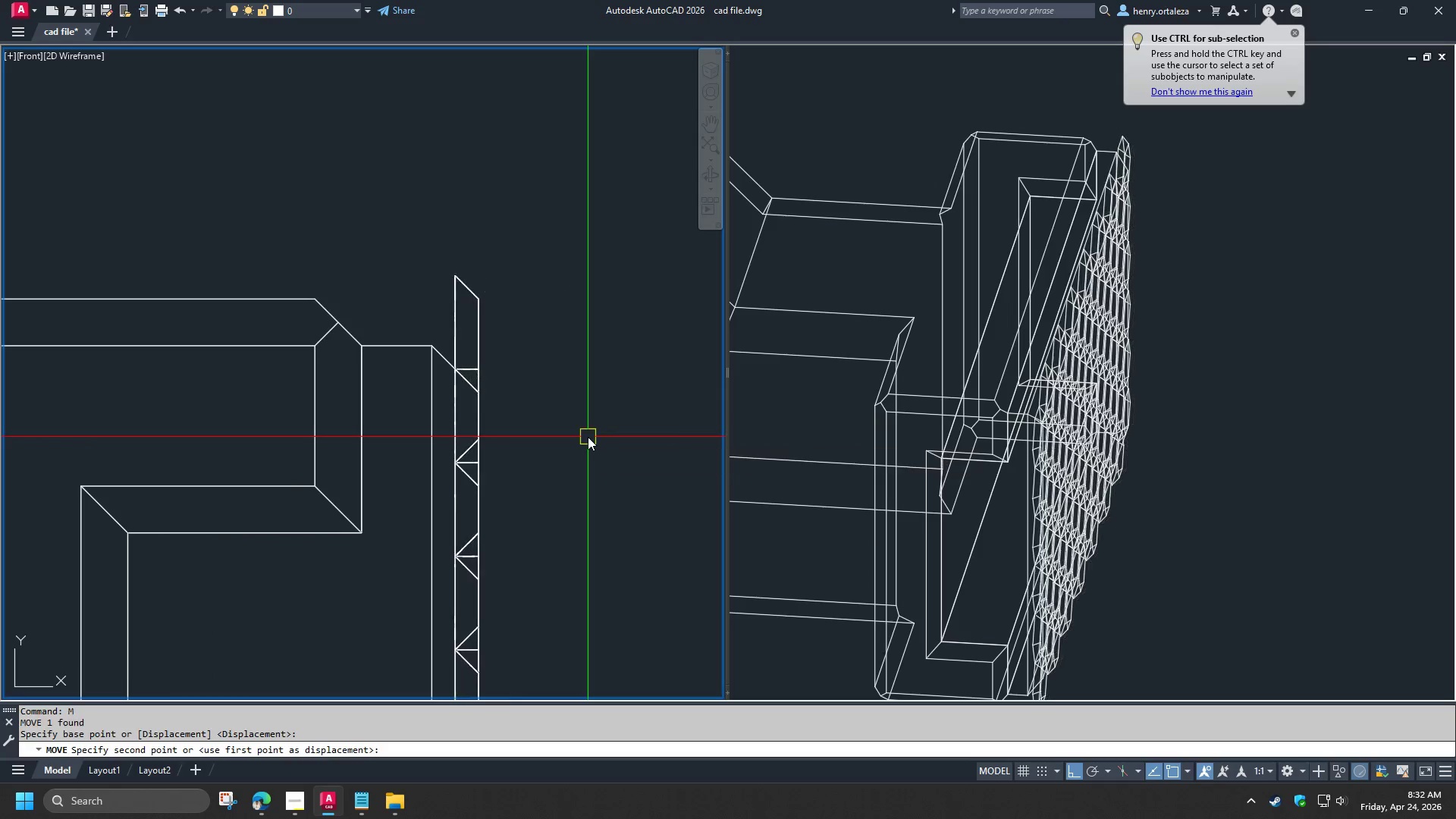 
key(NumpadEnter)
 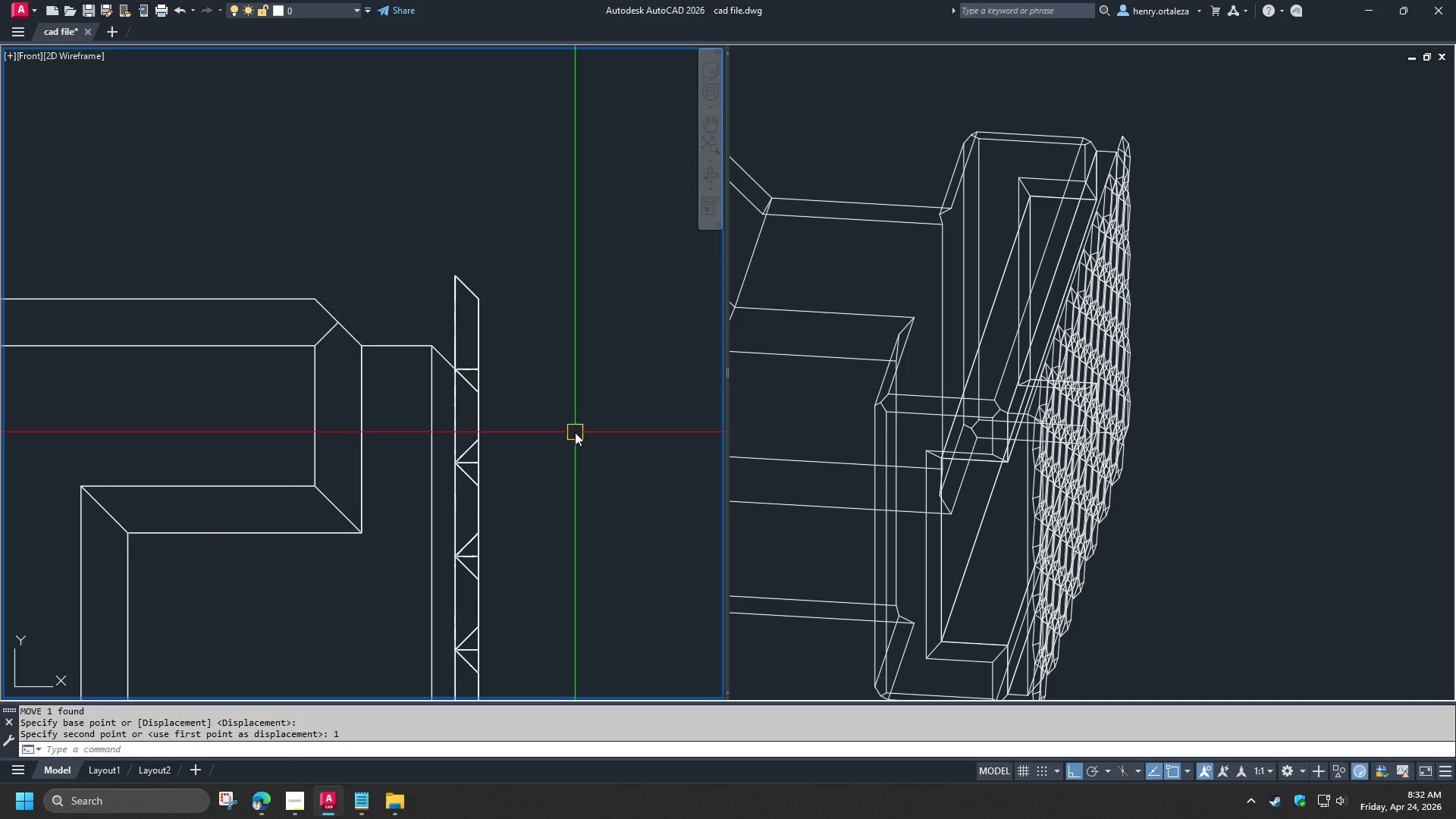 
scroll: coordinate [545, 389], scroll_direction: down, amount: 2.0
 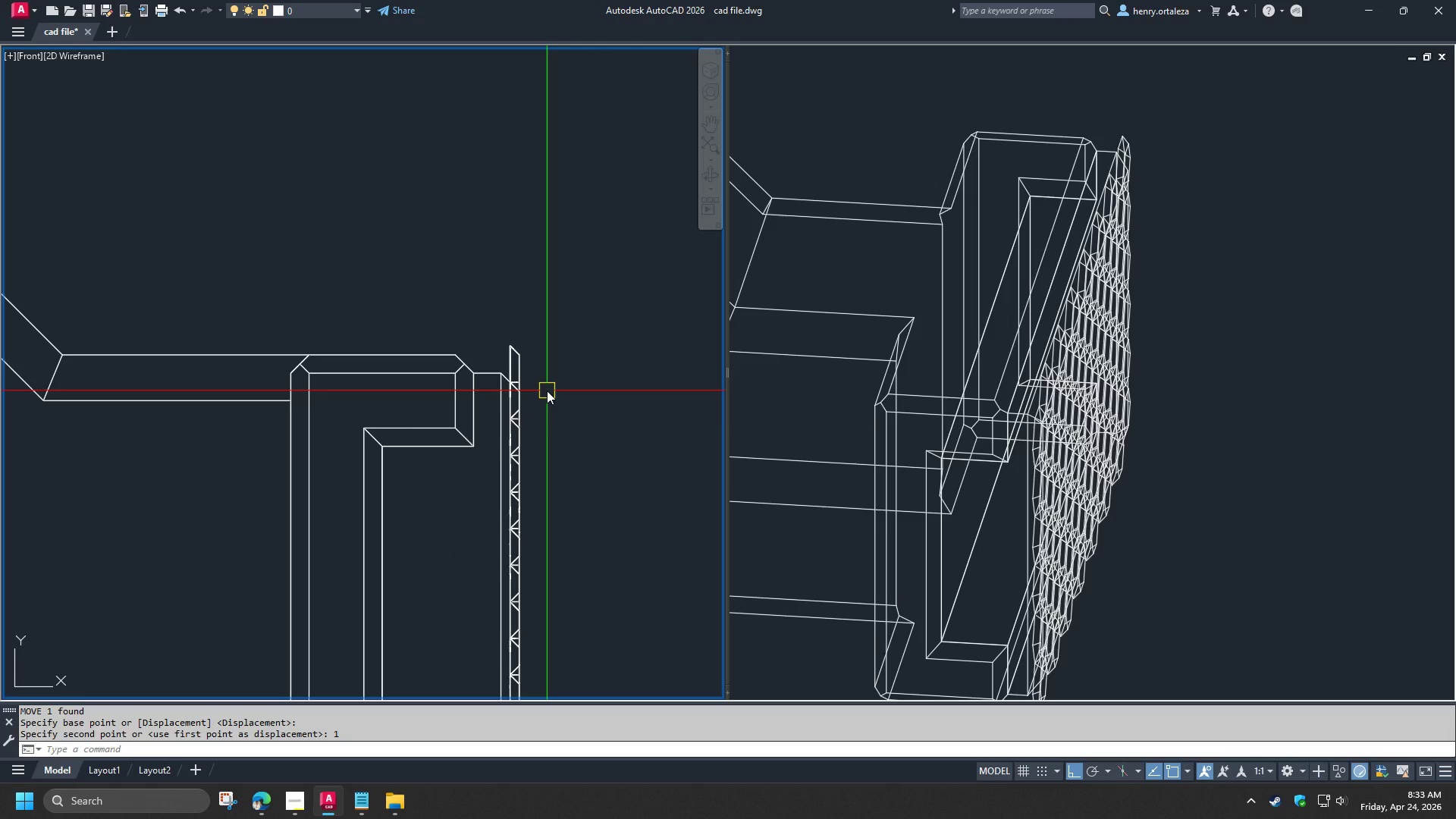 
scroll: coordinate [547, 391], scroll_direction: up, amount: 1.0
 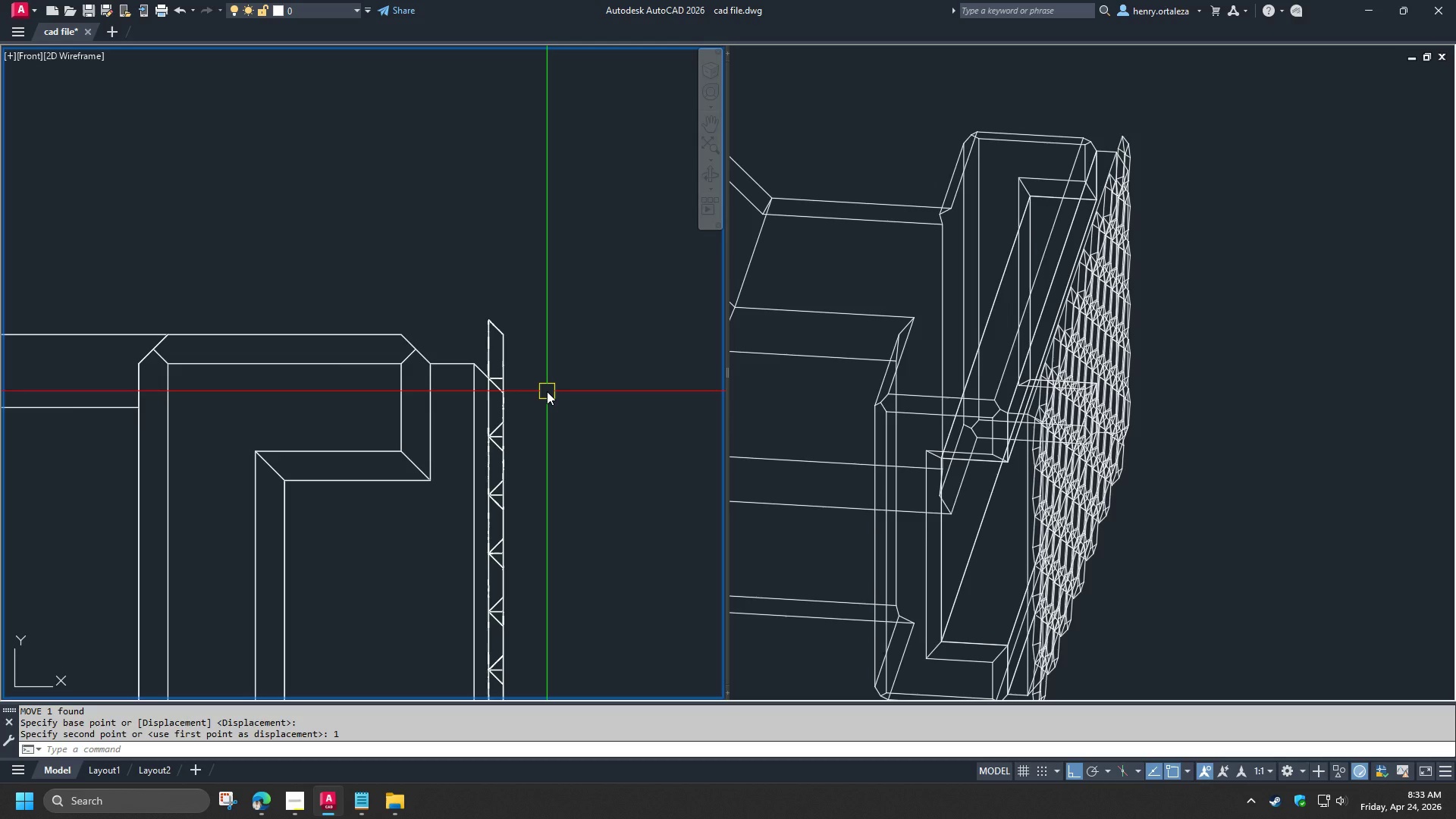 
type(SLI)
 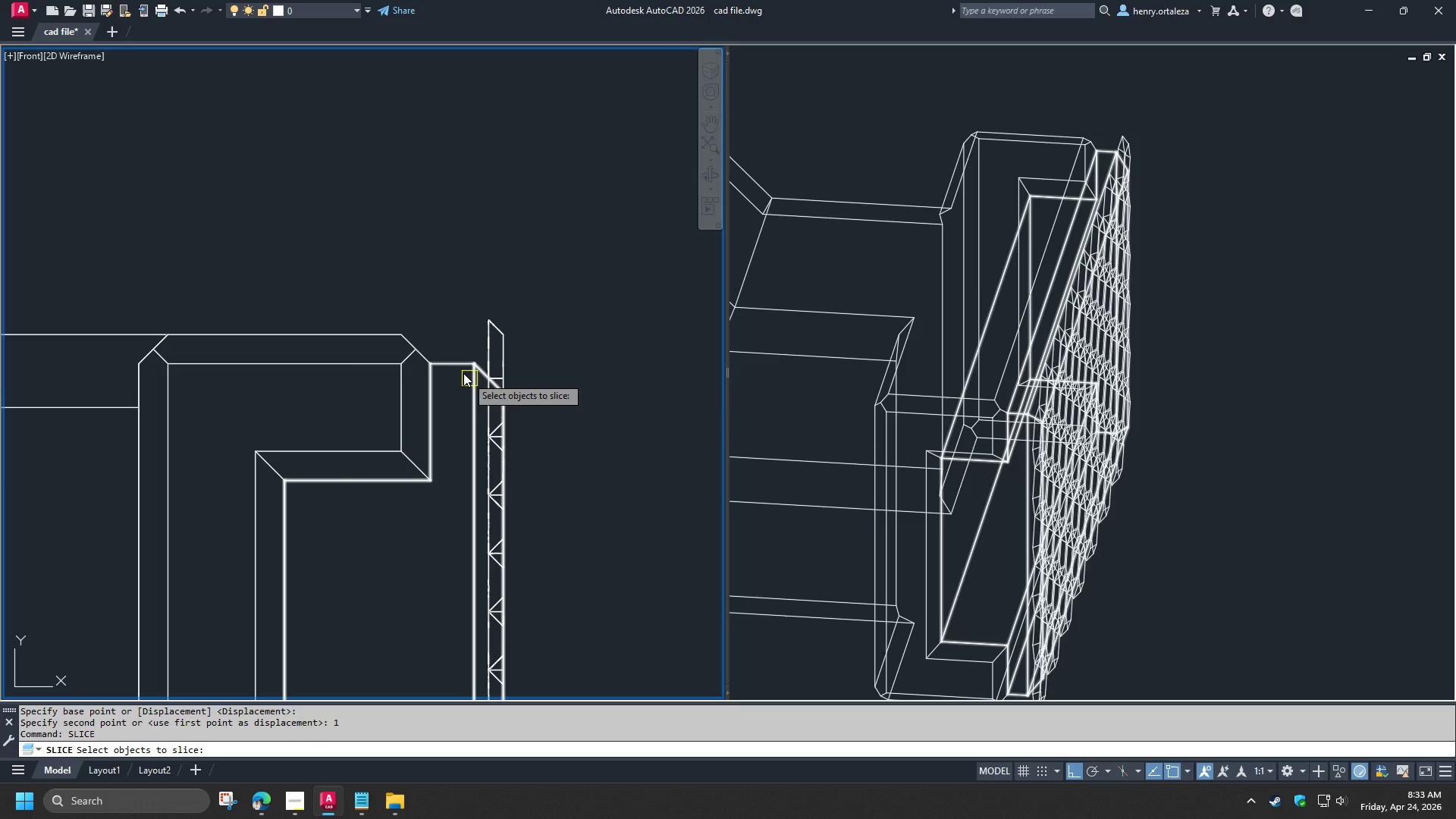 
key(Space)
 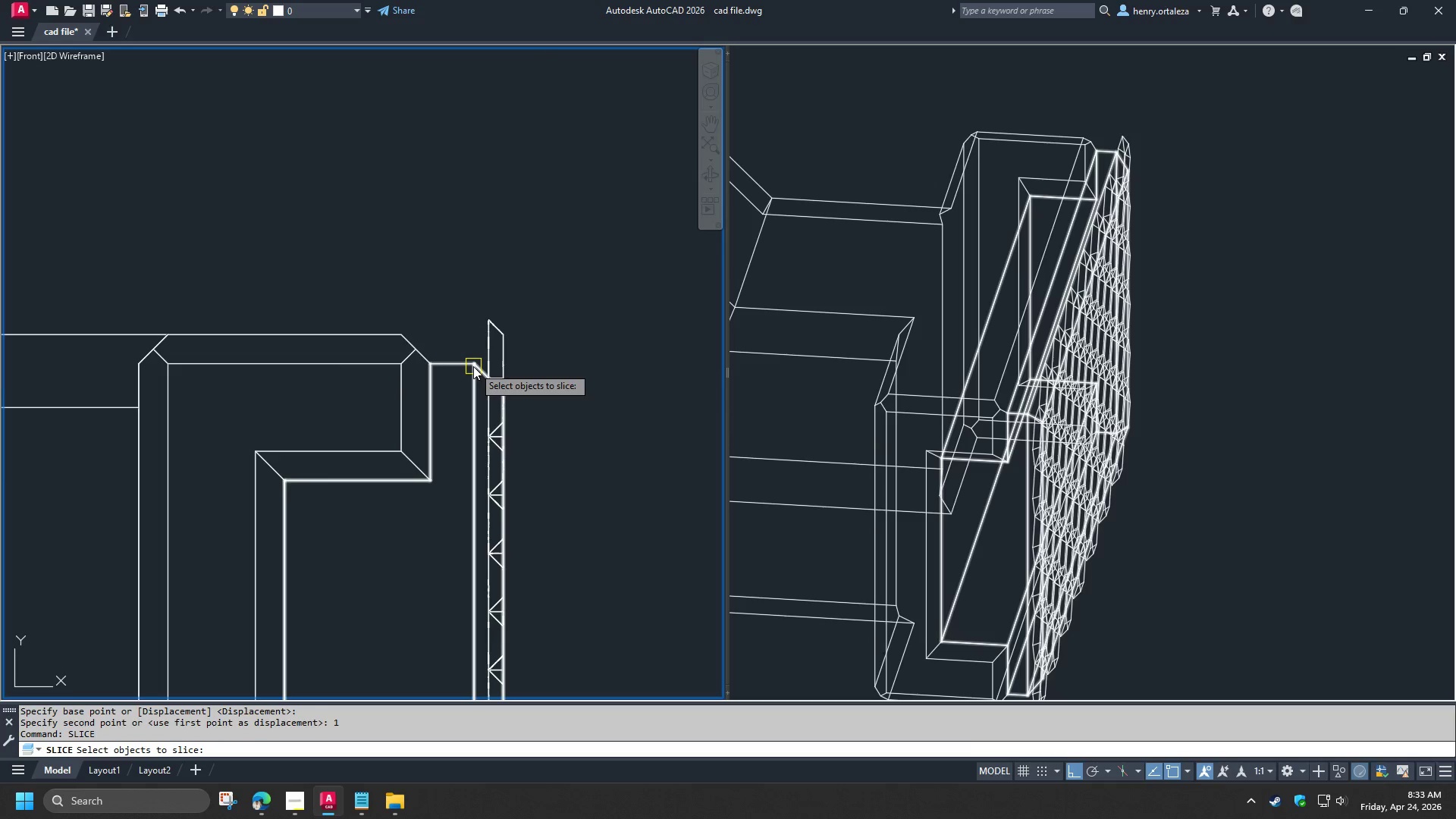 
left_click([473, 366])
 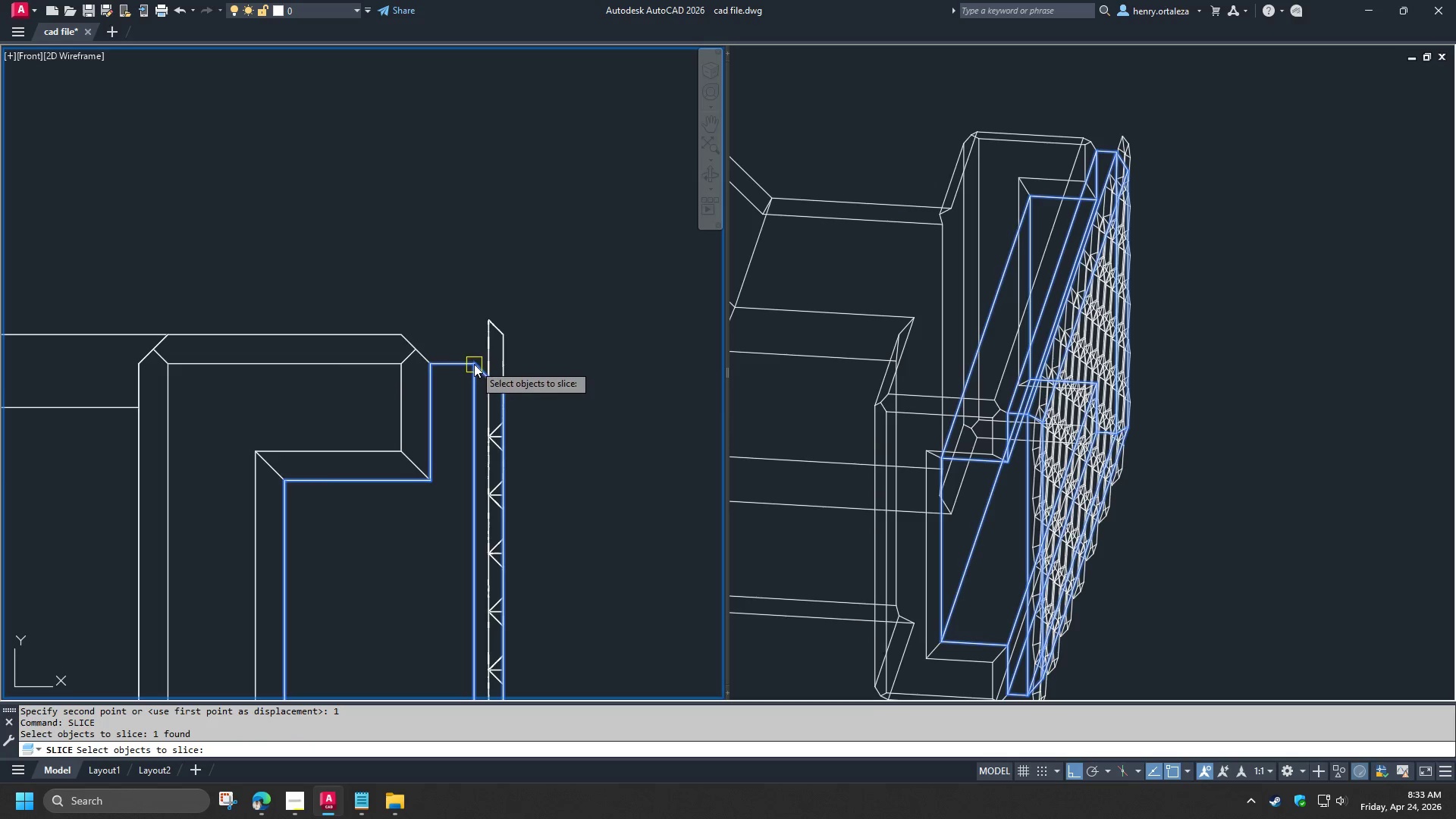 
key(Space)
 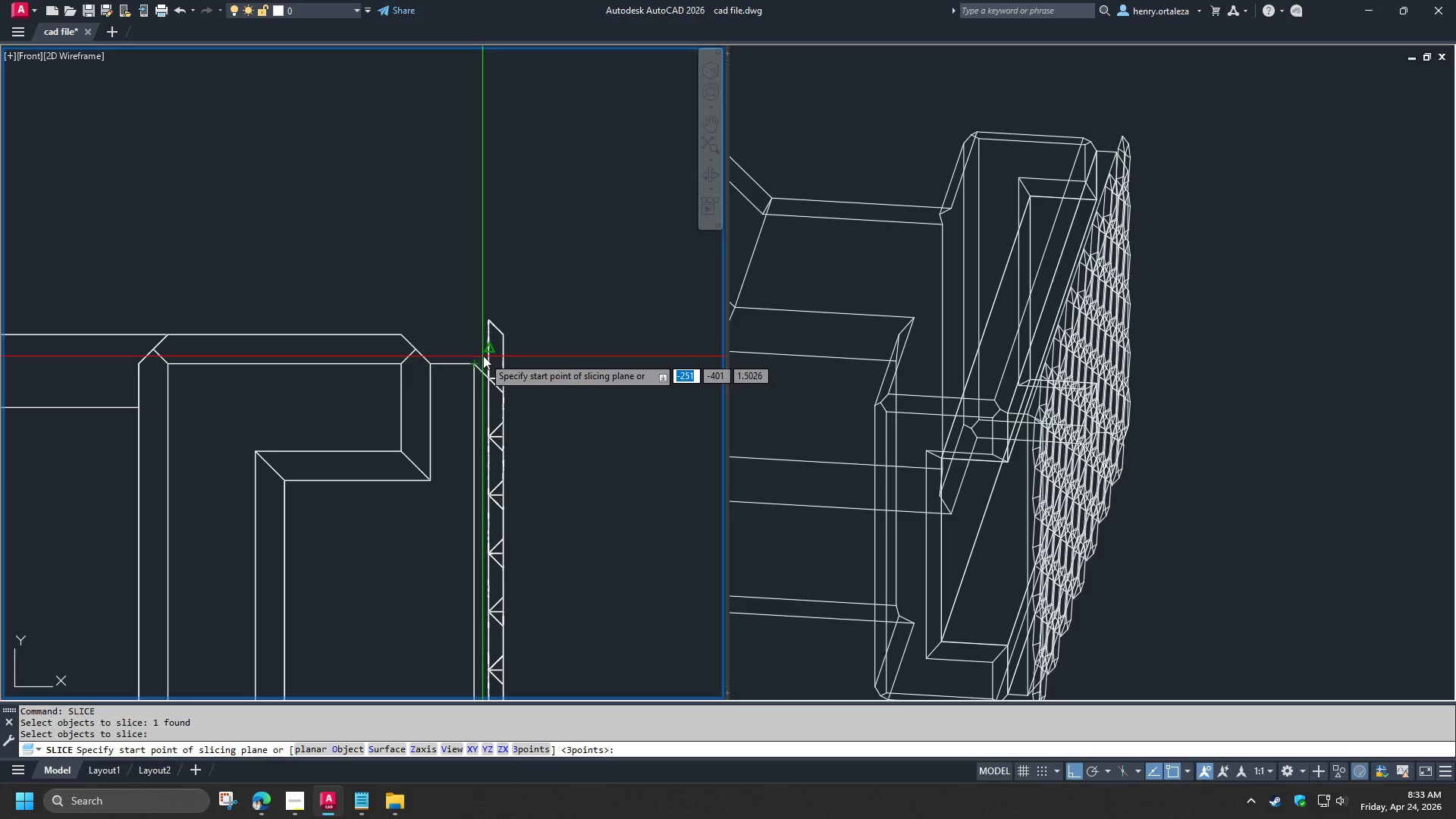 
left_click([484, 356])
 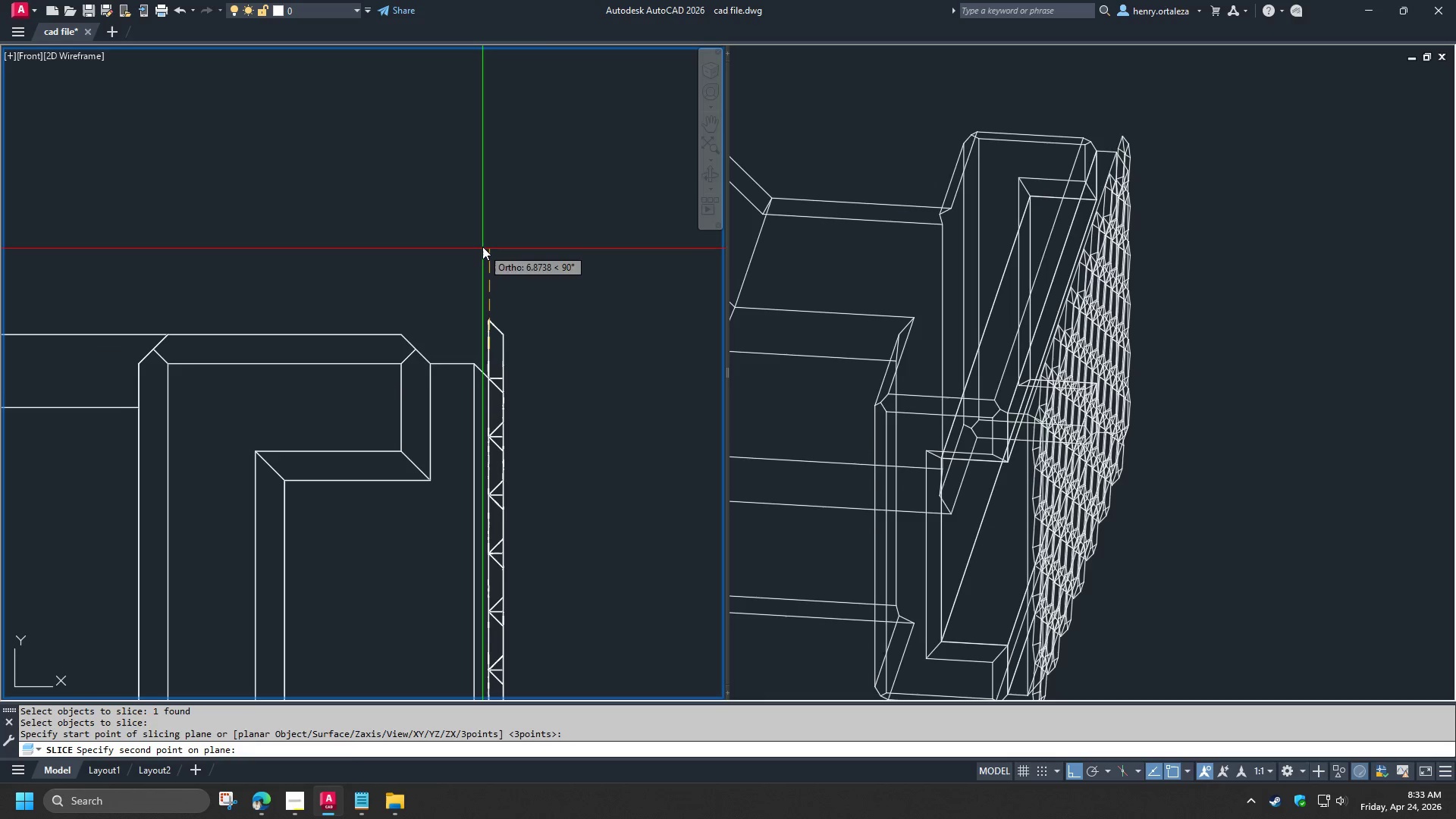 
double_click([482, 246])
 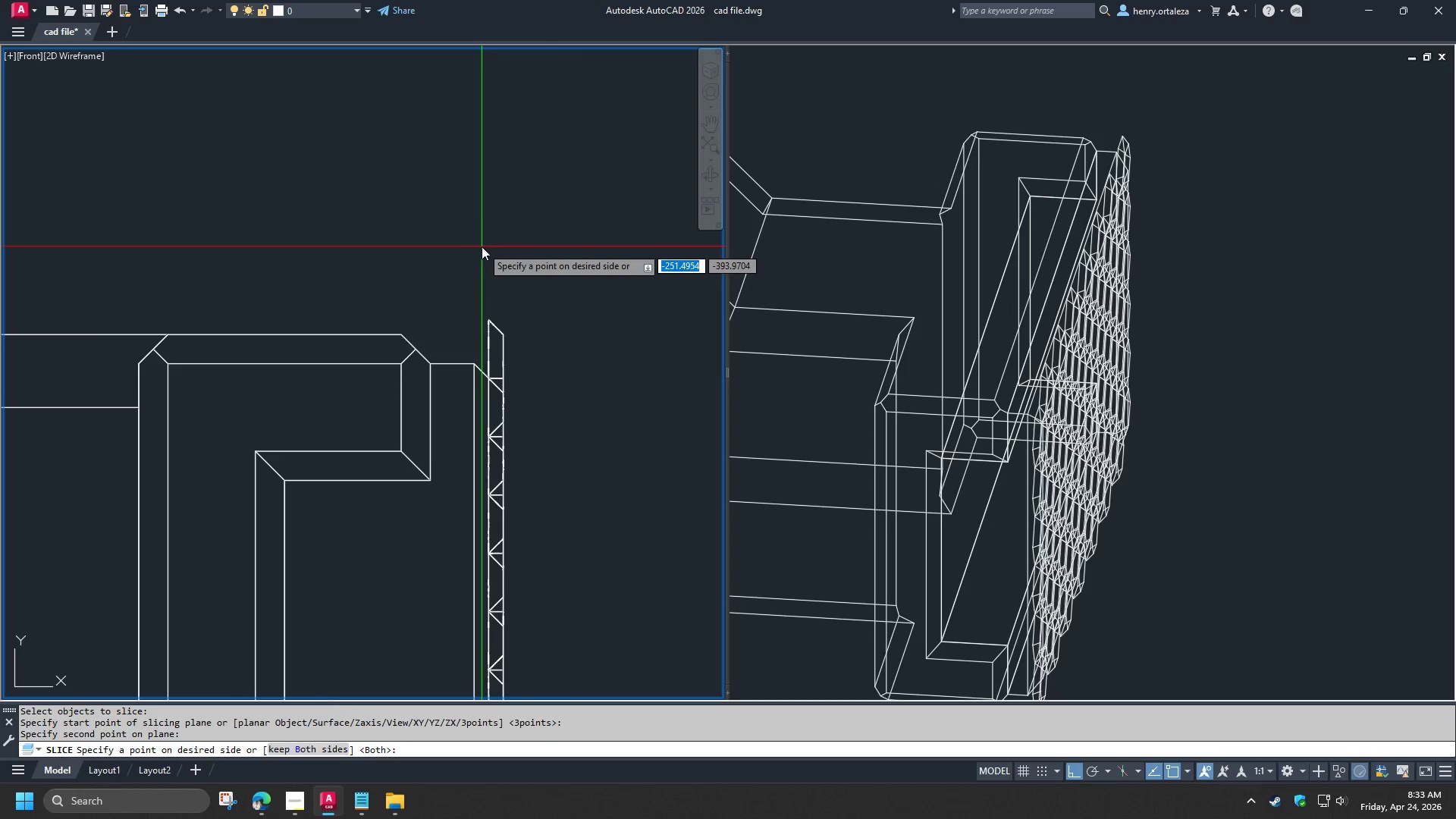 
key(Space)
 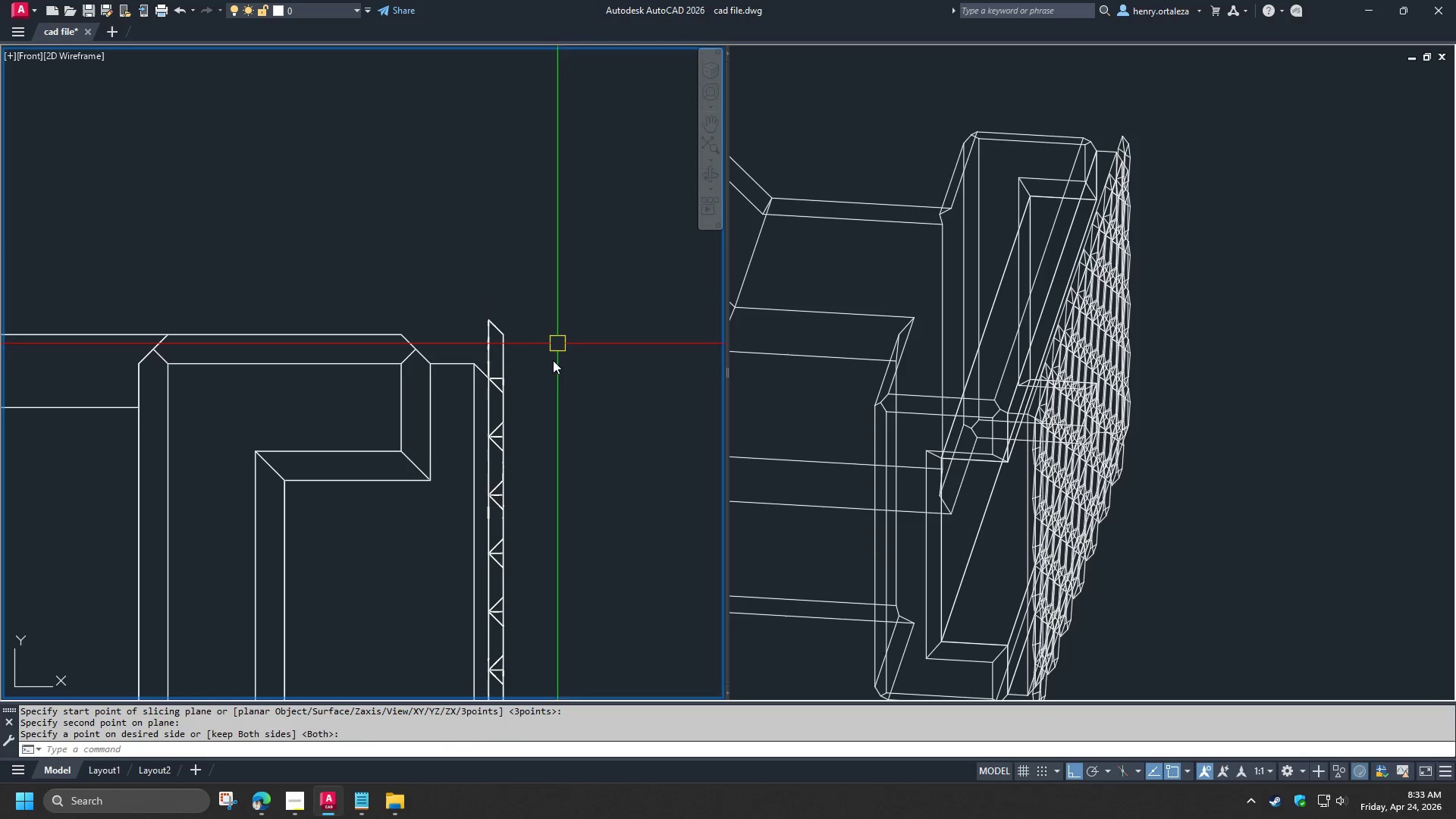 
scroll: coordinate [548, 366], scroll_direction: up, amount: 1.0
 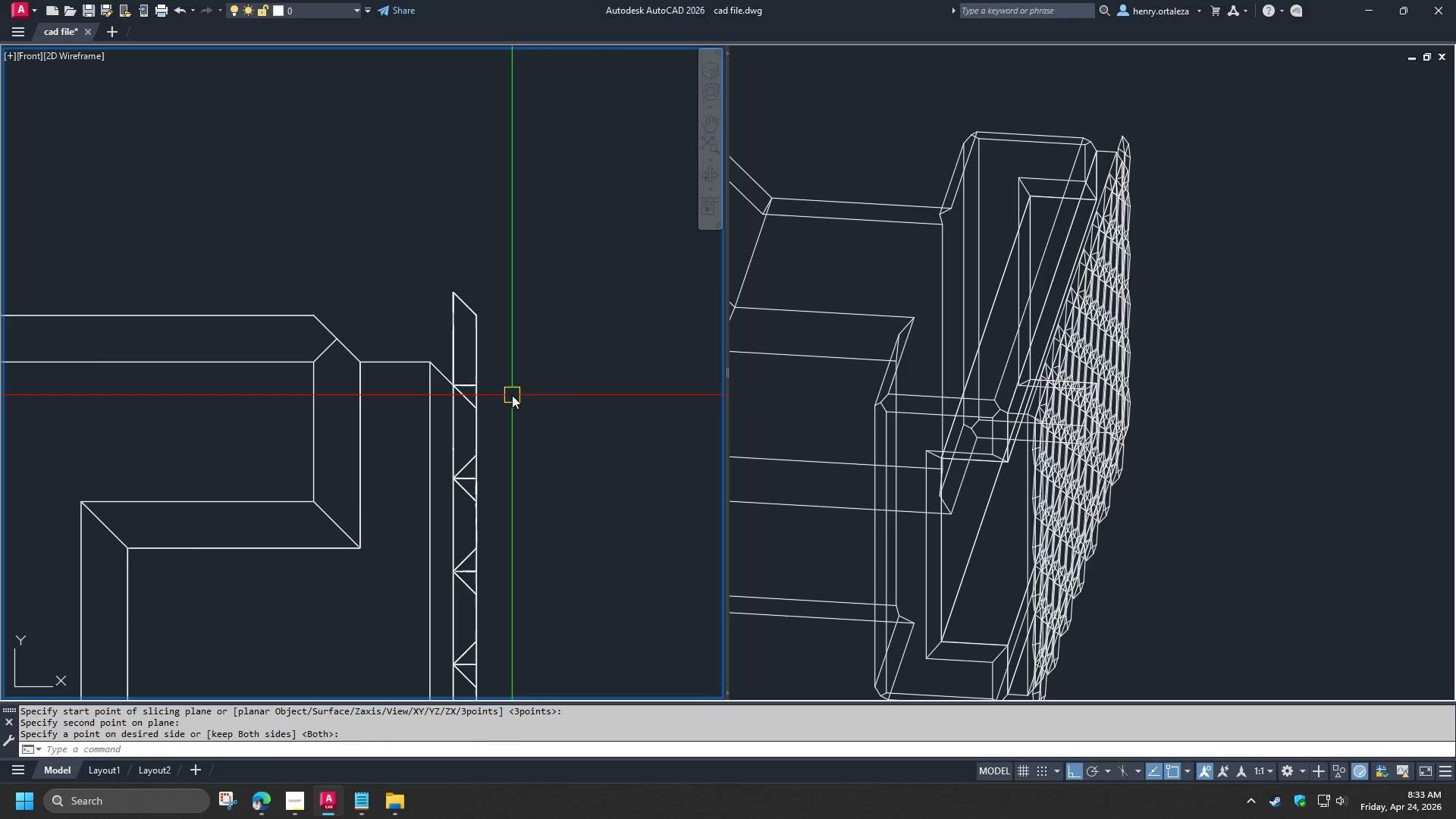 
type(IN )
 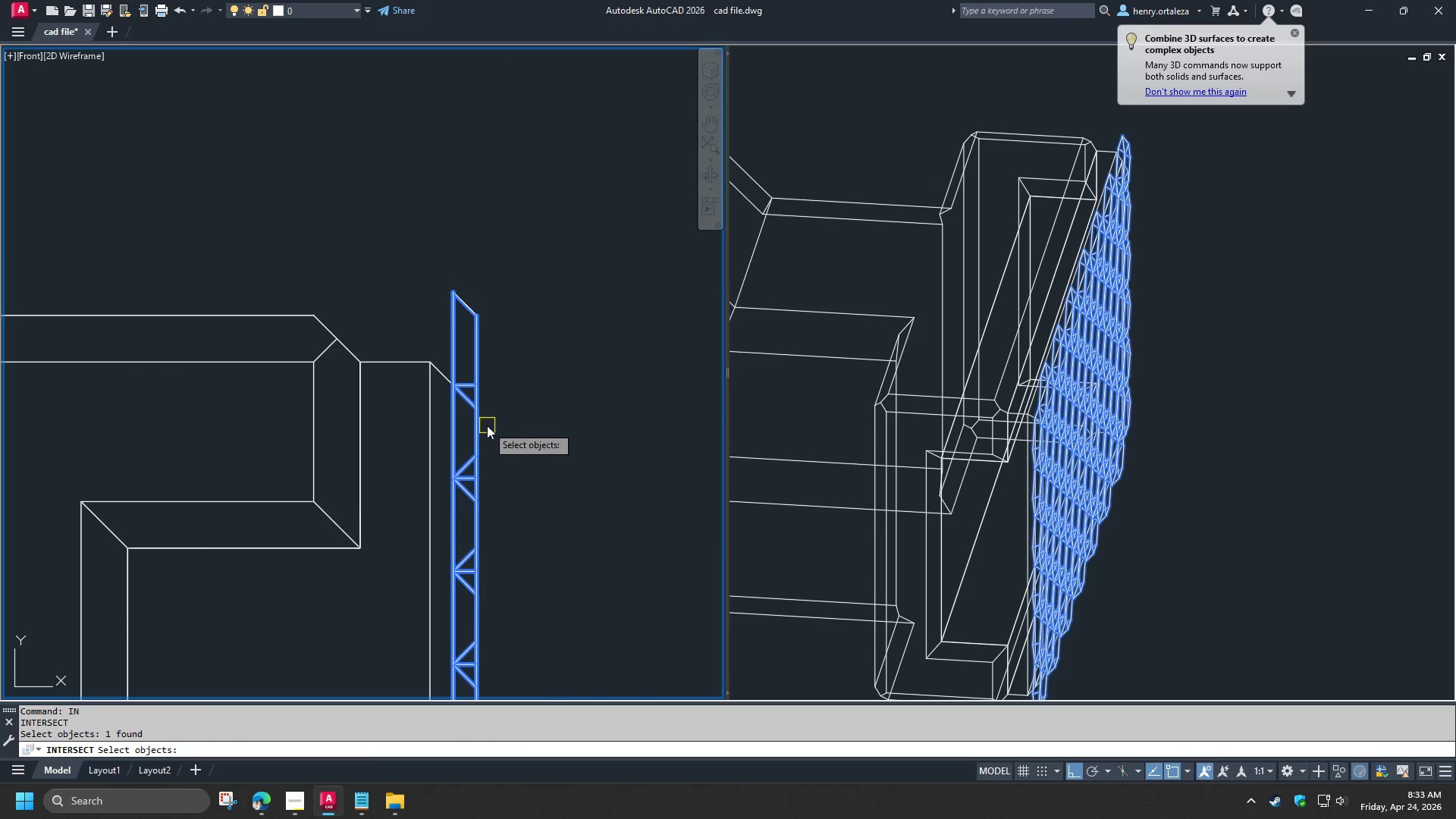 
double_click([460, 381])
 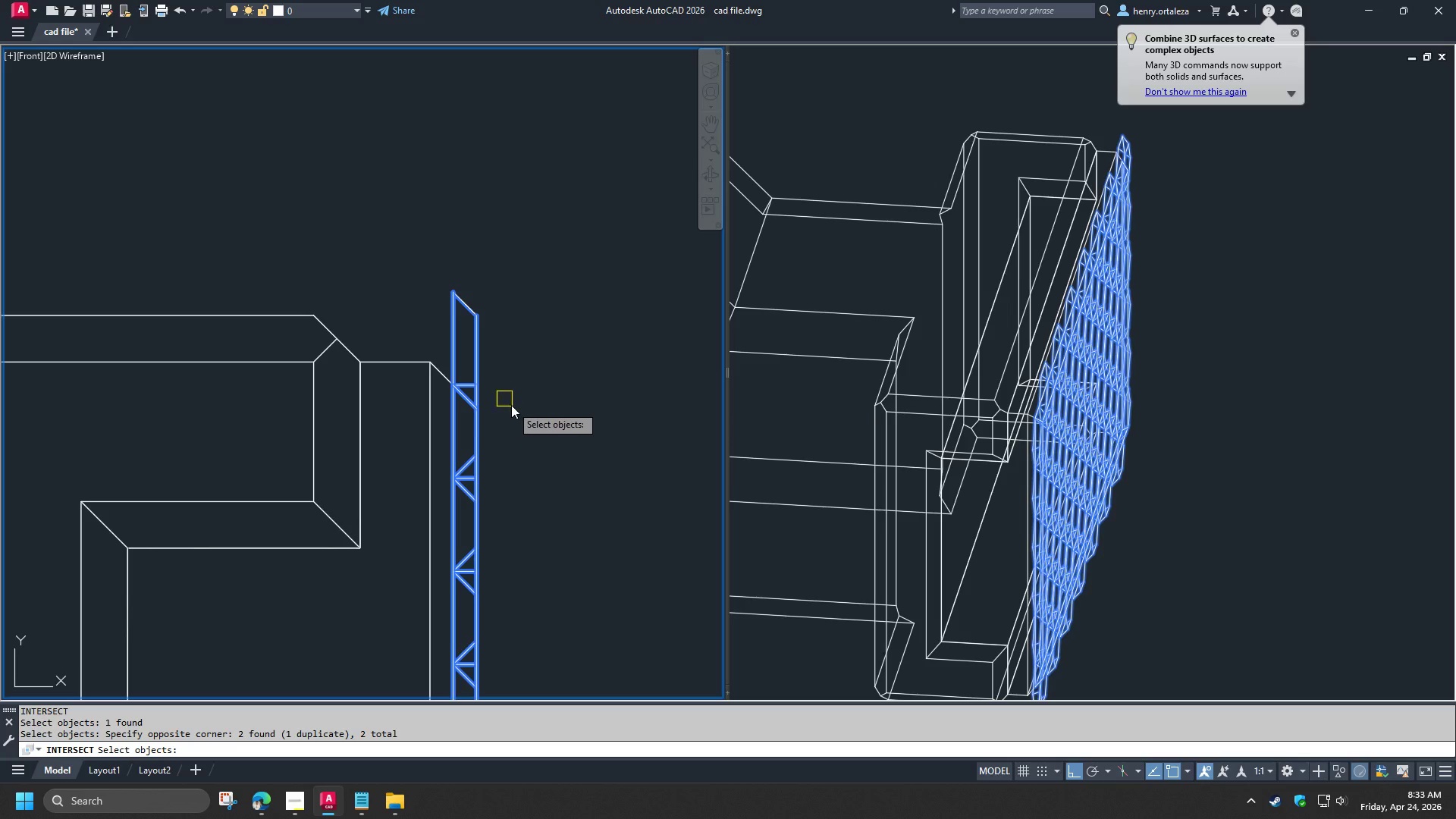 
scroll: coordinate [502, 481], scroll_direction: down, amount: 3.0
 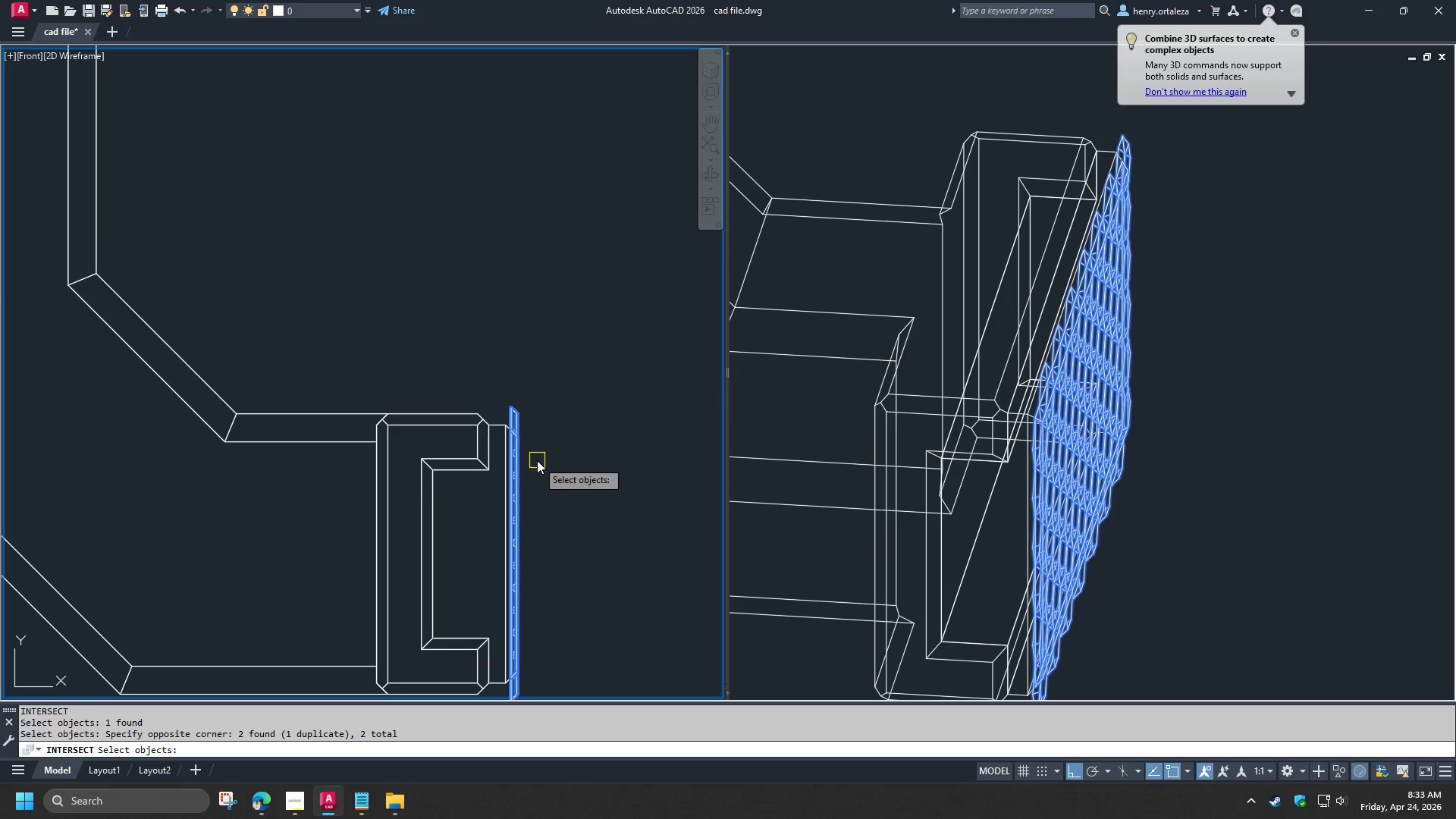 
key(Space)
 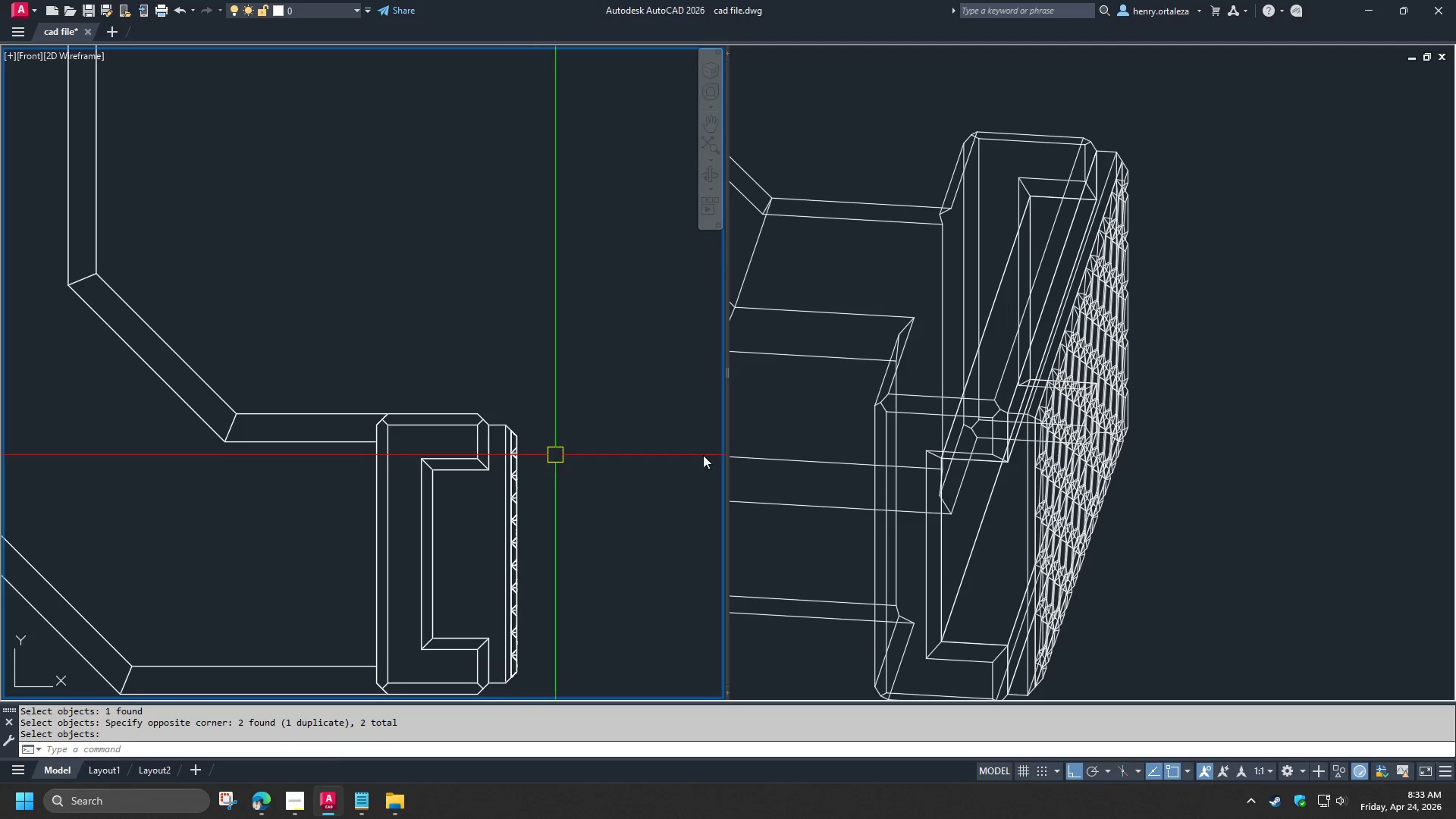 
left_click([1257, 475])
 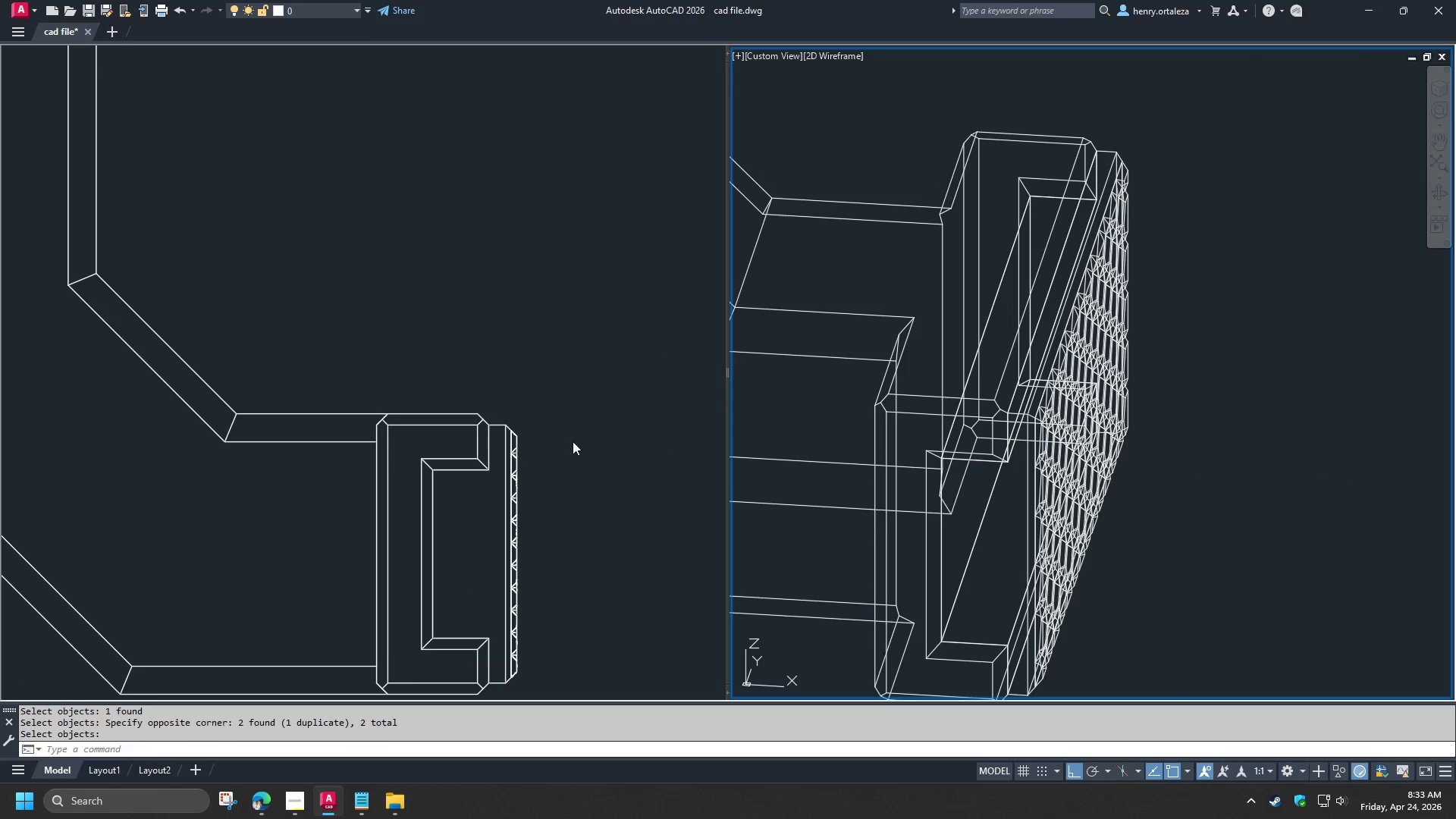 
left_click([554, 443])
 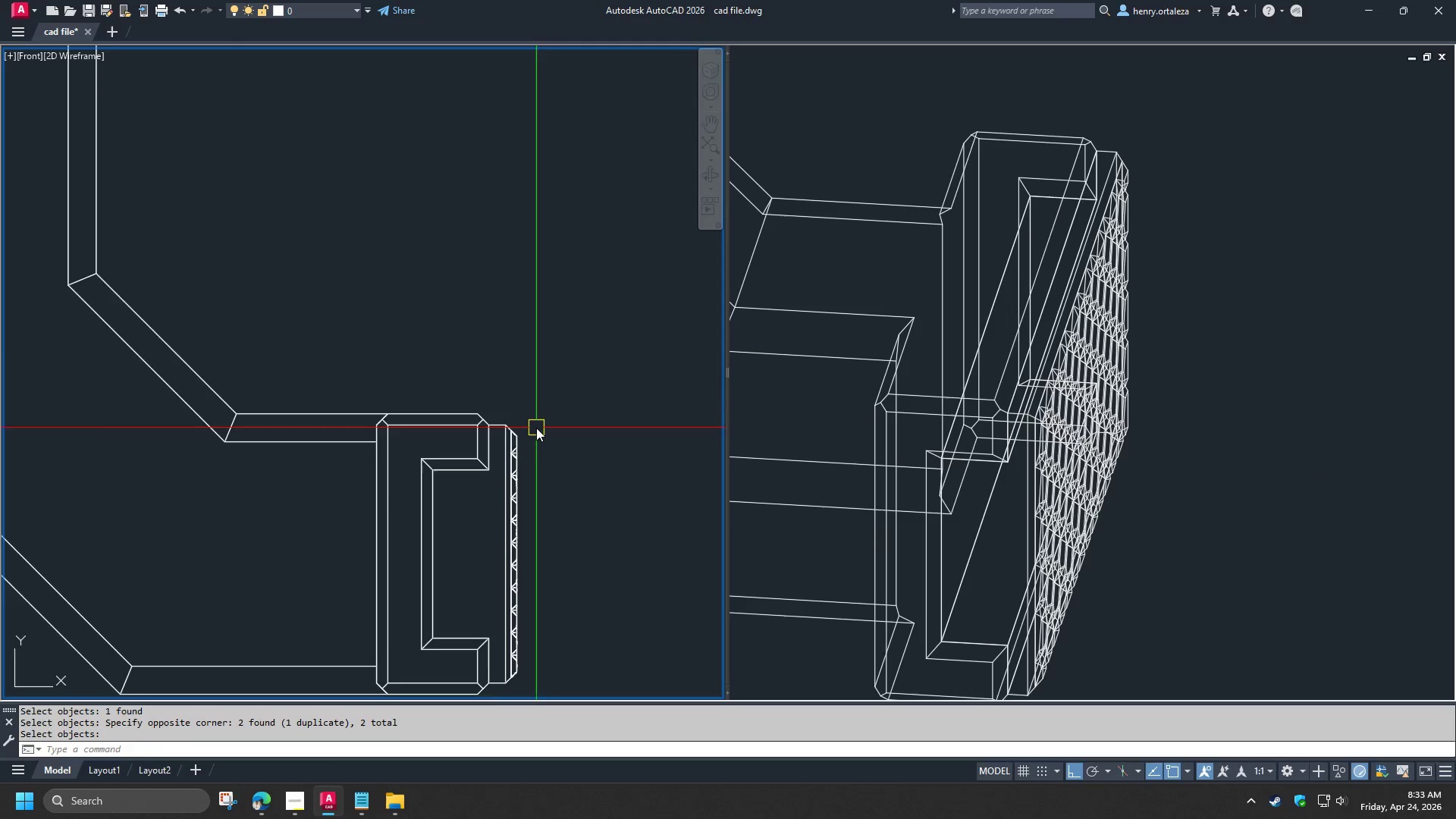 
scroll: coordinate [535, 426], scroll_direction: up, amount: 2.0
 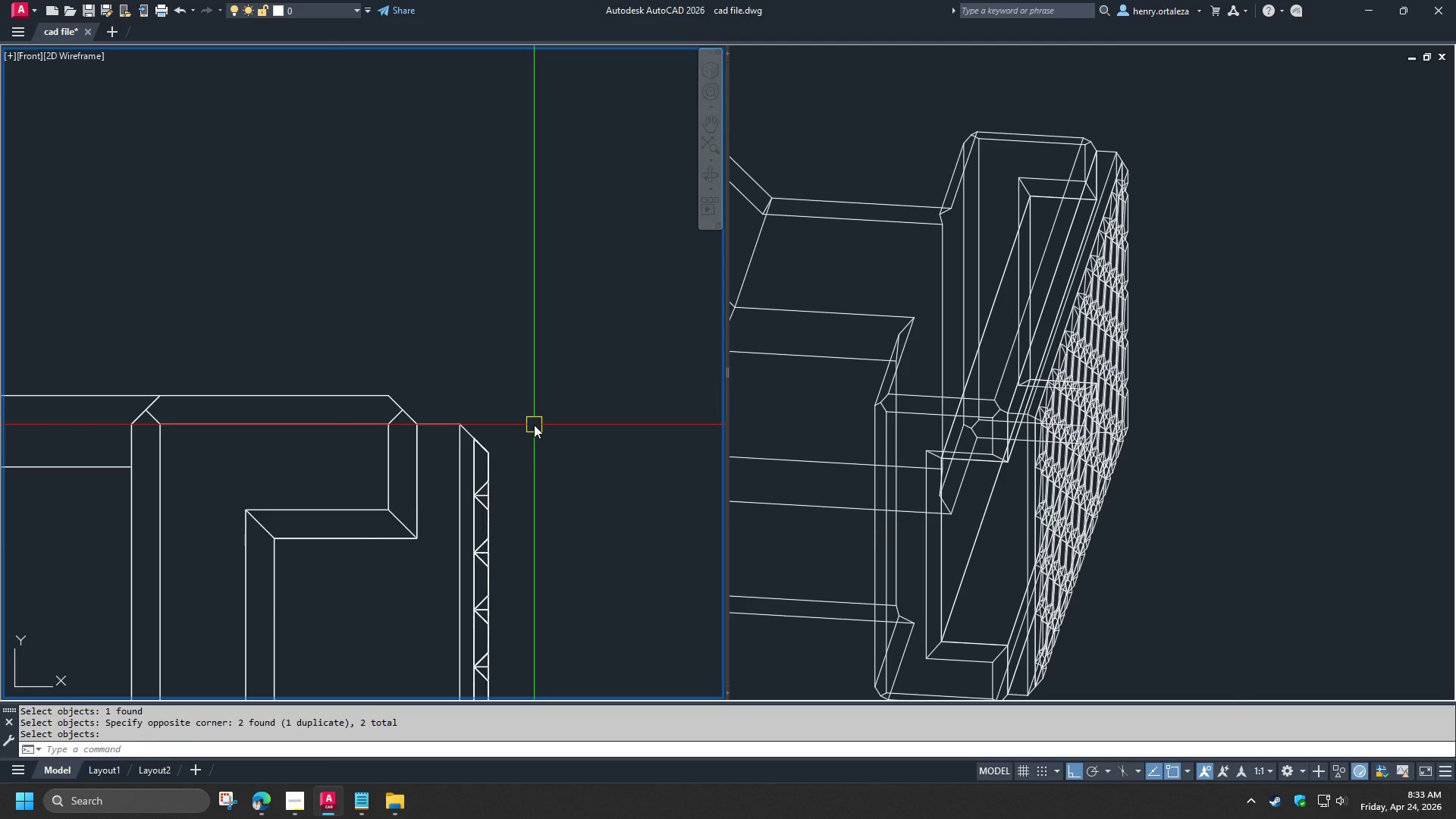 
type(UNI )
 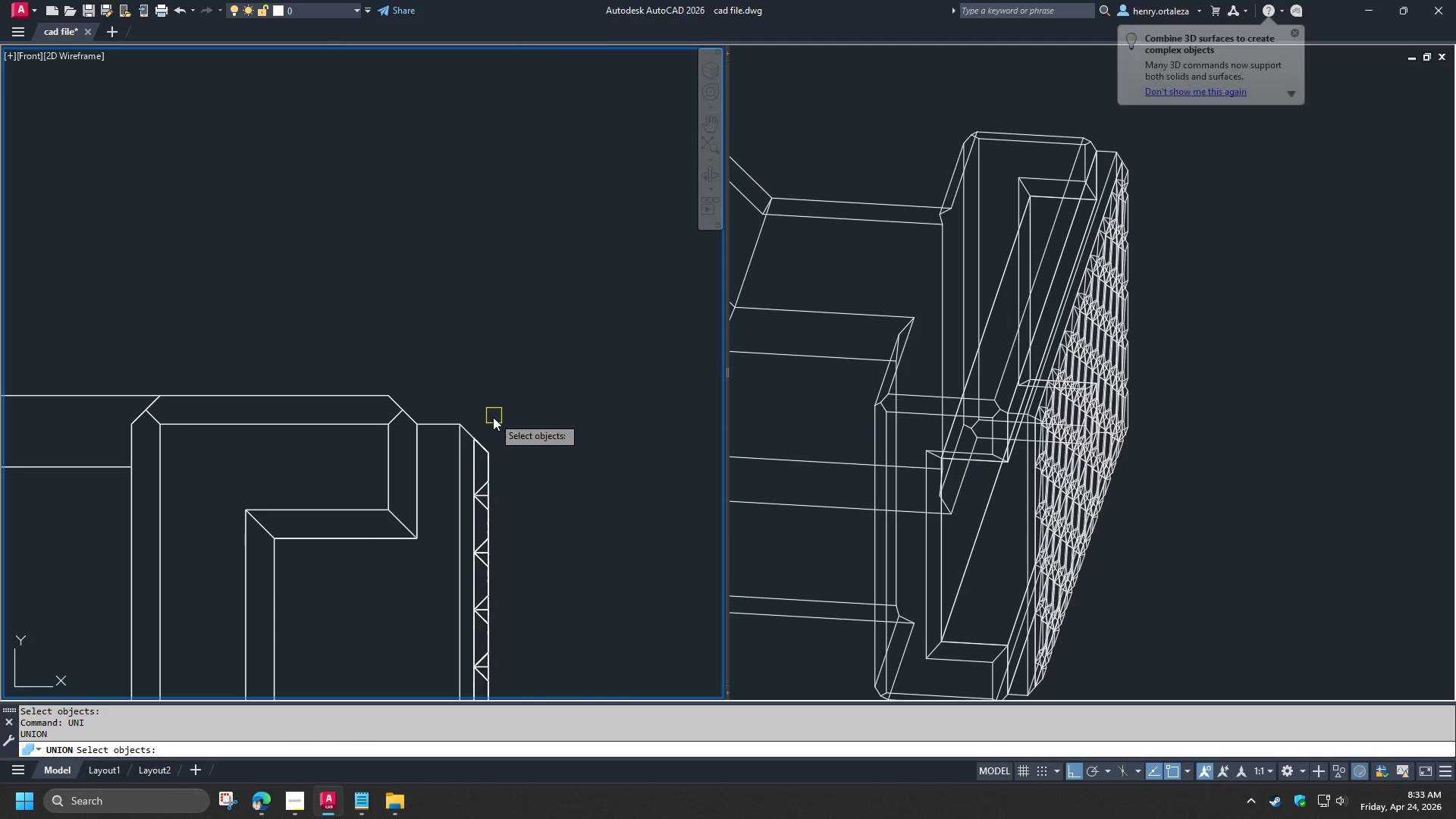 
left_click_drag(start_coordinate=[493, 418], to_coordinate=[492, 423])
 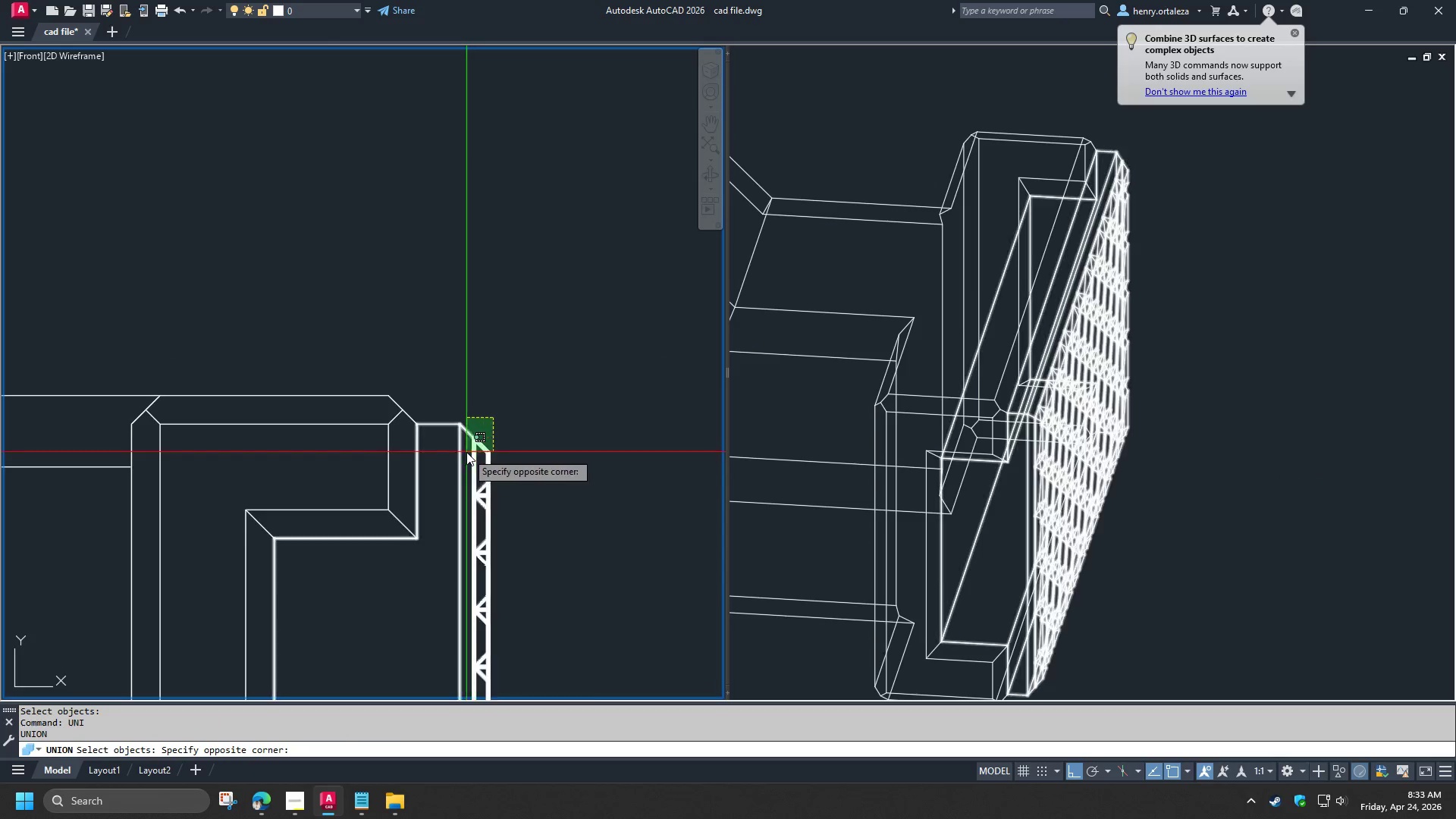 
left_click([466, 452])
 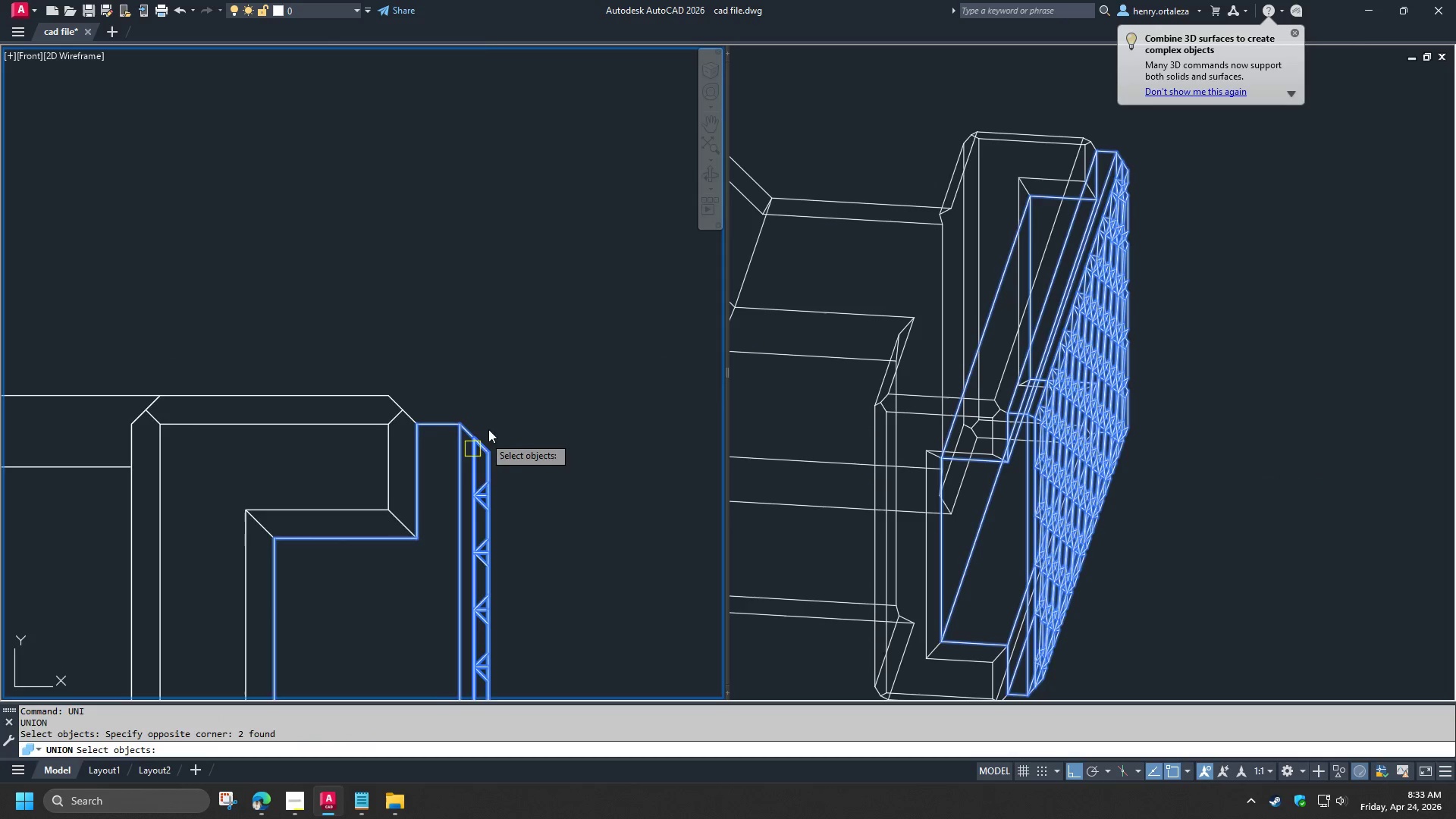 
key(Space)
 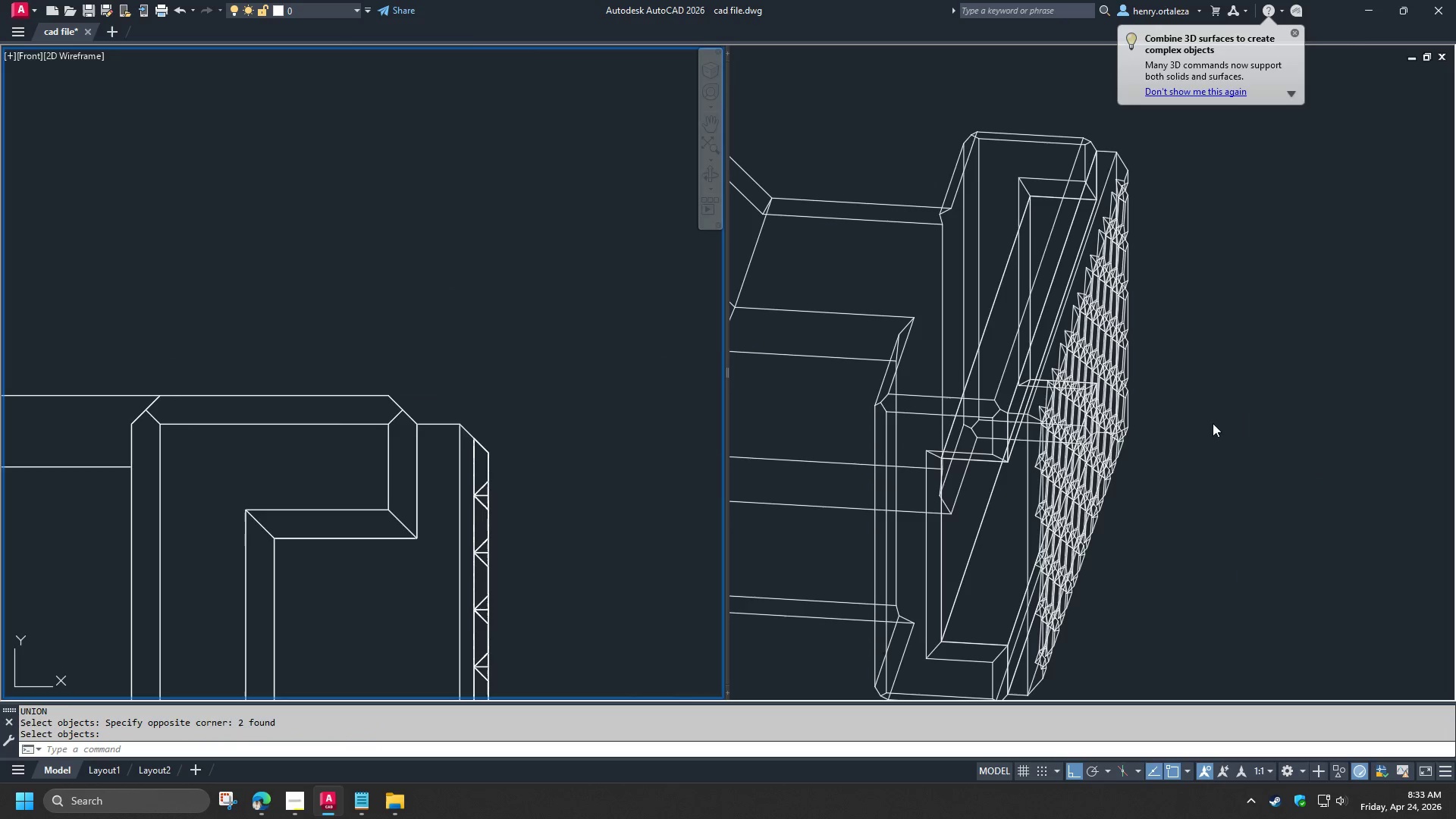 
left_click([1269, 436])
 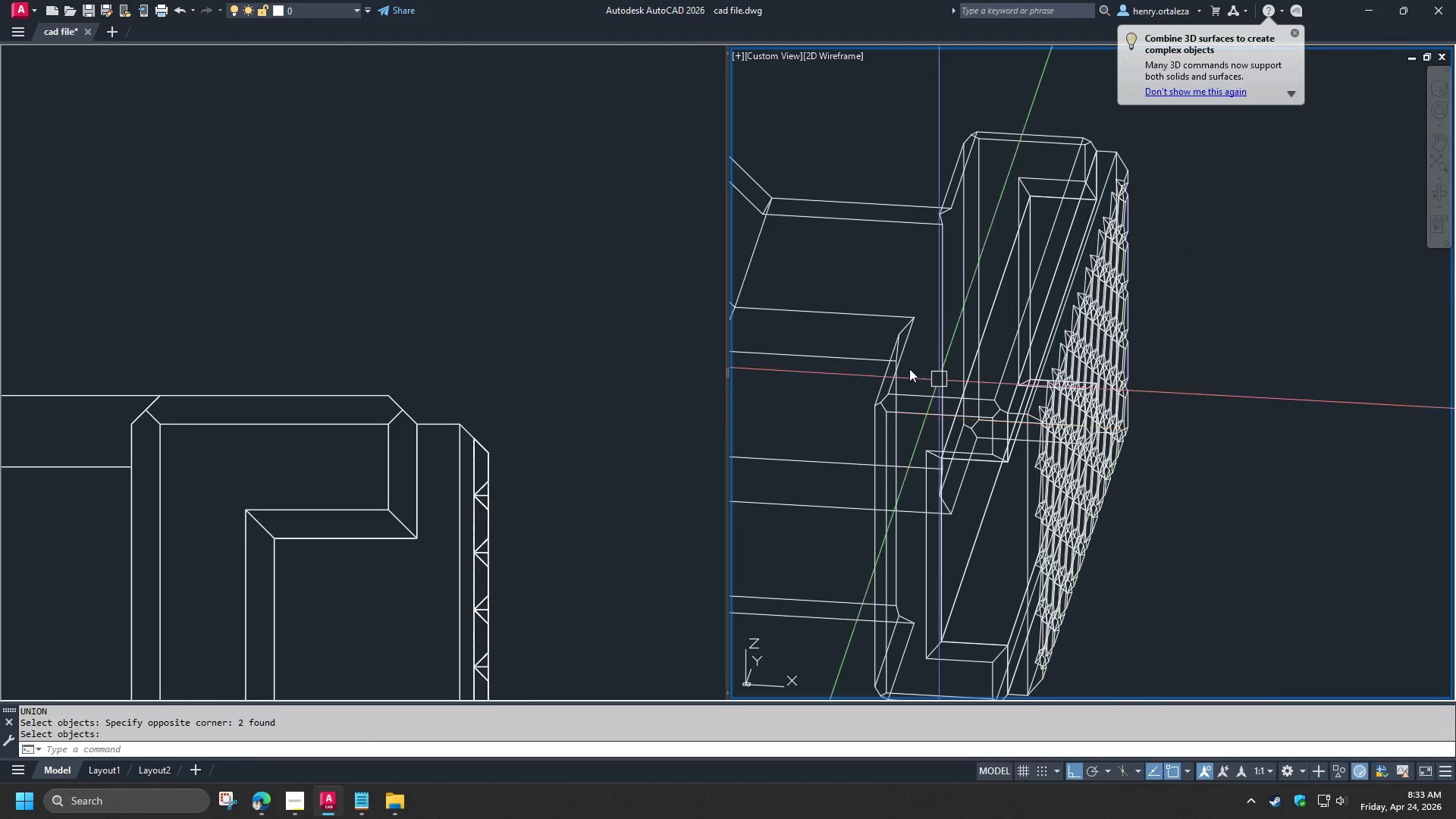 
hold_key(key=ShiftLeft, duration=1.11)
 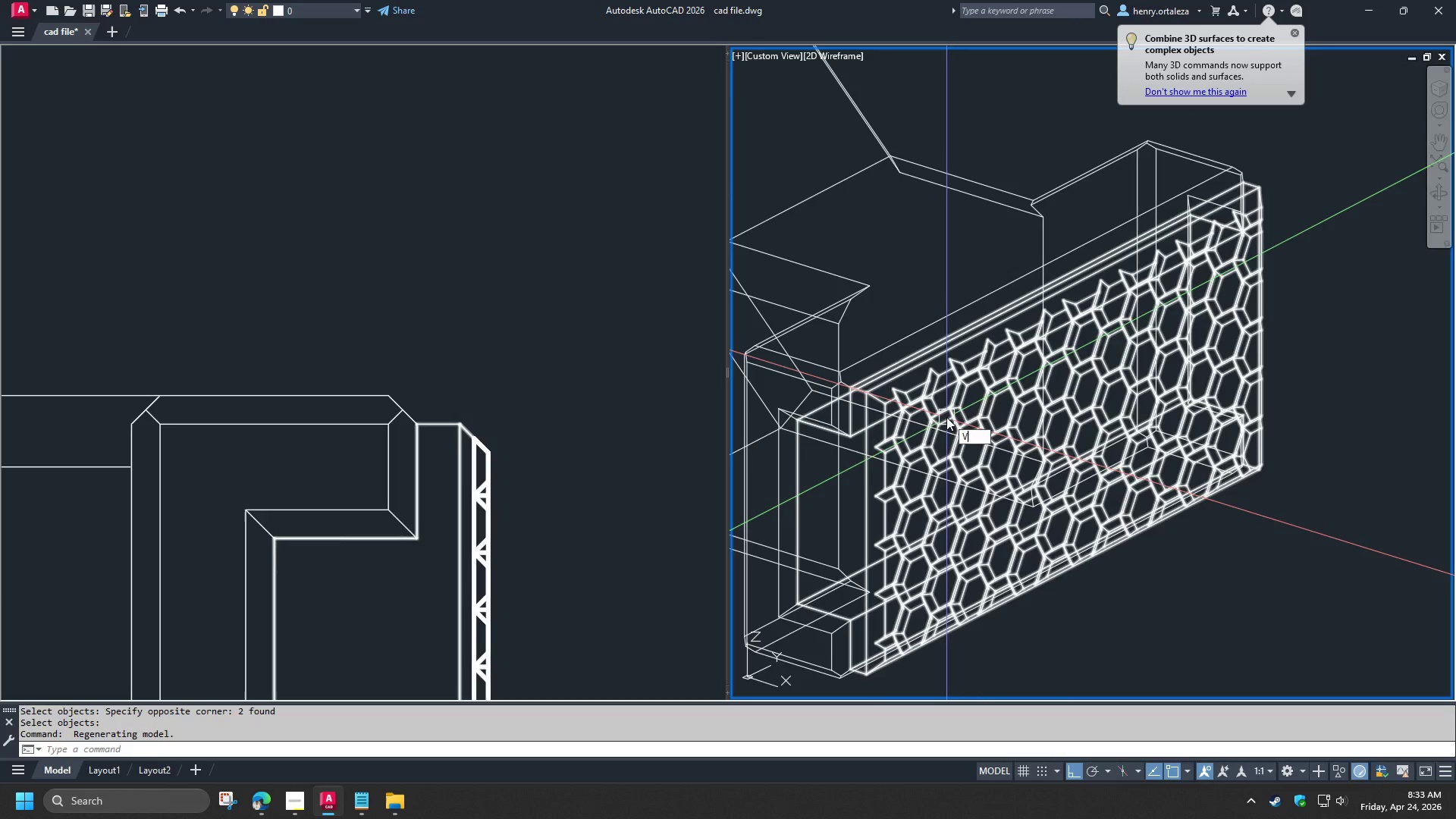 
scroll: coordinate [909, 369], scroll_direction: none, amount: 0.0
 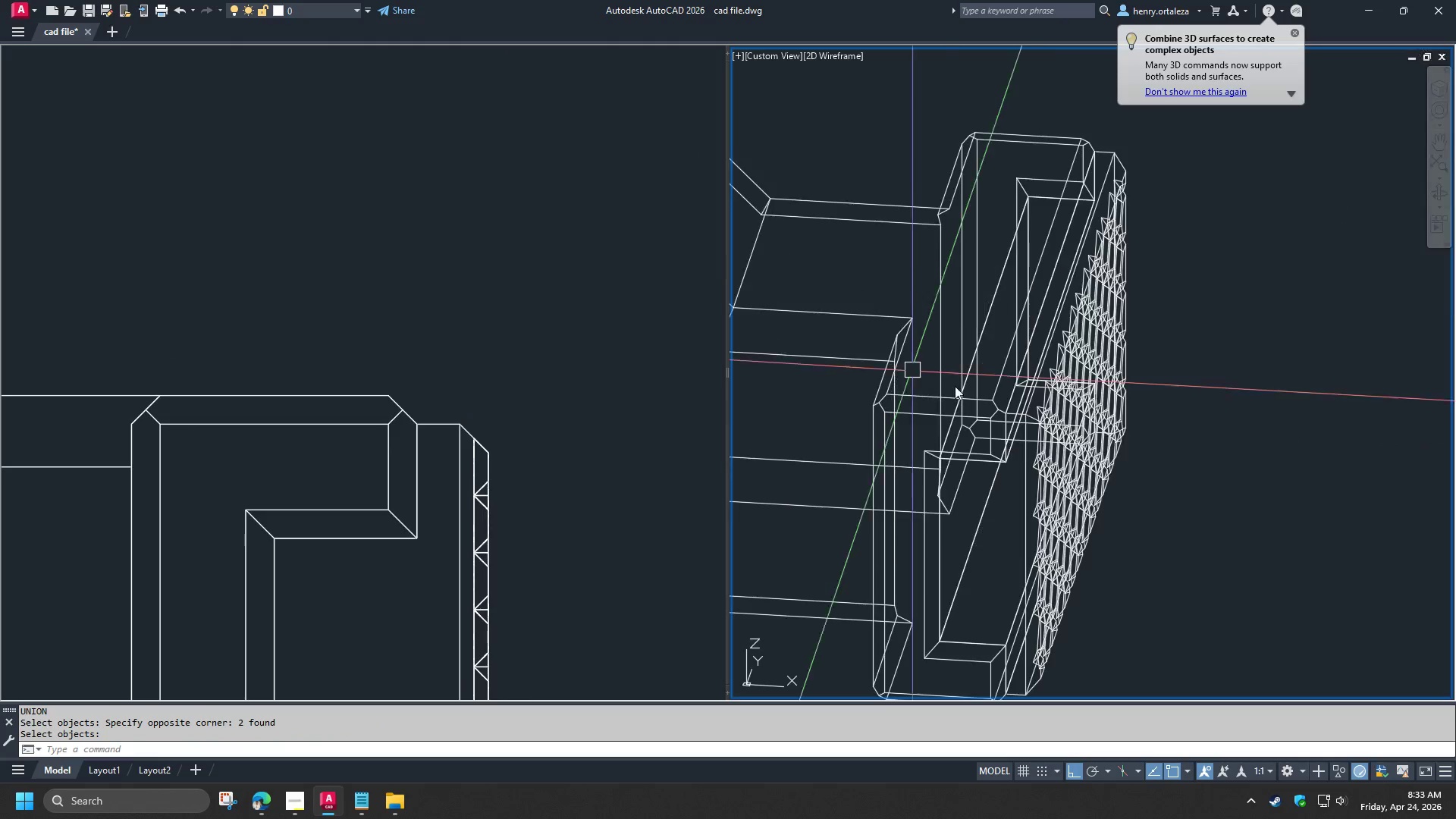 
key(V)
 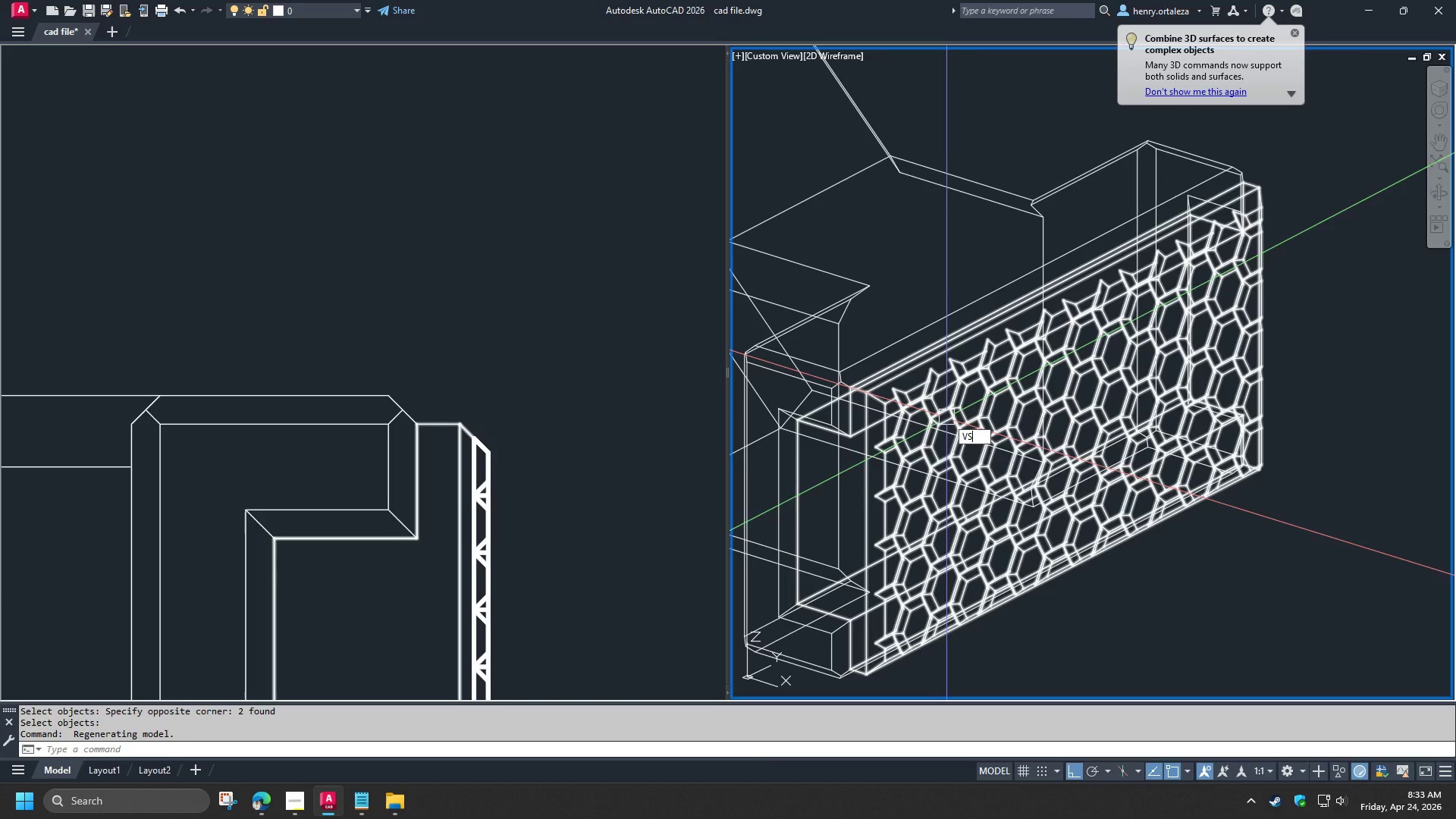 
hold_key(key=S, duration=0.47)
 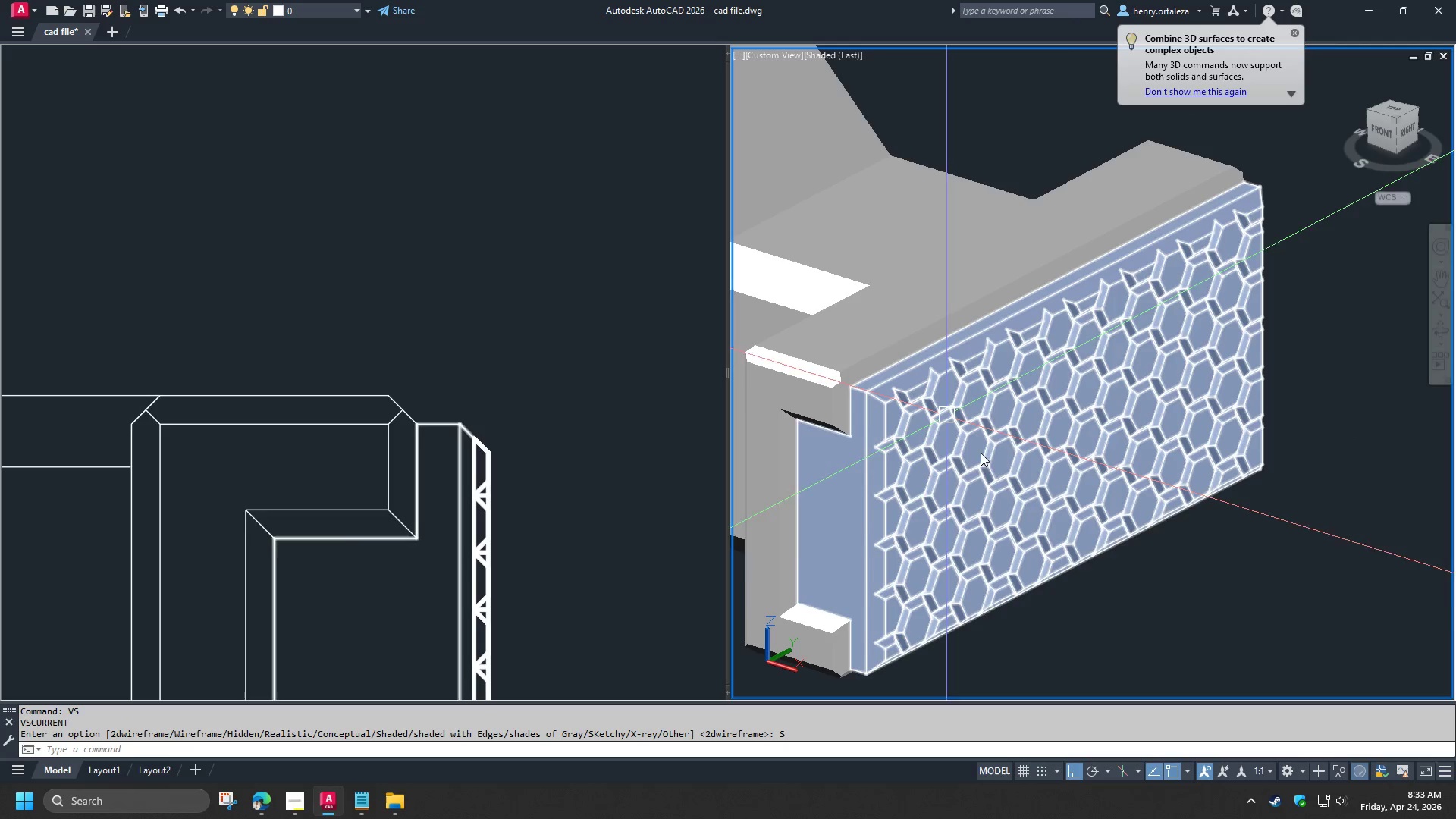 
key(Space)
 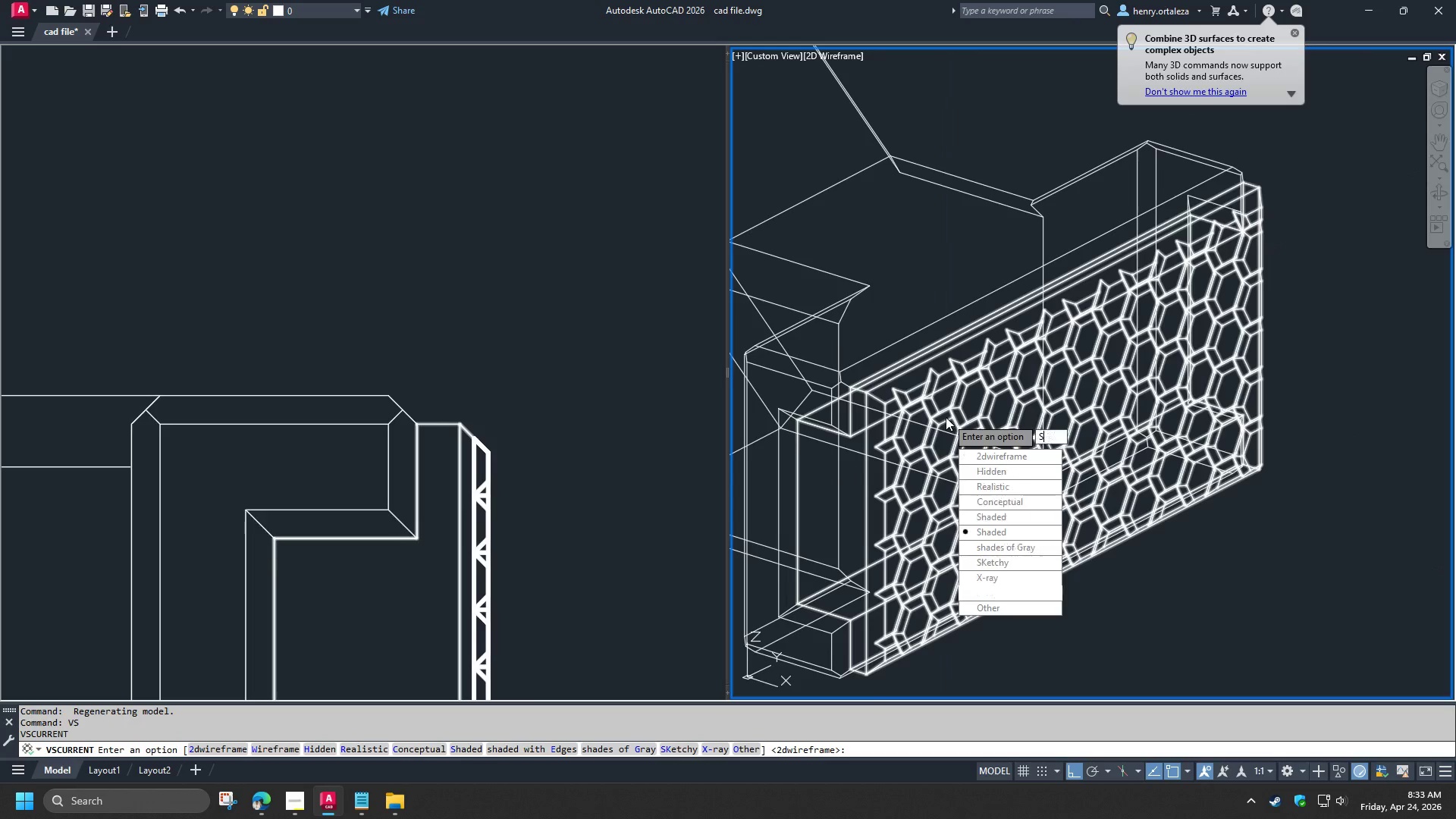 
key(Space)
 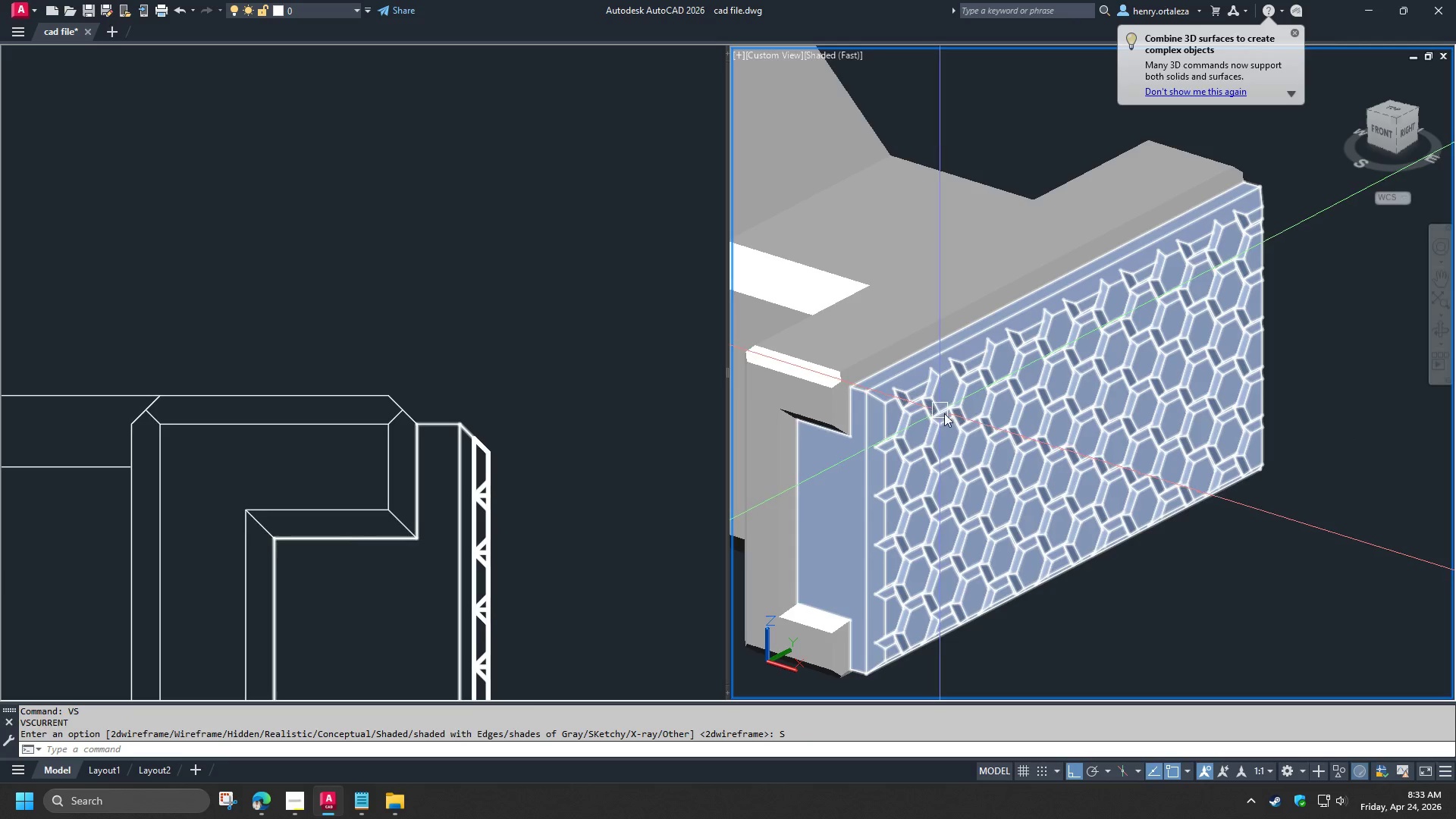 
hold_key(key=ShiftLeft, duration=1.5)
 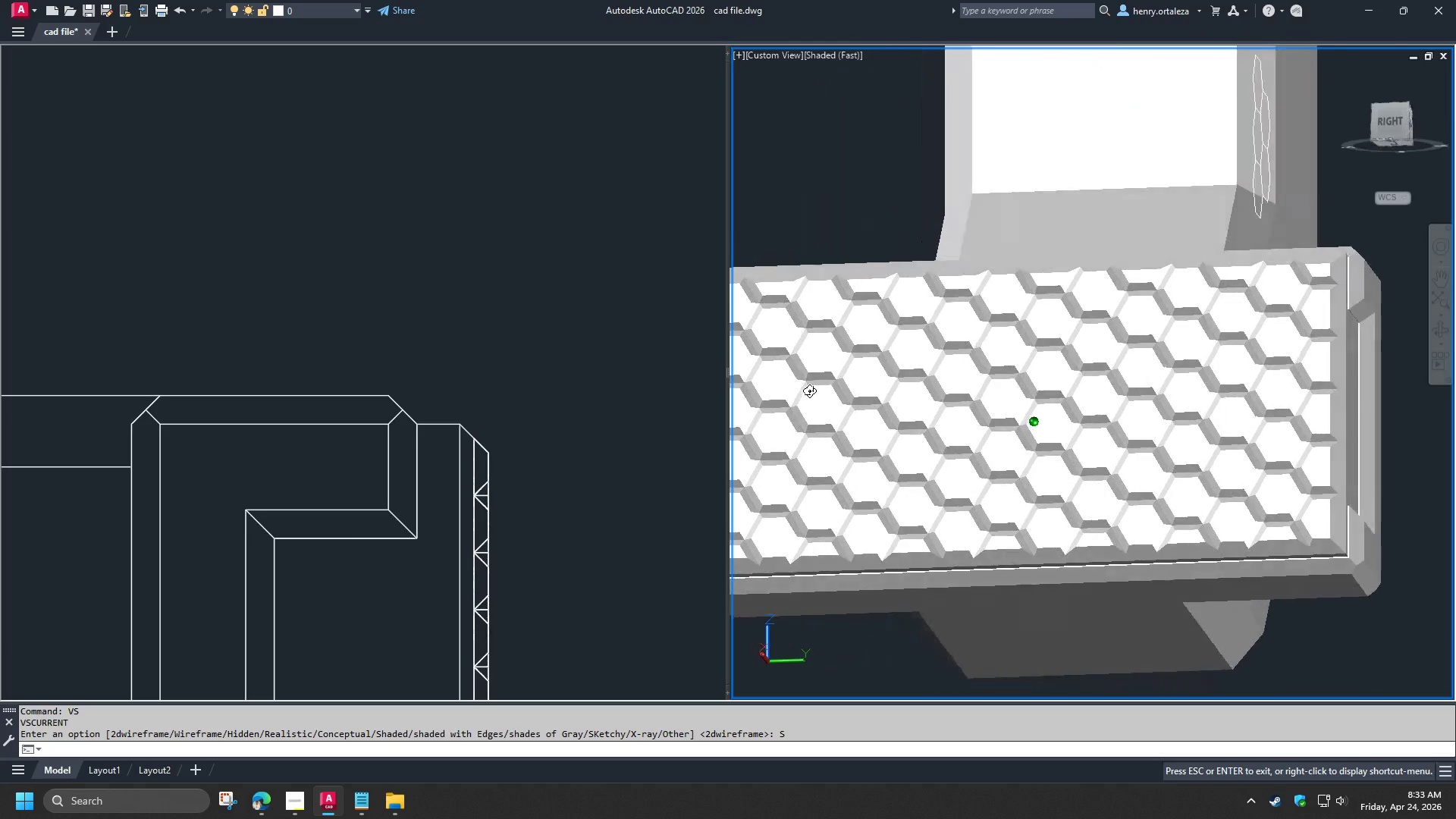 
hold_key(key=ShiftLeft, duration=1.51)
 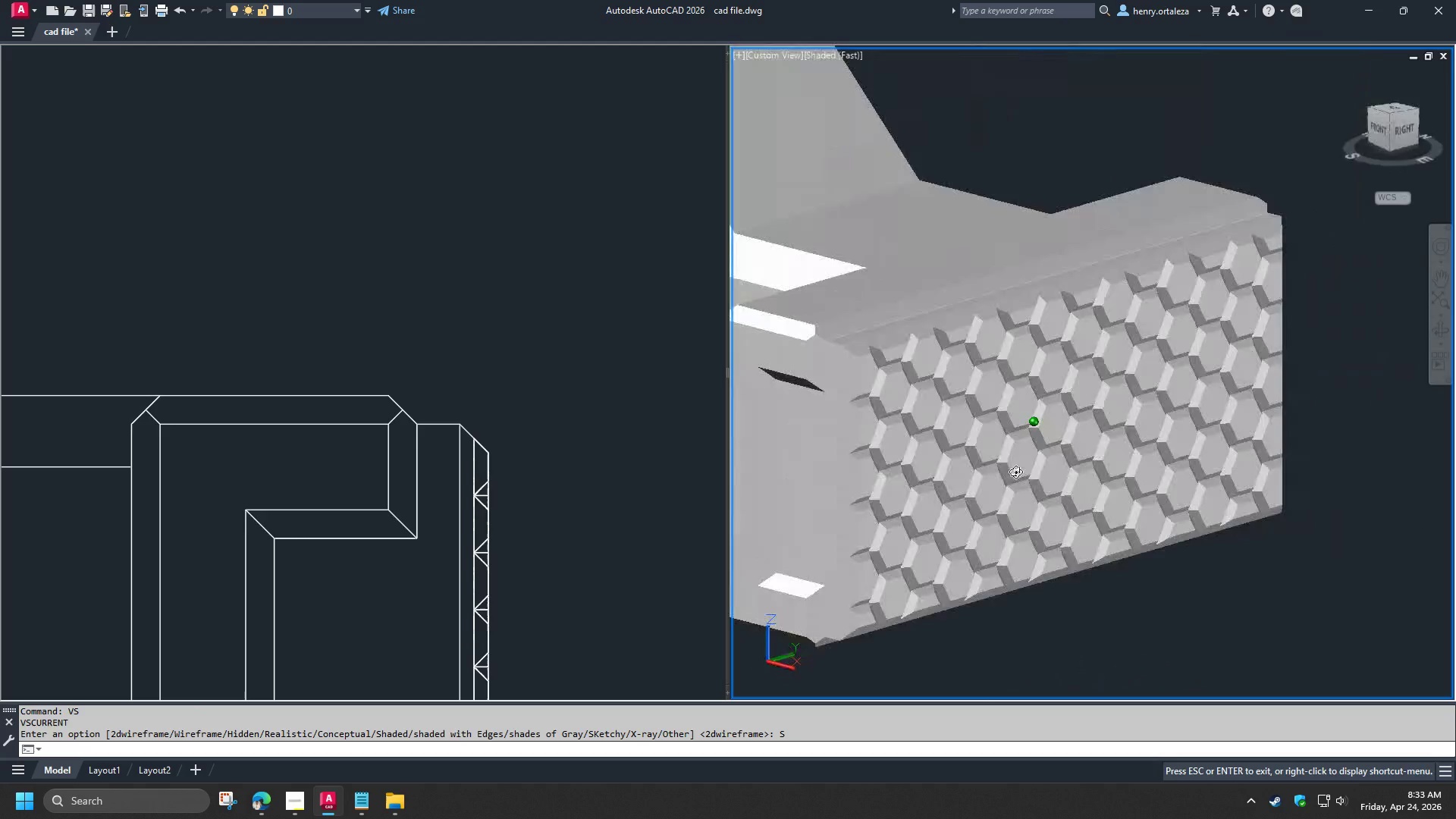 
hold_key(key=ShiftLeft, duration=1.52)
 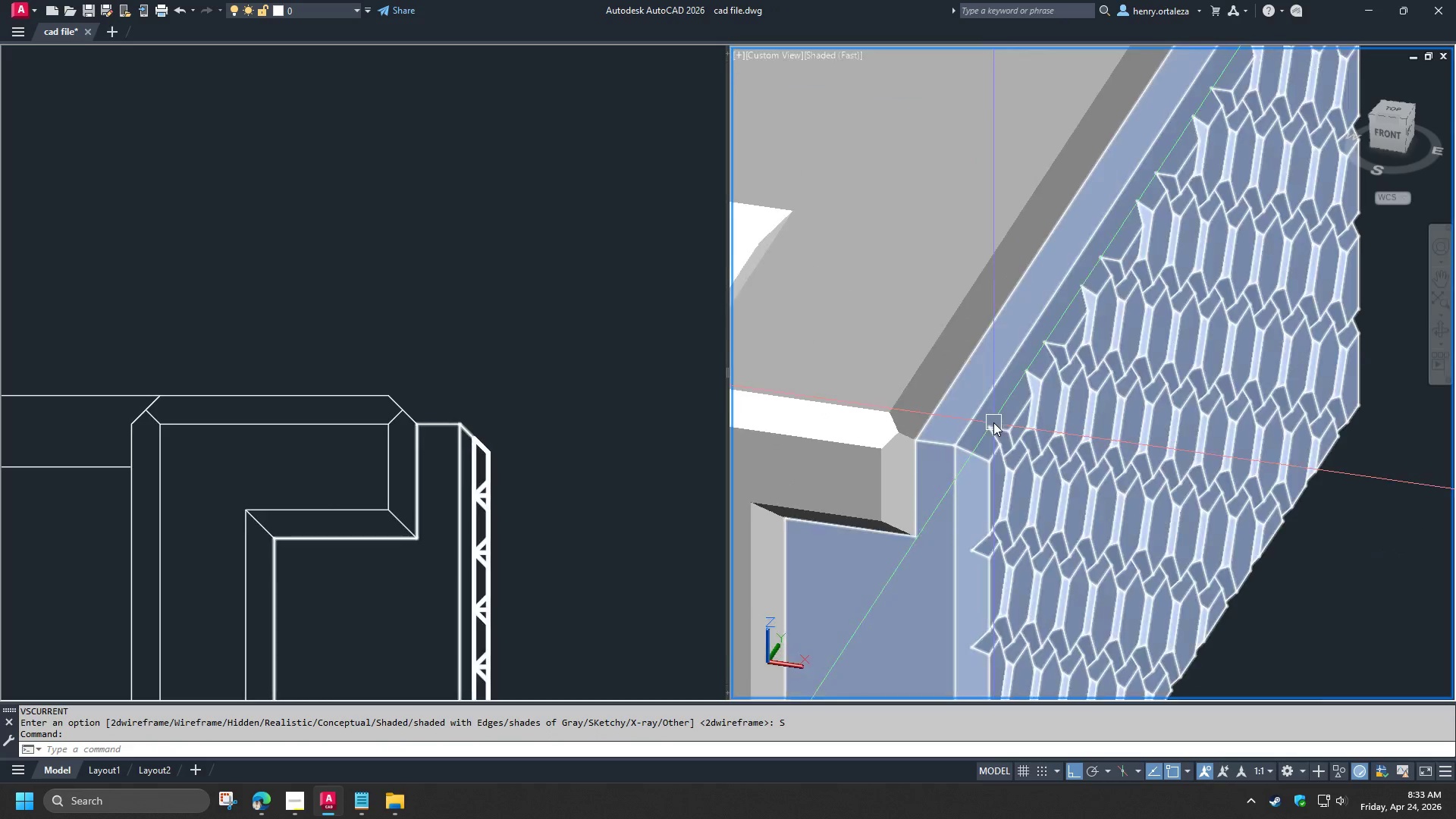 
key(Shift+ShiftLeft)
 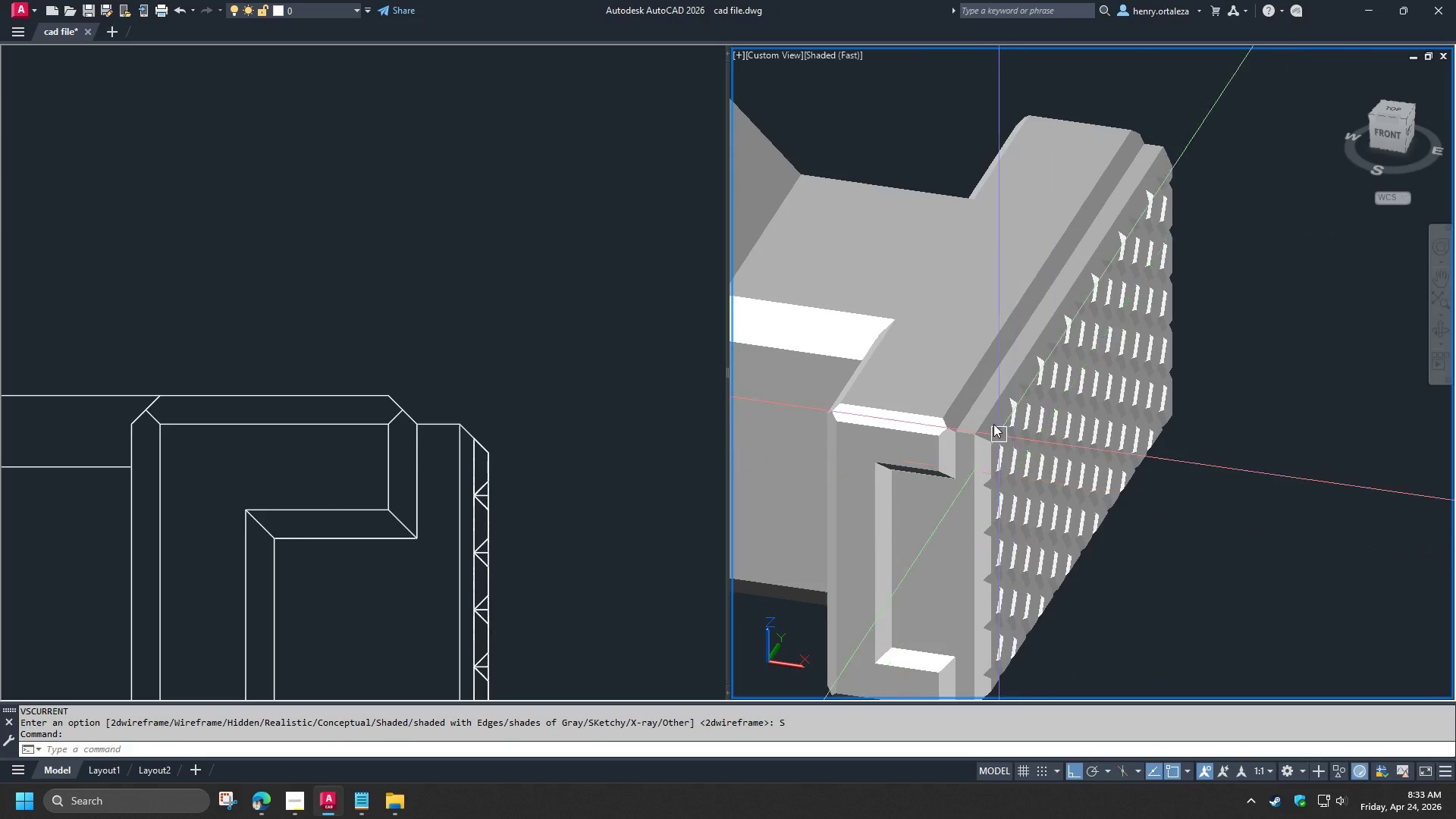 
scroll: coordinate [993, 422], scroll_direction: up, amount: 2.0
 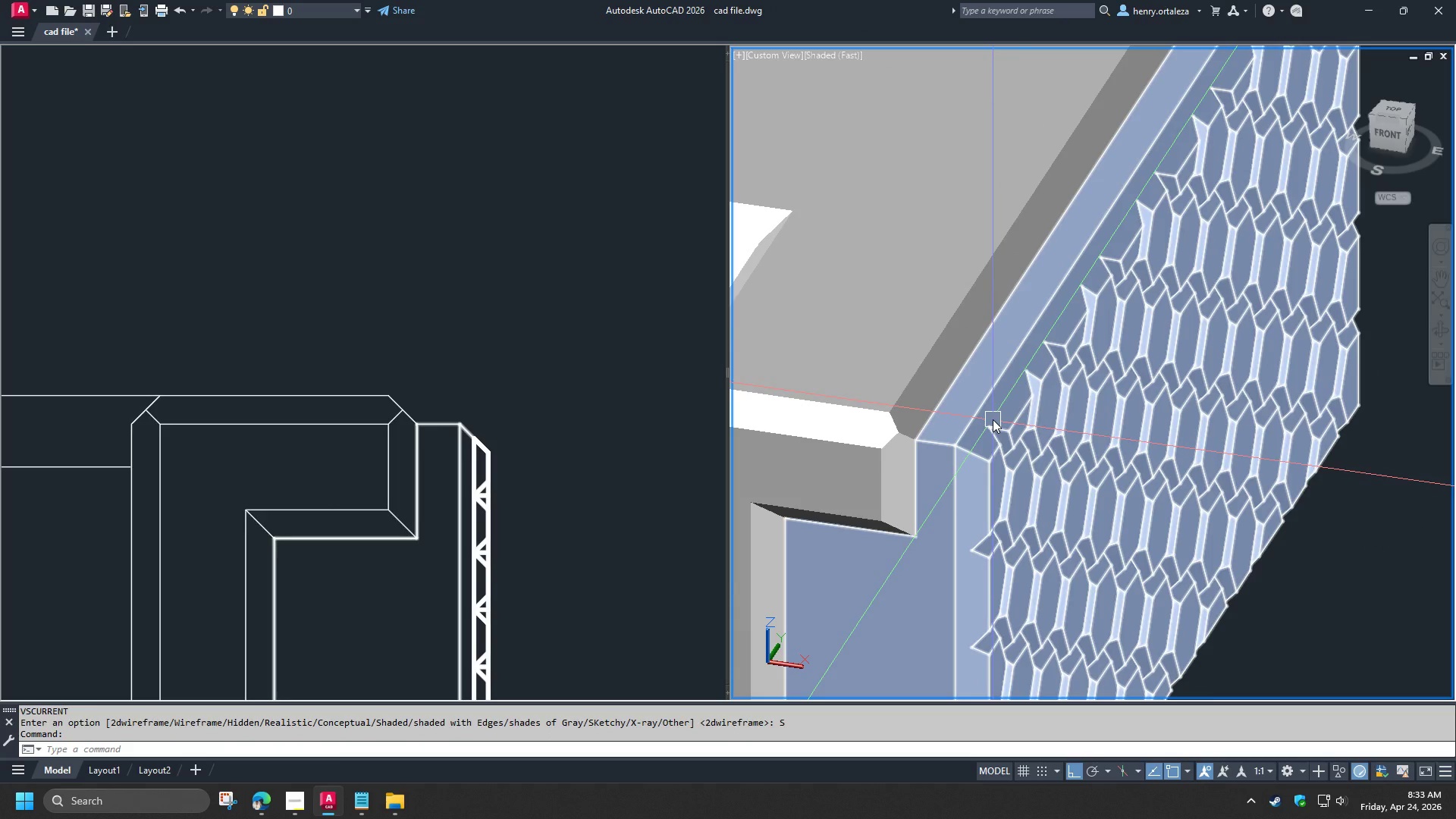 
hold_key(key=ShiftLeft, duration=1.5)
 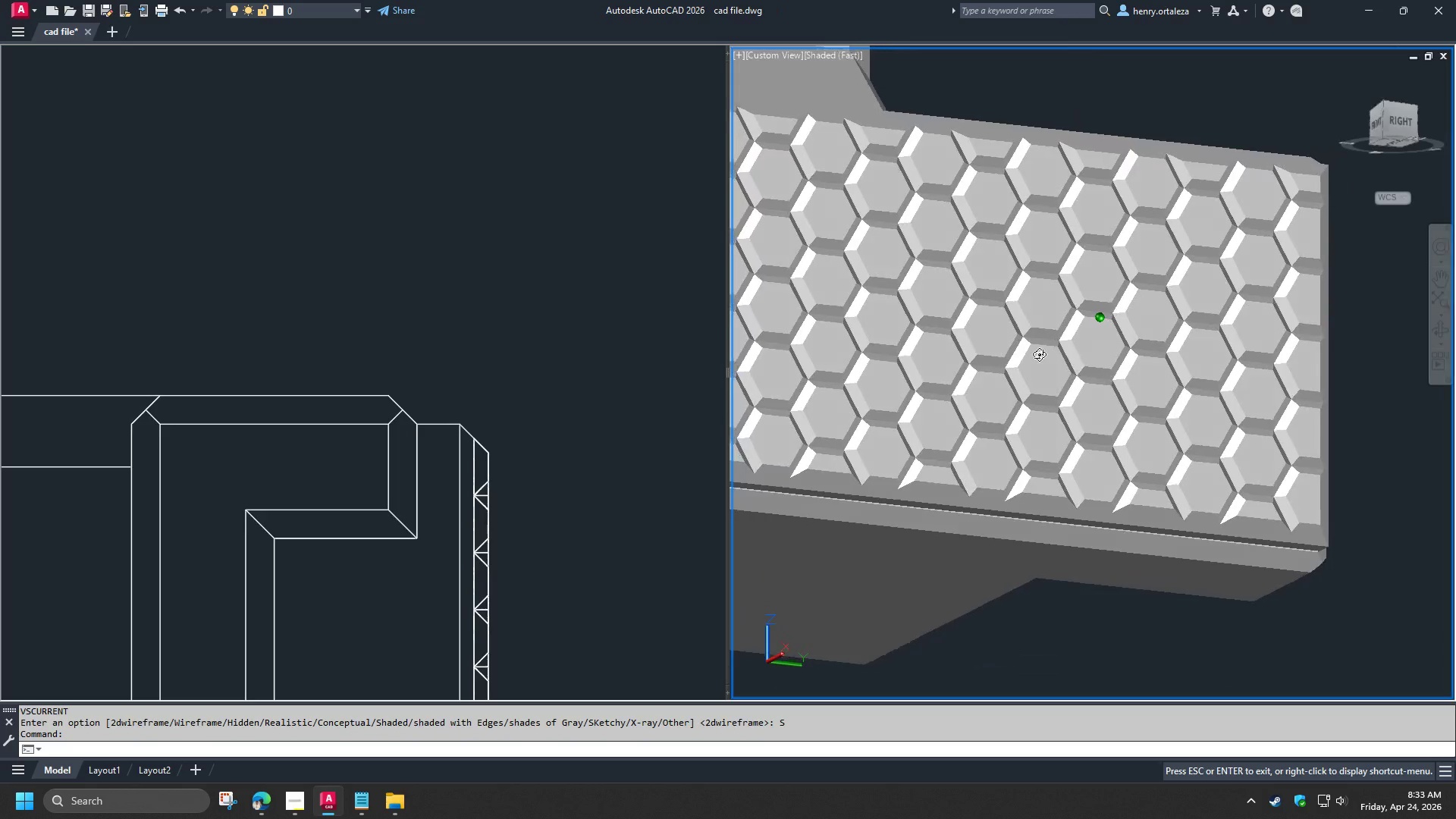 
scroll: coordinate [993, 419], scroll_direction: down, amount: 1.0
 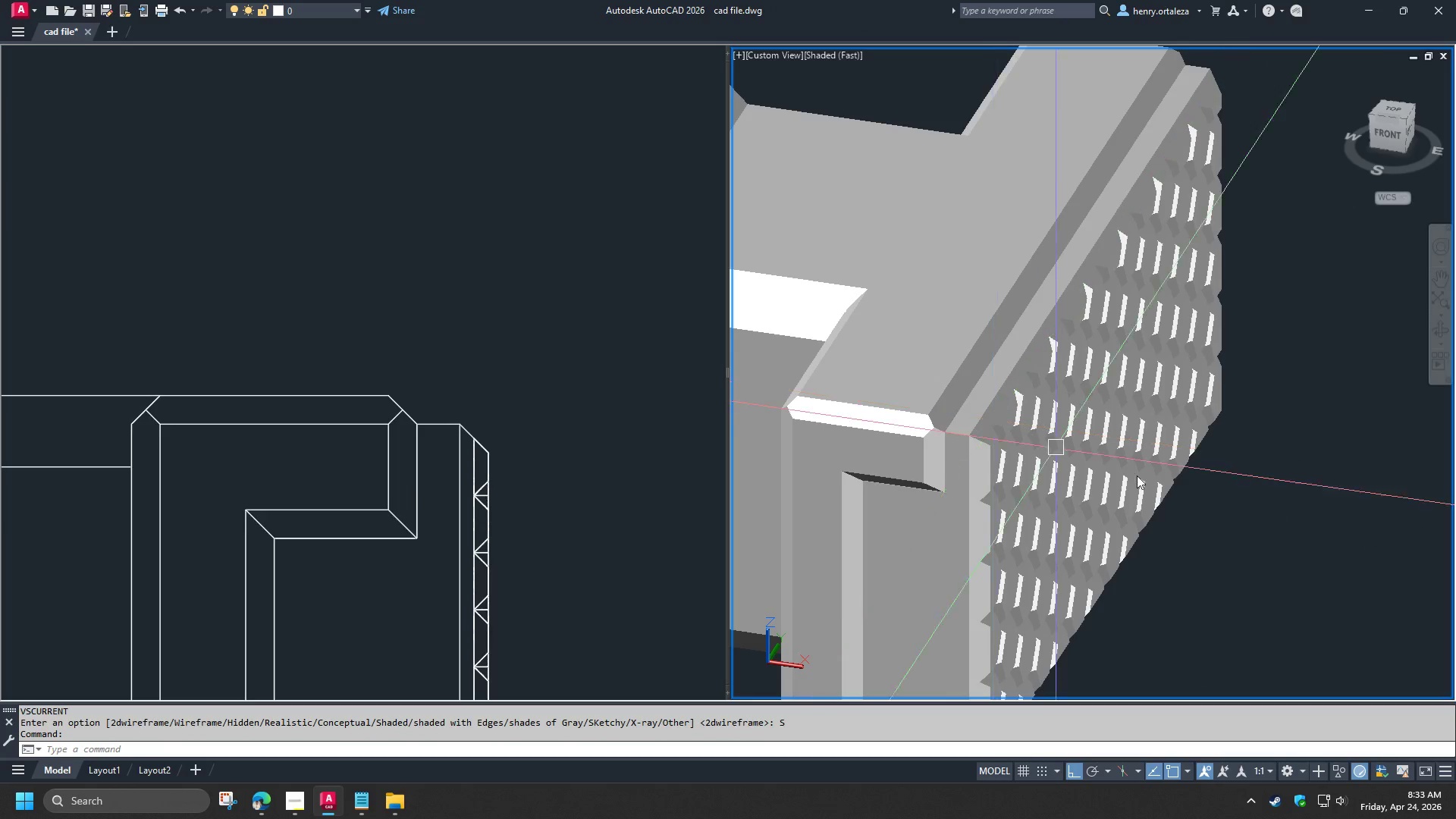 
hold_key(key=ShiftLeft, duration=1.51)
 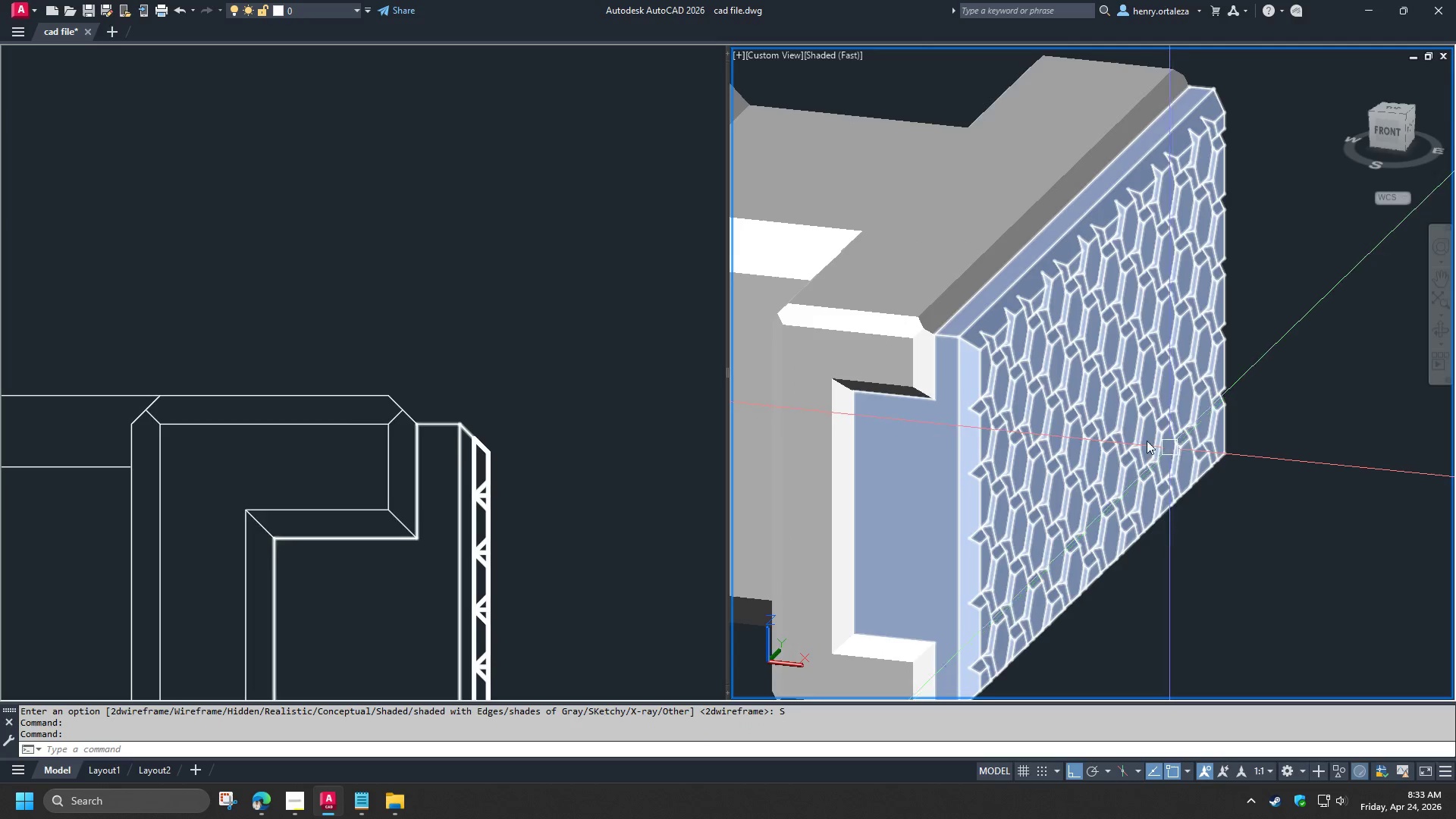 
scroll: coordinate [1126, 431], scroll_direction: down, amount: 3.0
 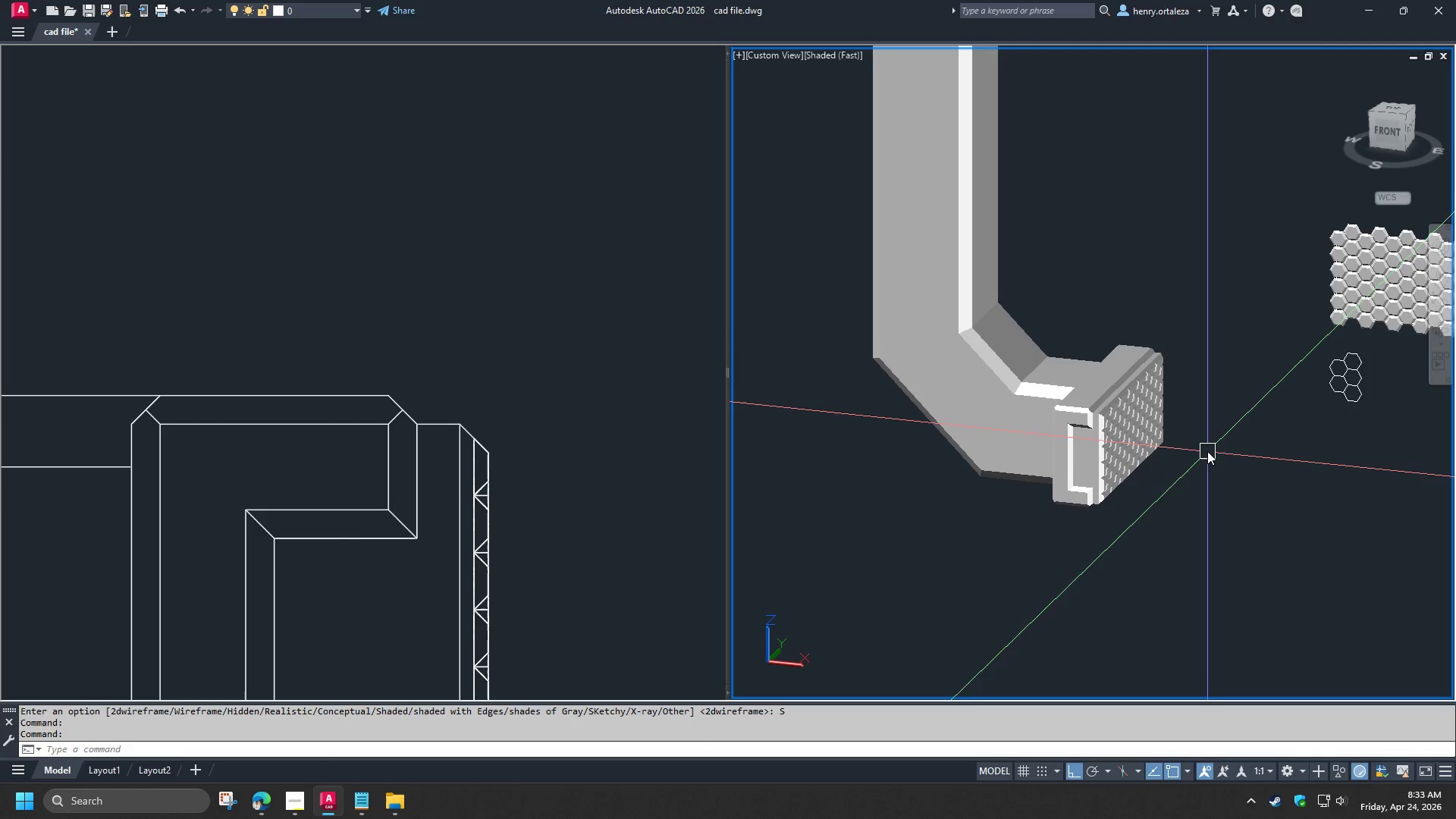 
scroll: coordinate [1173, 437], scroll_direction: up, amount: 2.0
 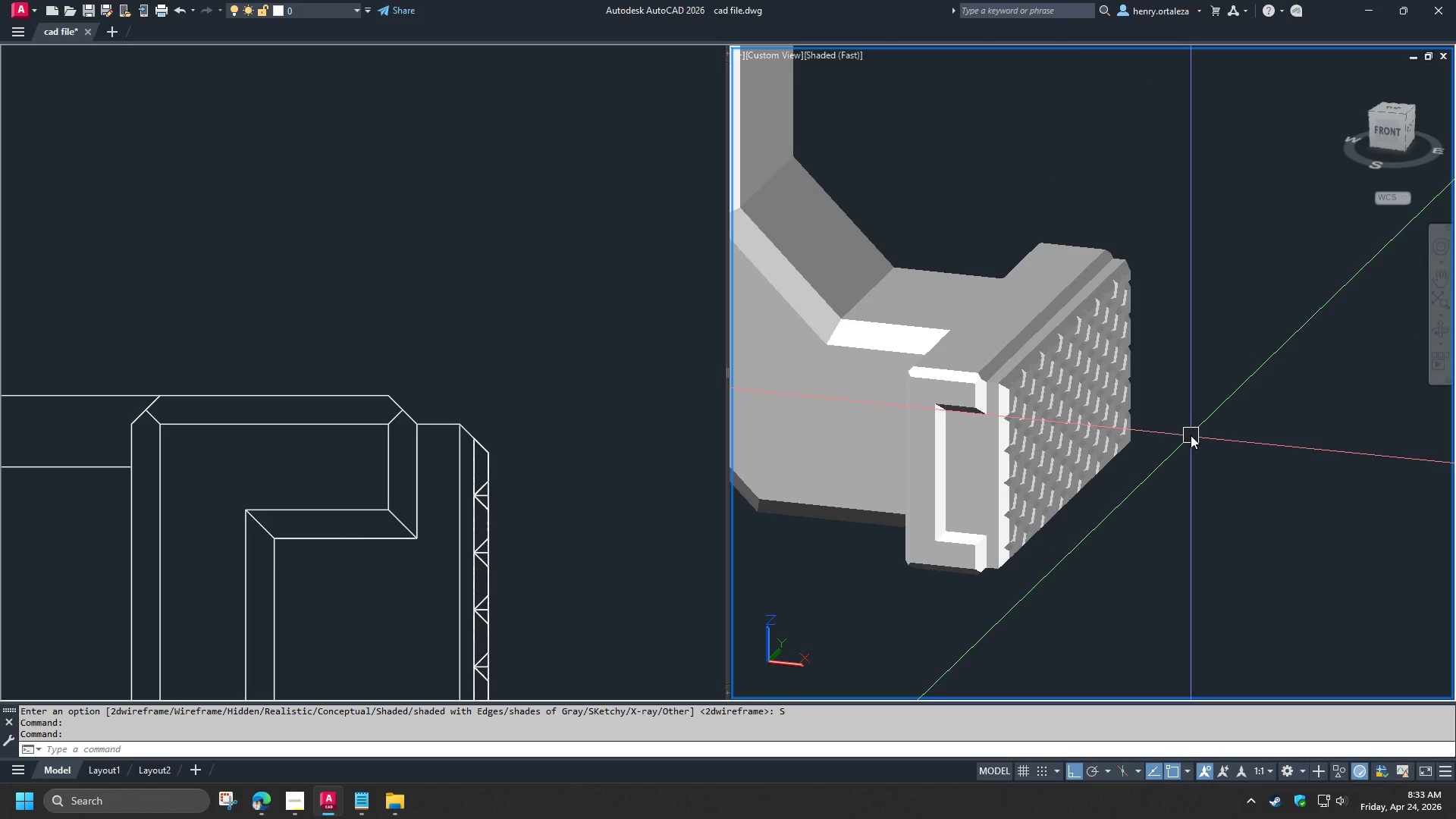 
scroll: coordinate [1209, 428], scroll_direction: down, amount: 4.0
 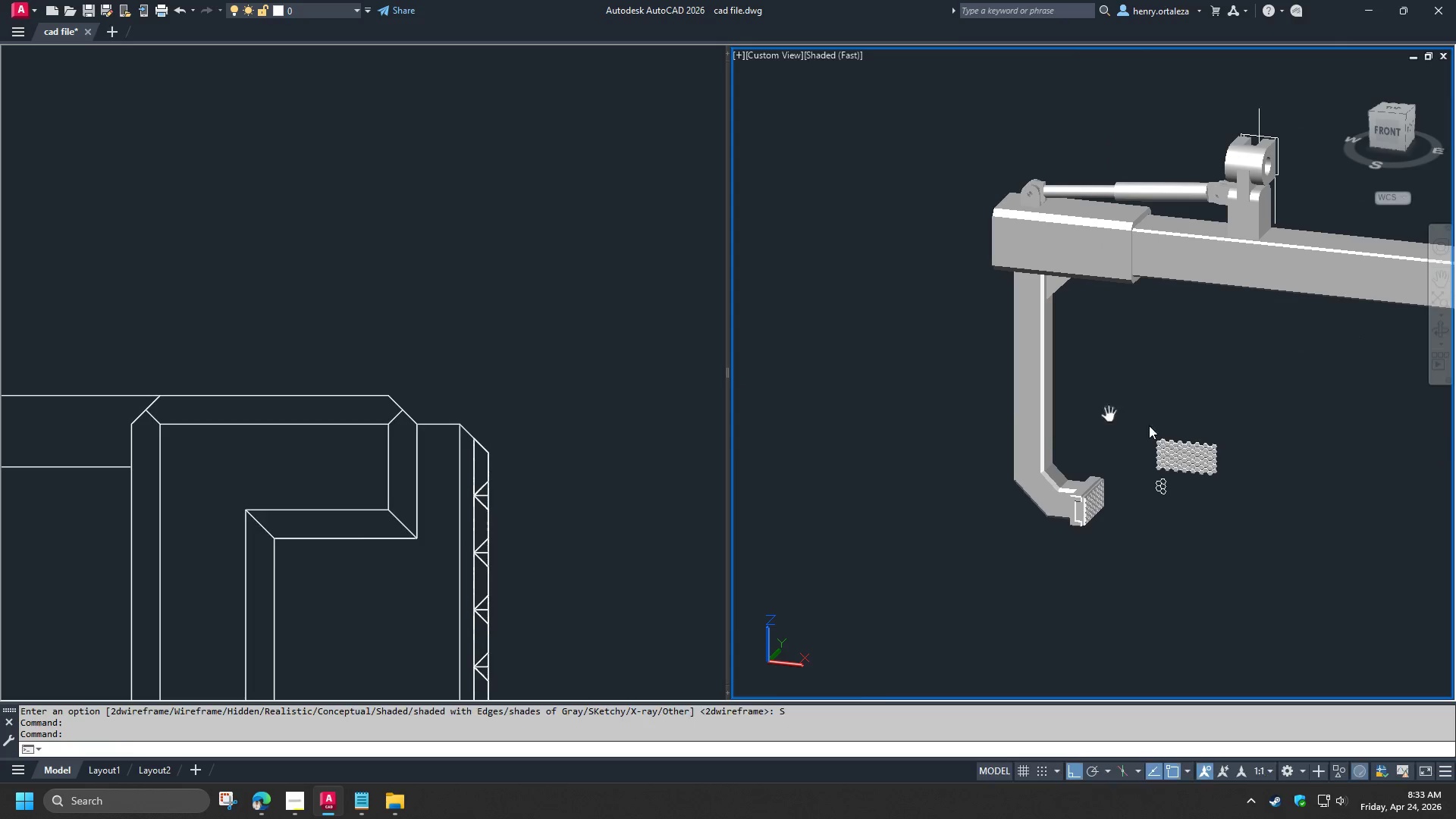 
scroll: coordinate [1212, 480], scroll_direction: up, amount: 1.0
 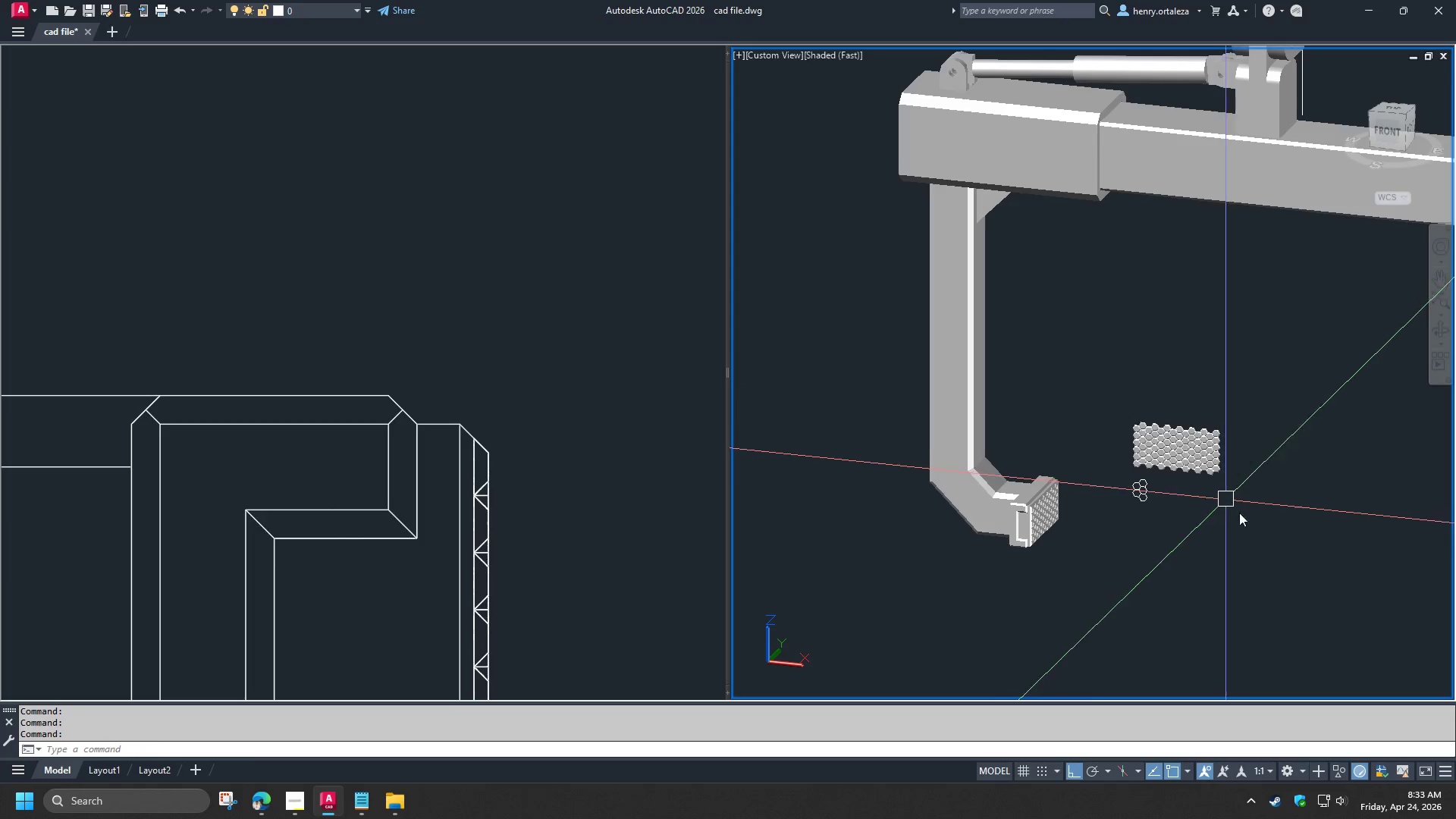 
left_click_drag(start_coordinate=[1263, 533], to_coordinate=[1237, 505])
 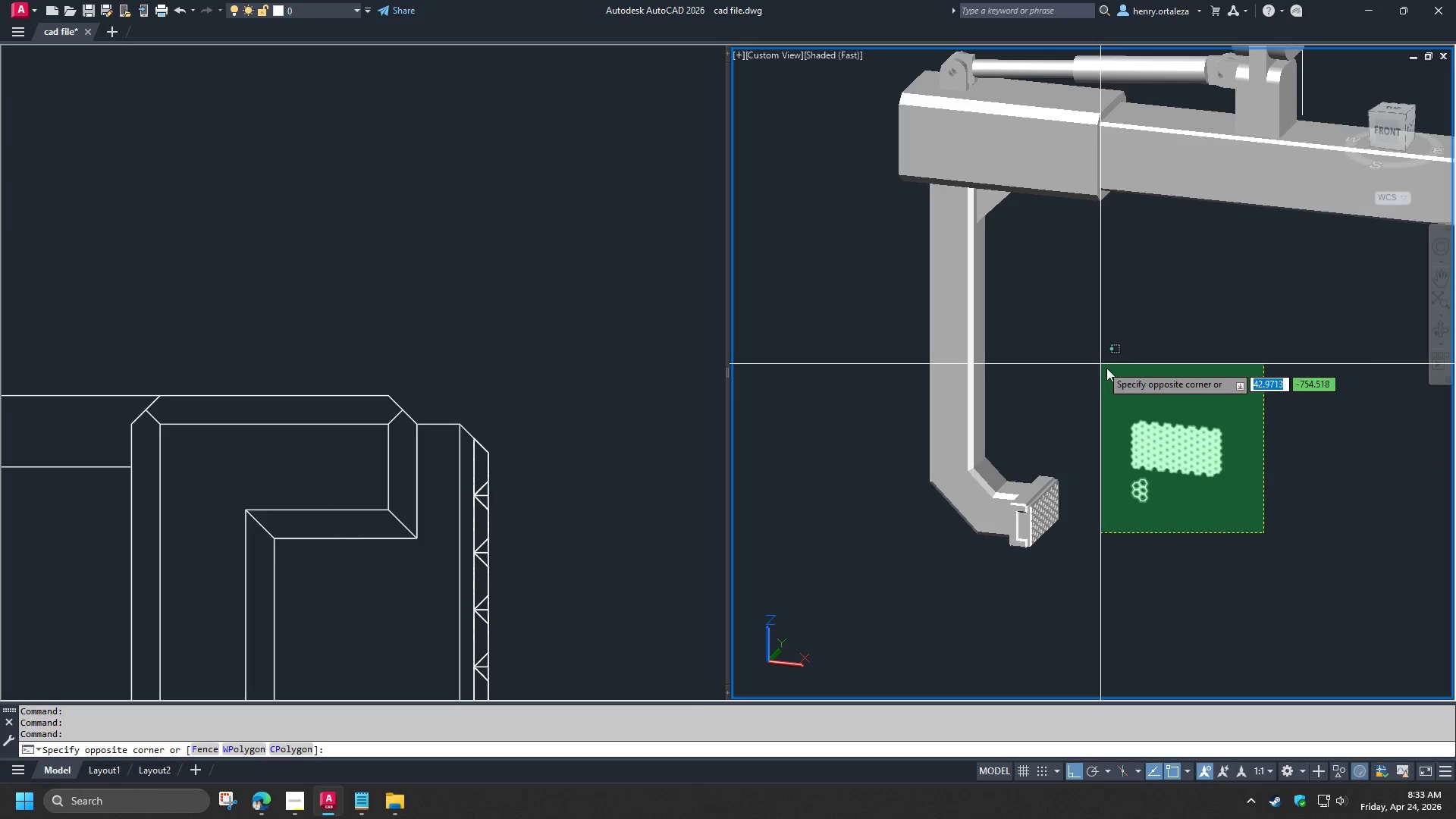 
left_click([1109, 369])
 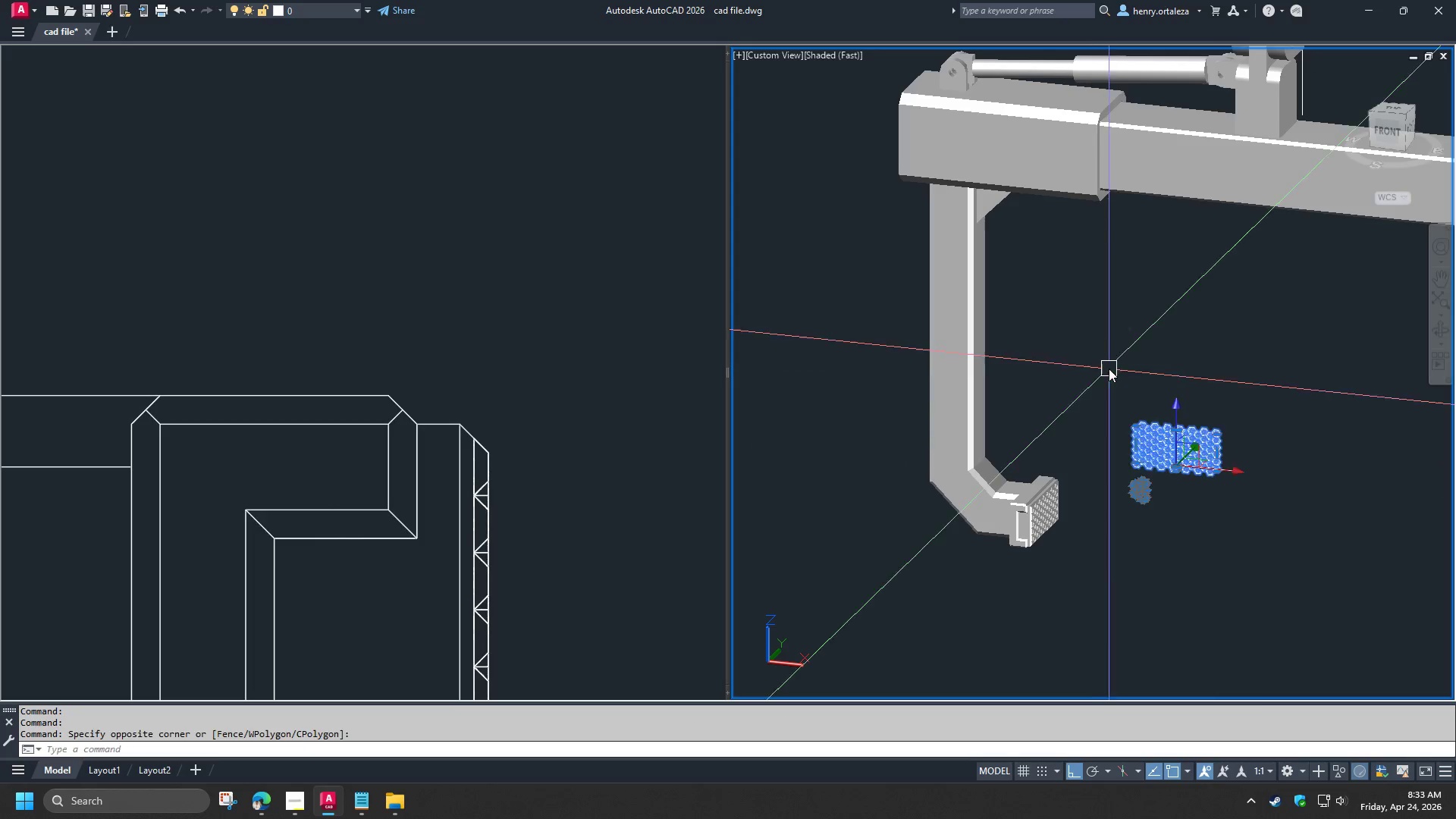 
key(E)
 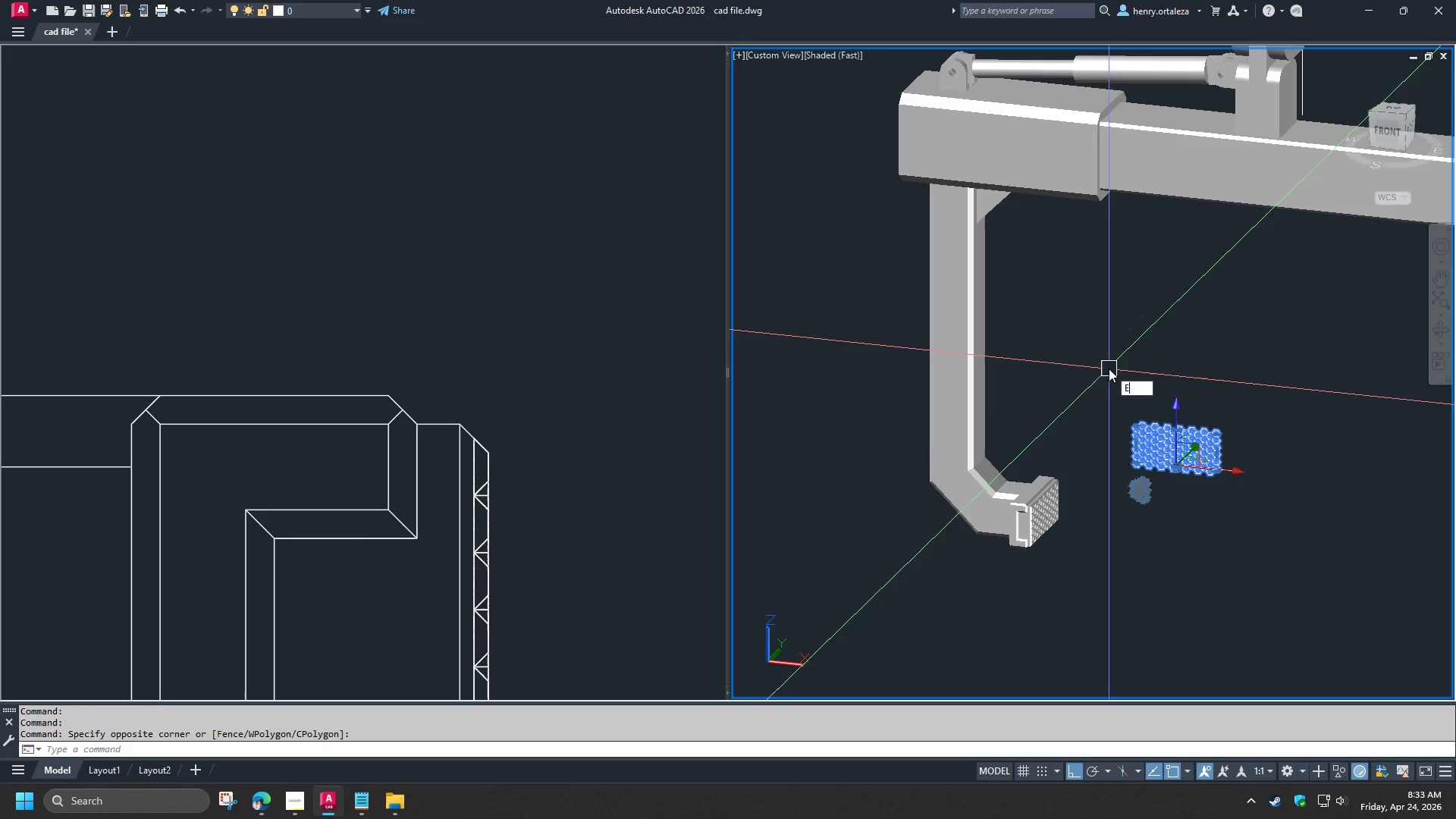 
key(Space)
 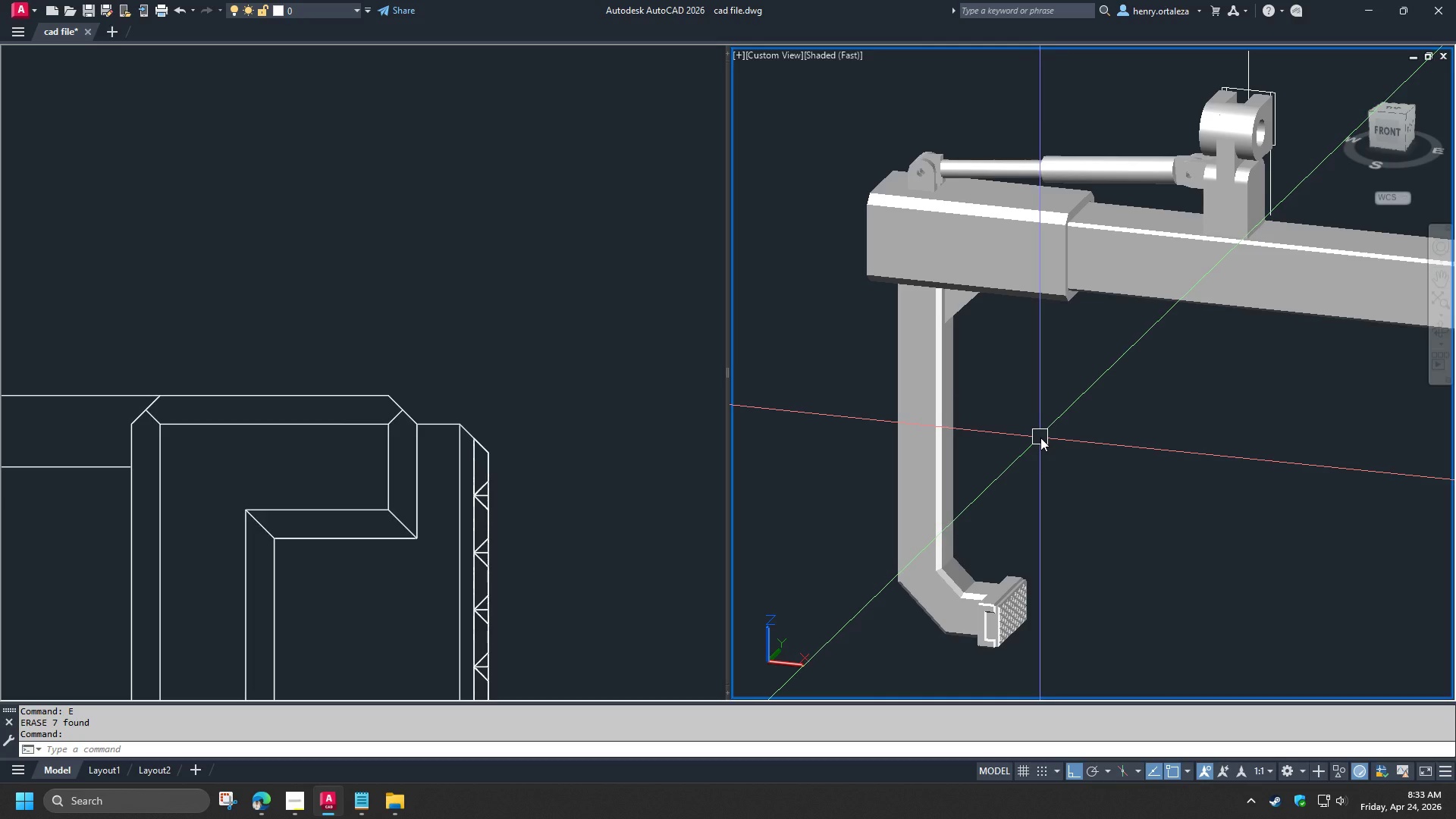 
hold_key(key=ShiftLeft, duration=1.22)
scroll: coordinate [1163, 431], scroll_direction: up, amount: 1.0
 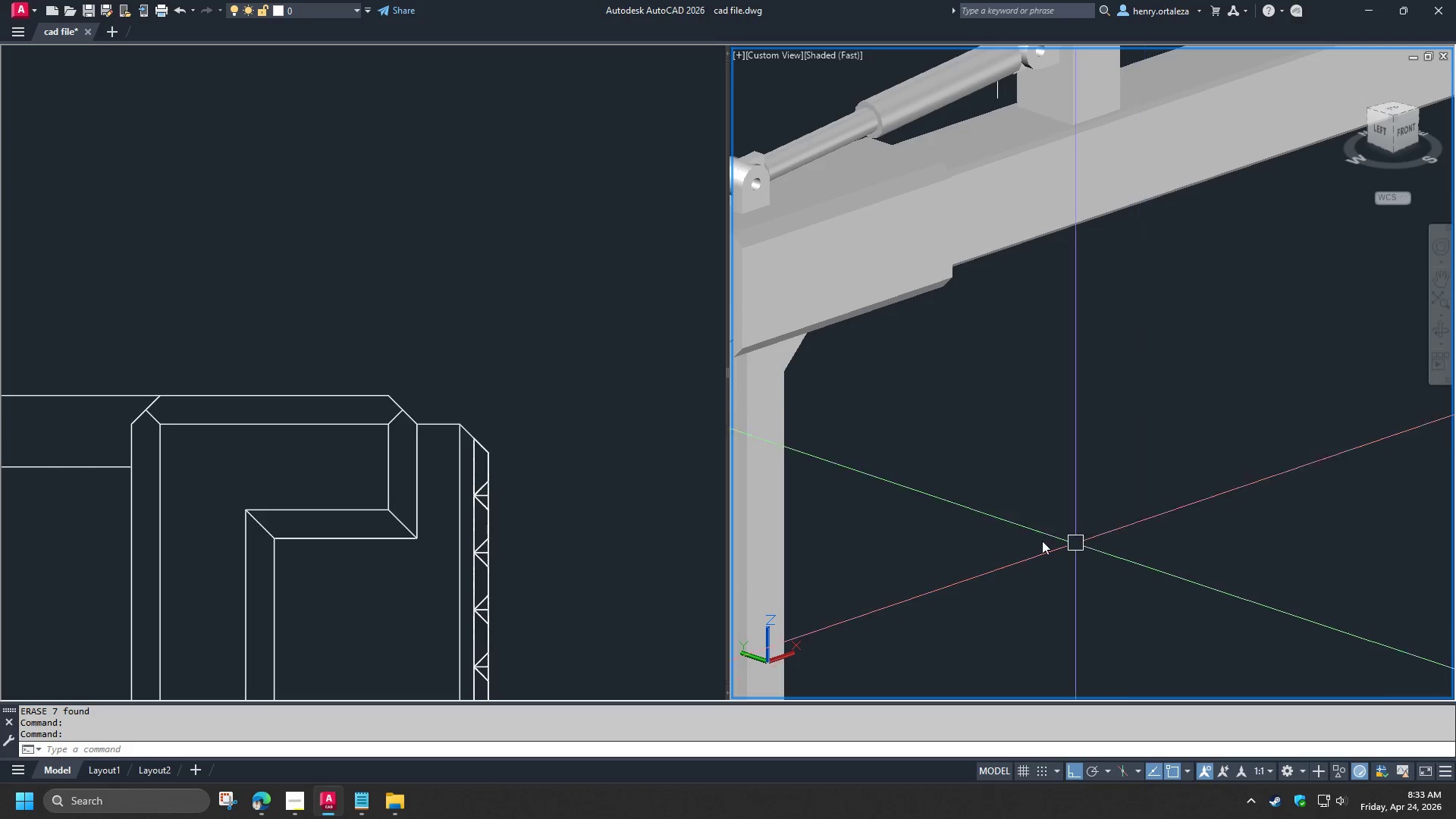 
scroll: coordinate [1043, 483], scroll_direction: down, amount: 2.0
 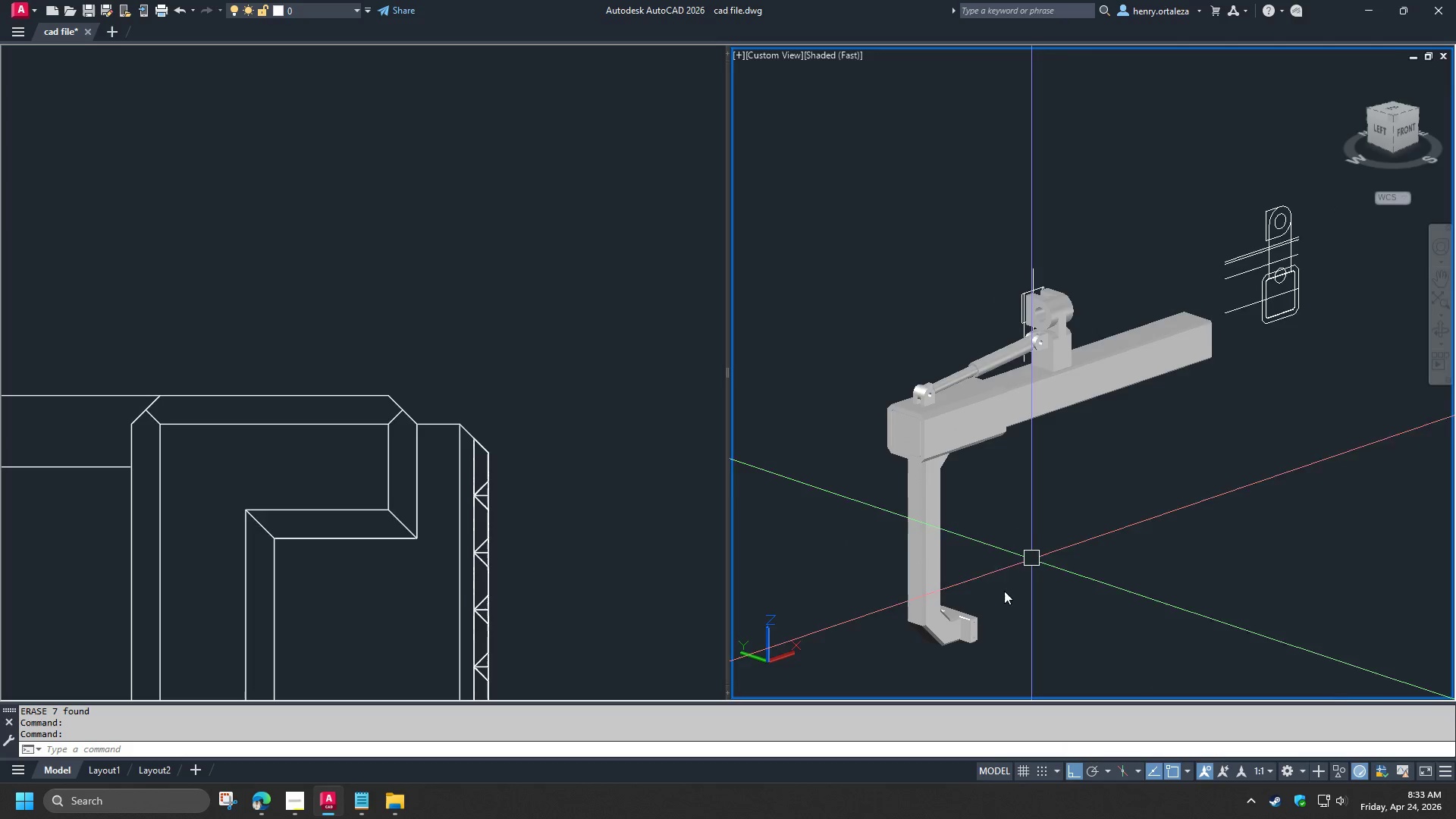 
scroll: coordinate [977, 532], scroll_direction: up, amount: 7.0
 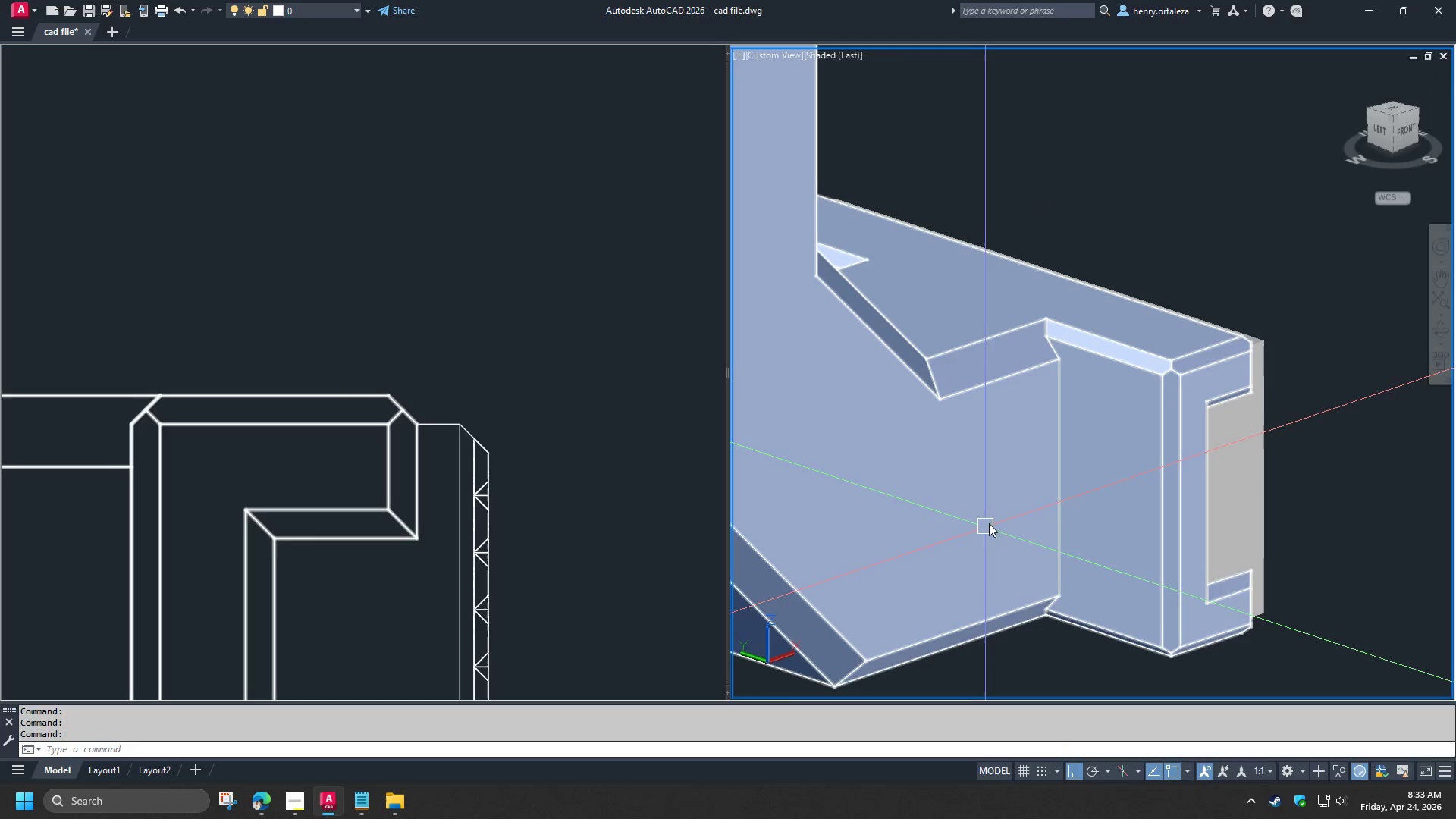 
type(VS S VS 2 )
 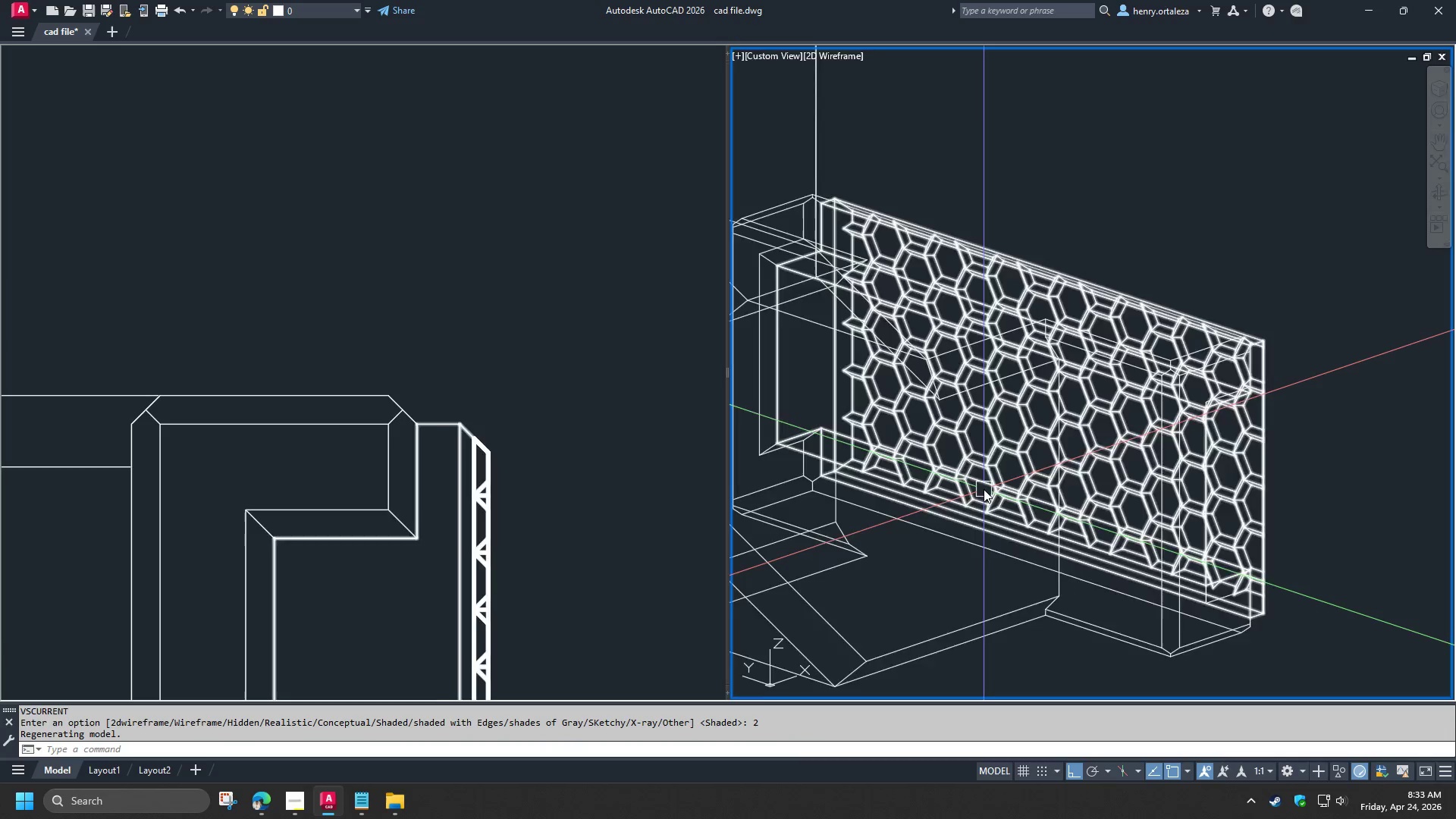 
hold_key(key=ShiftLeft, duration=1.03)
 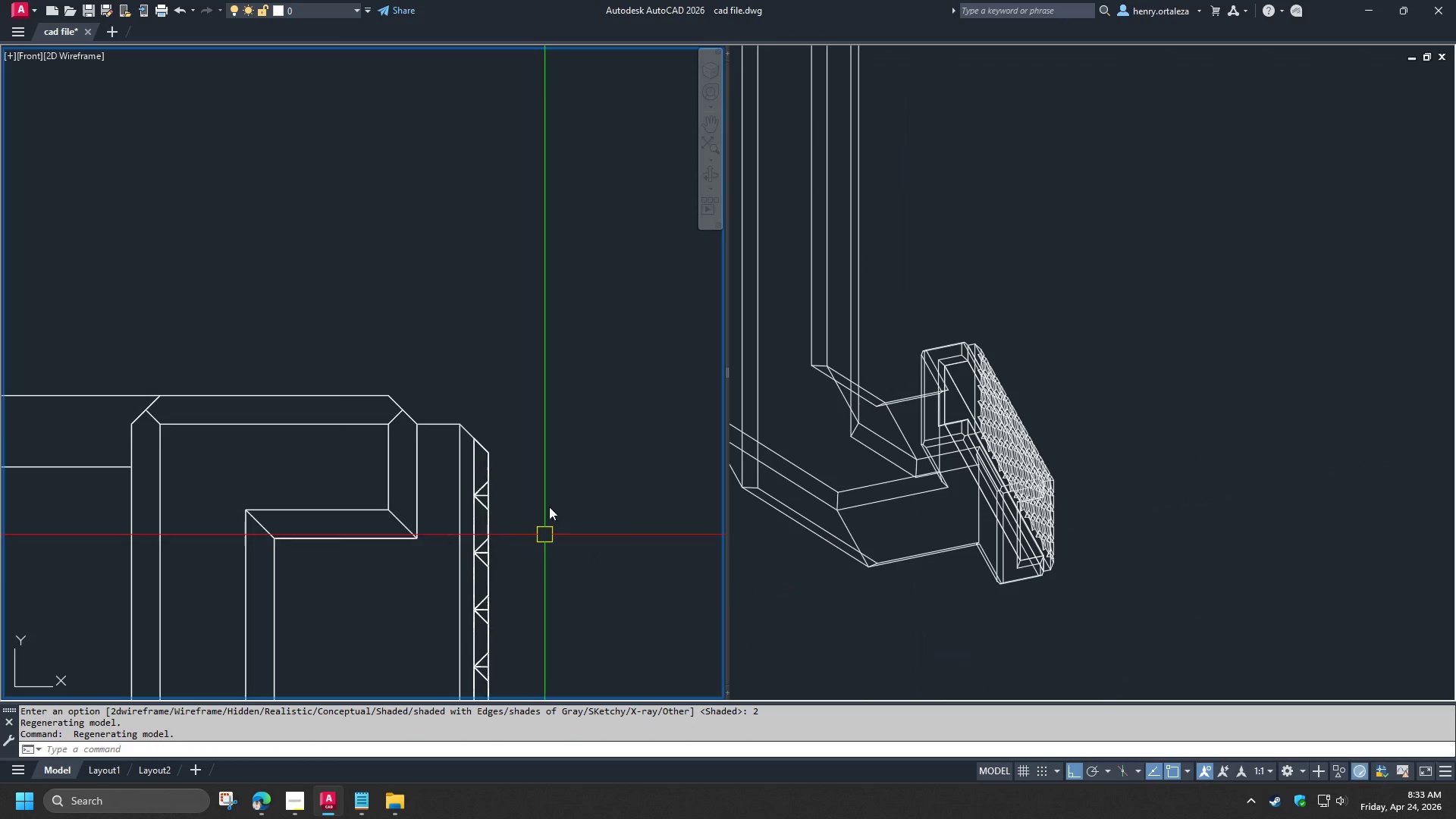 
scroll: coordinate [496, 497], scroll_direction: down, amount: 5.0
 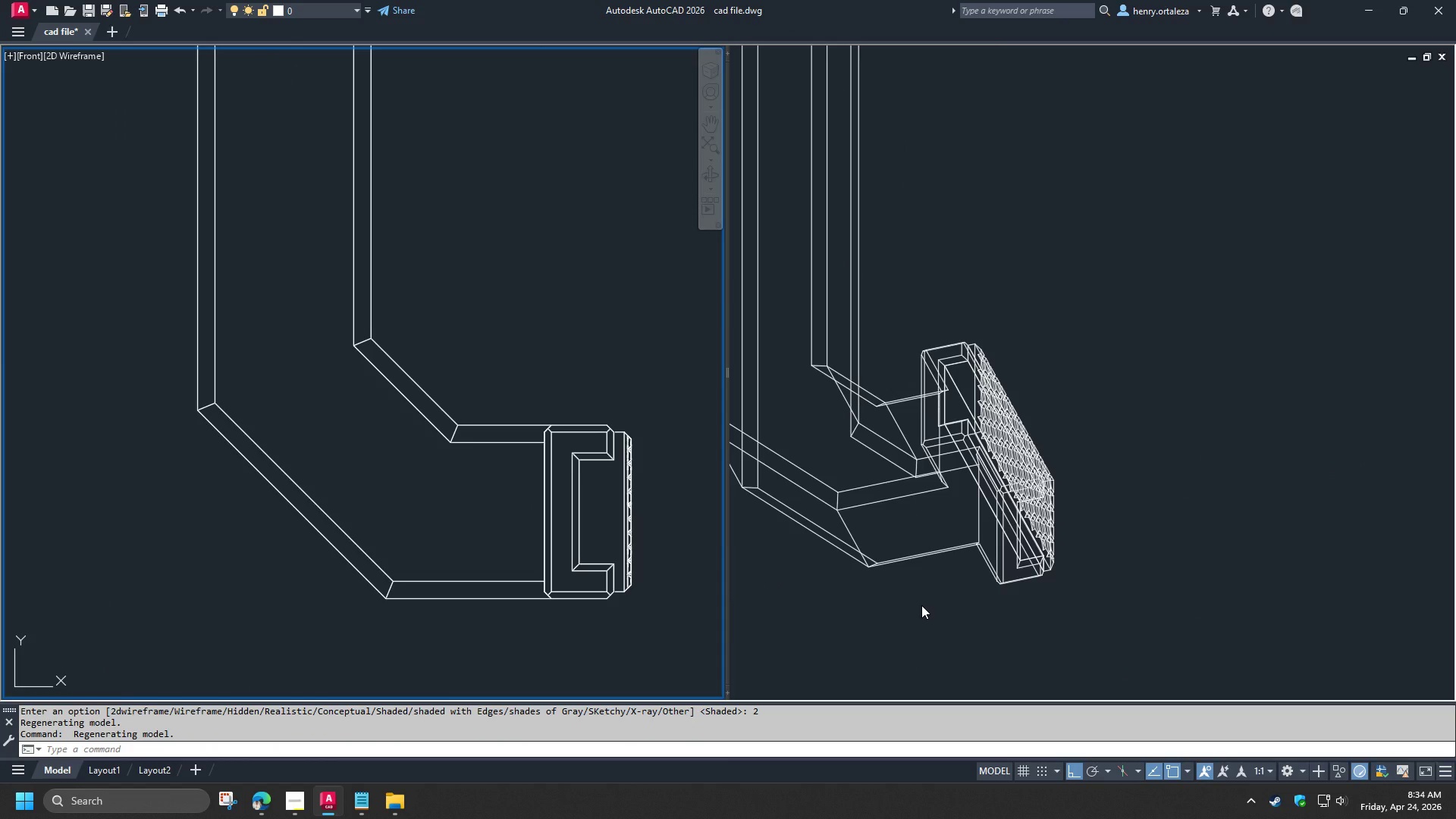 
left_click([921, 605])
 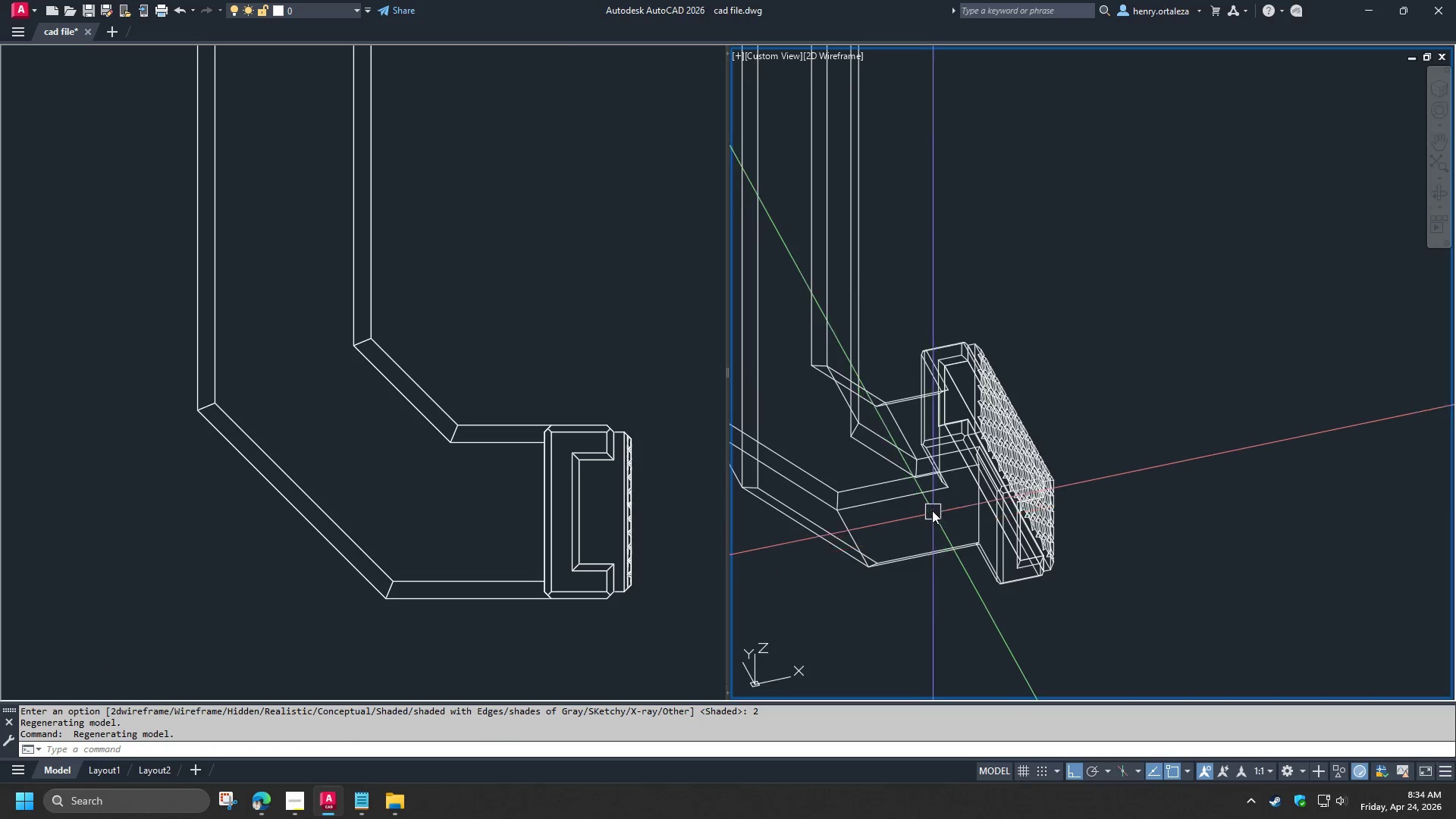 
scroll: coordinate [951, 504], scroll_direction: up, amount: 2.0
 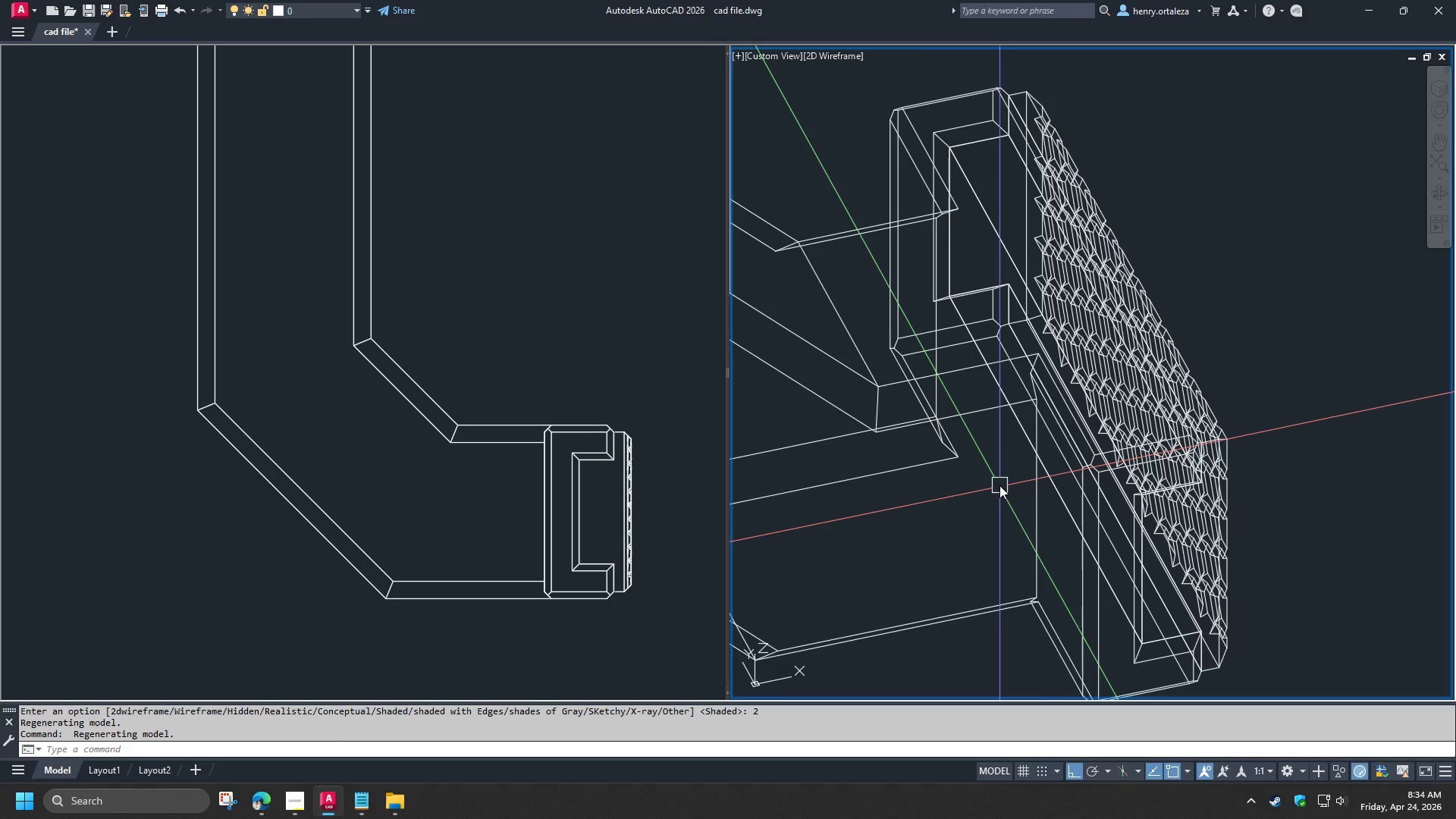 
key(O)
 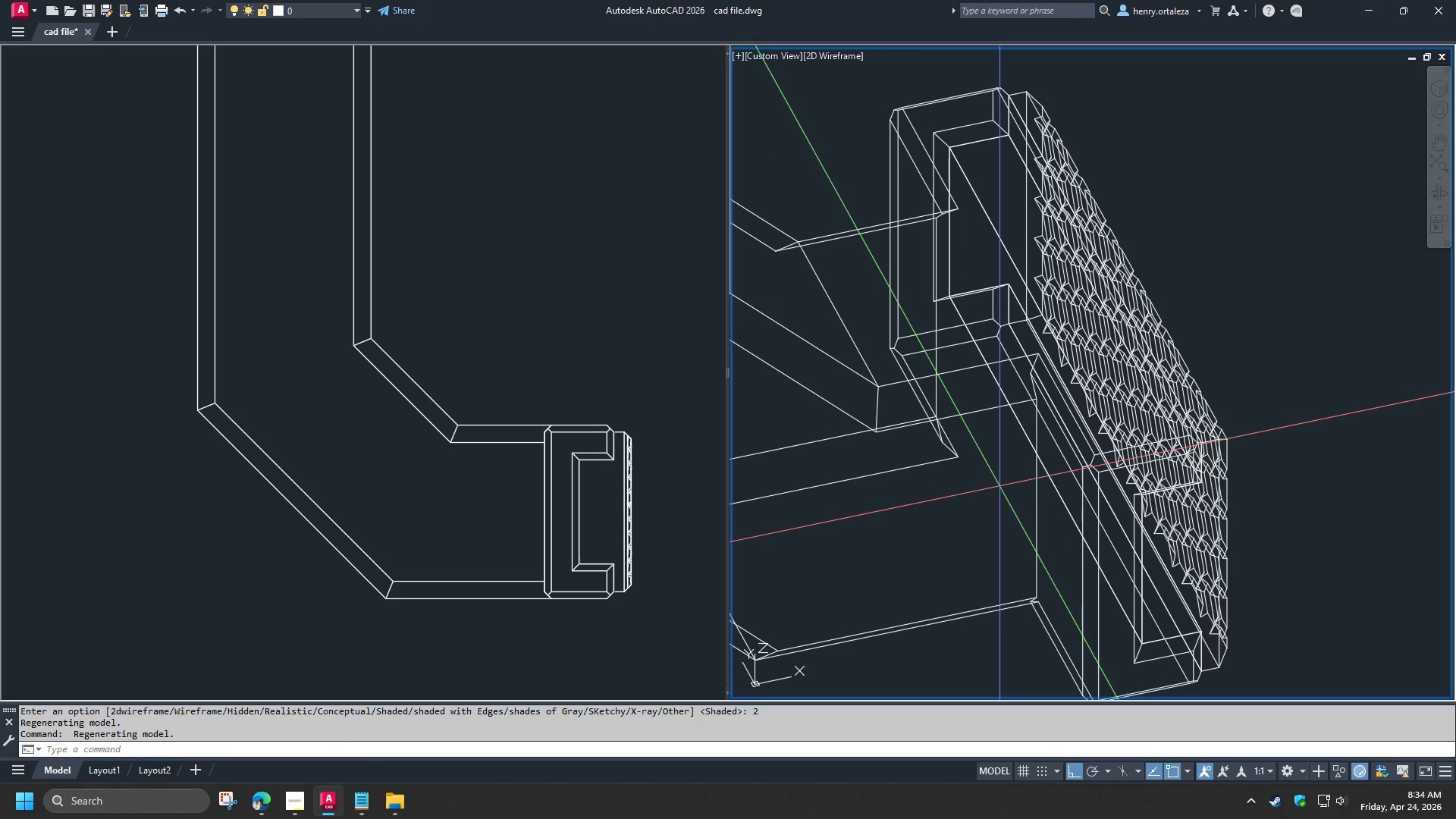 
key(Space)
 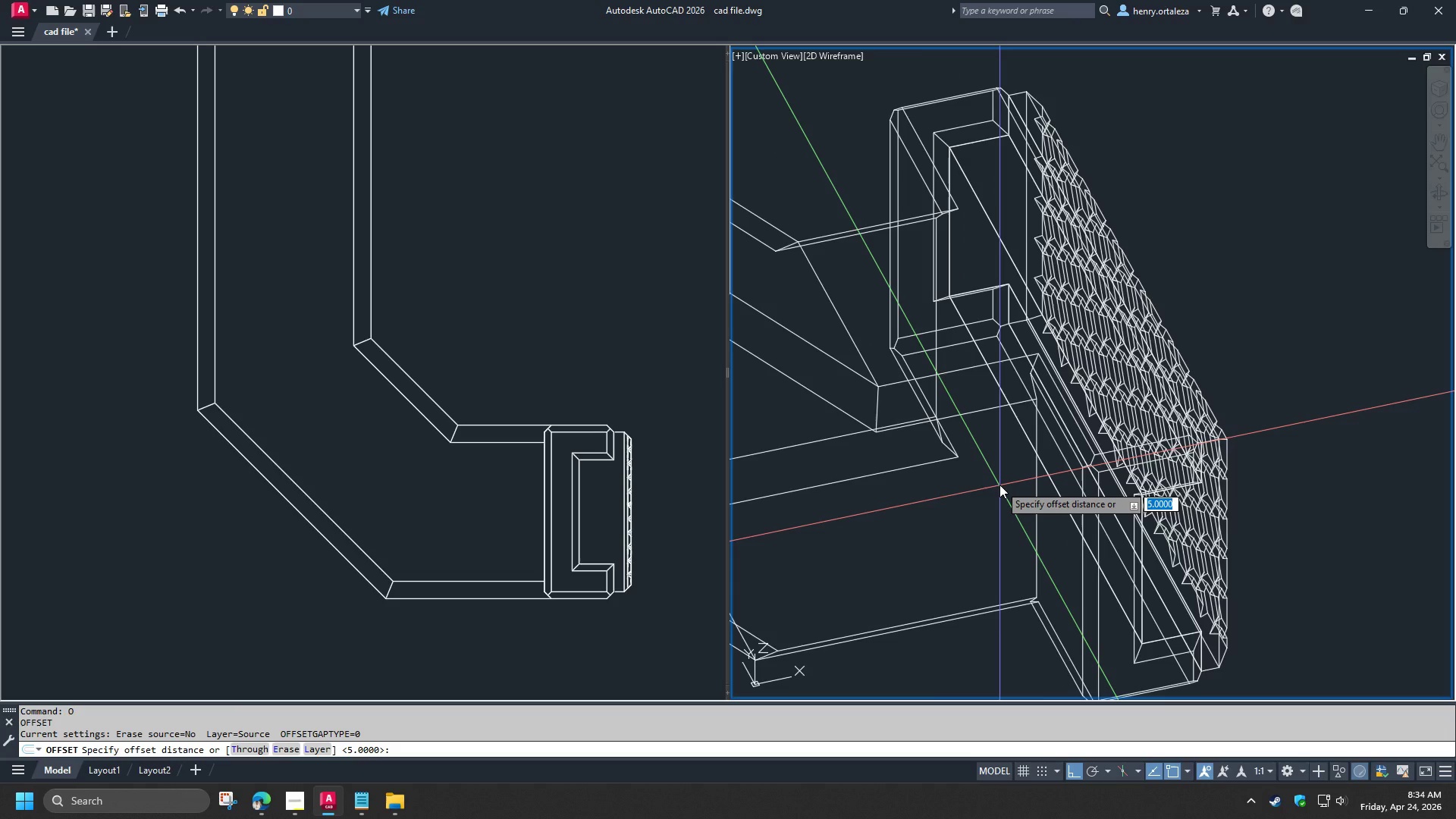 
key(T)
 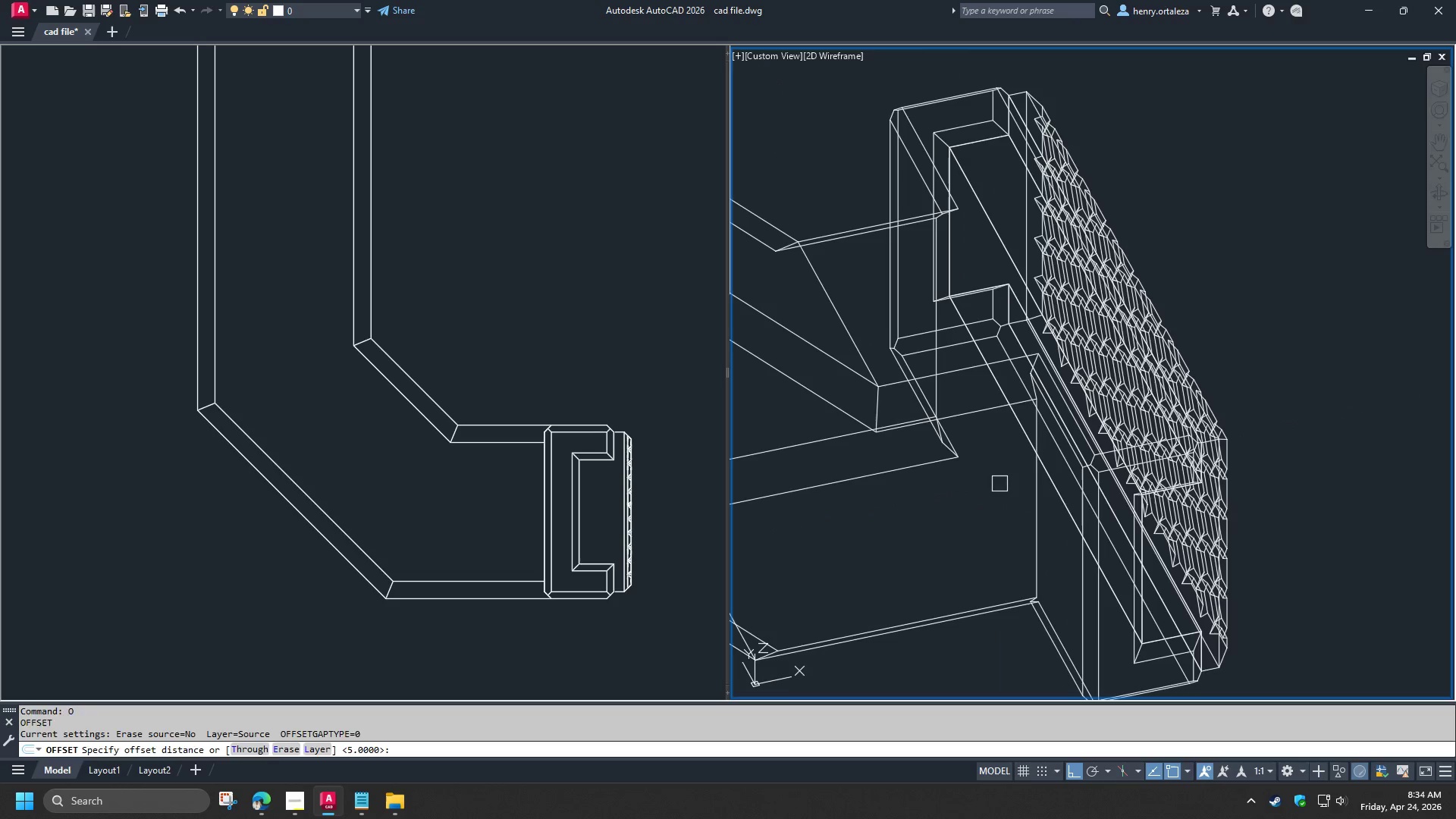 
key(Space)
 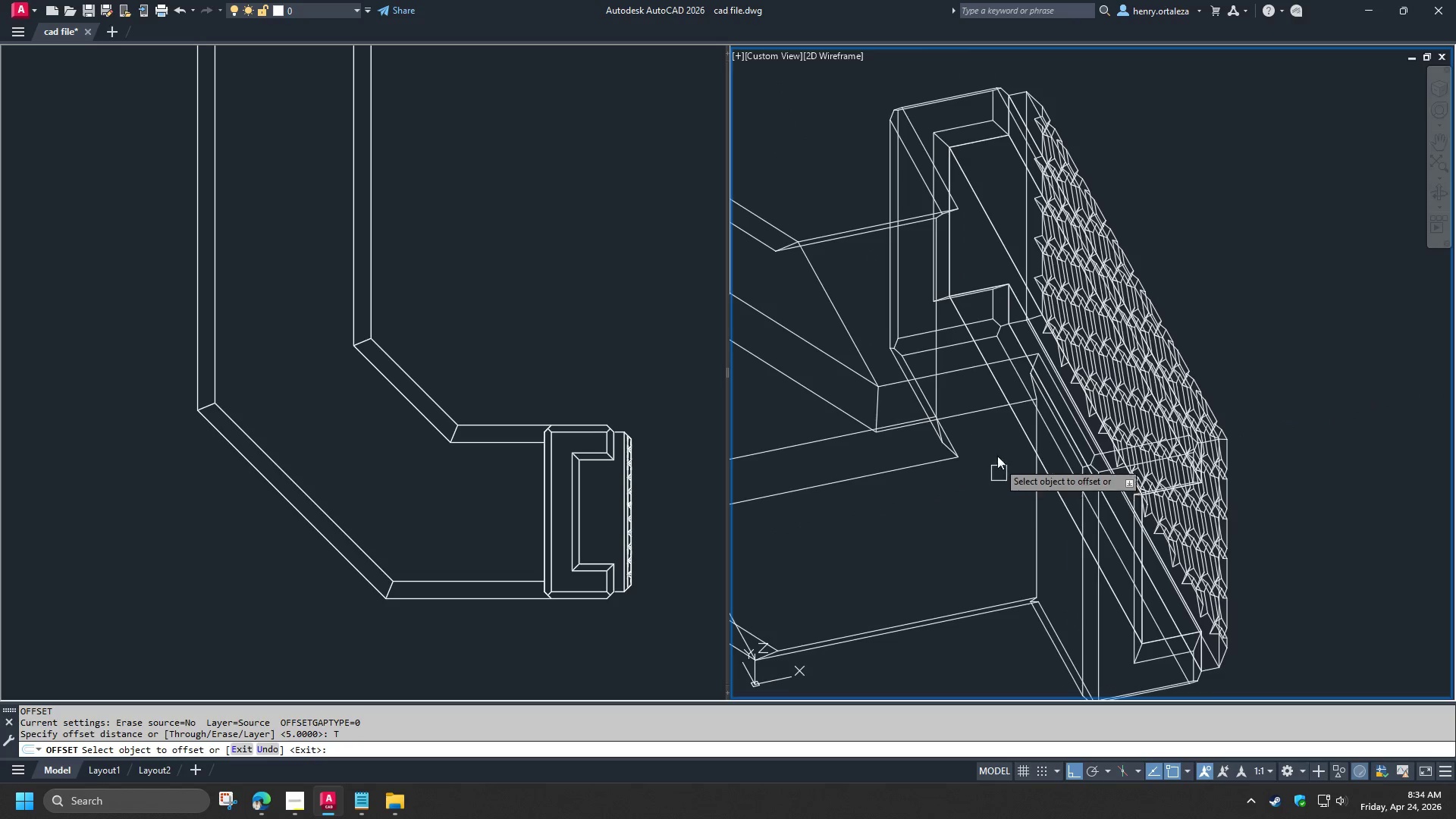 
hold_key(key=ControlLeft, duration=1.5)
left_click([987, 414])
 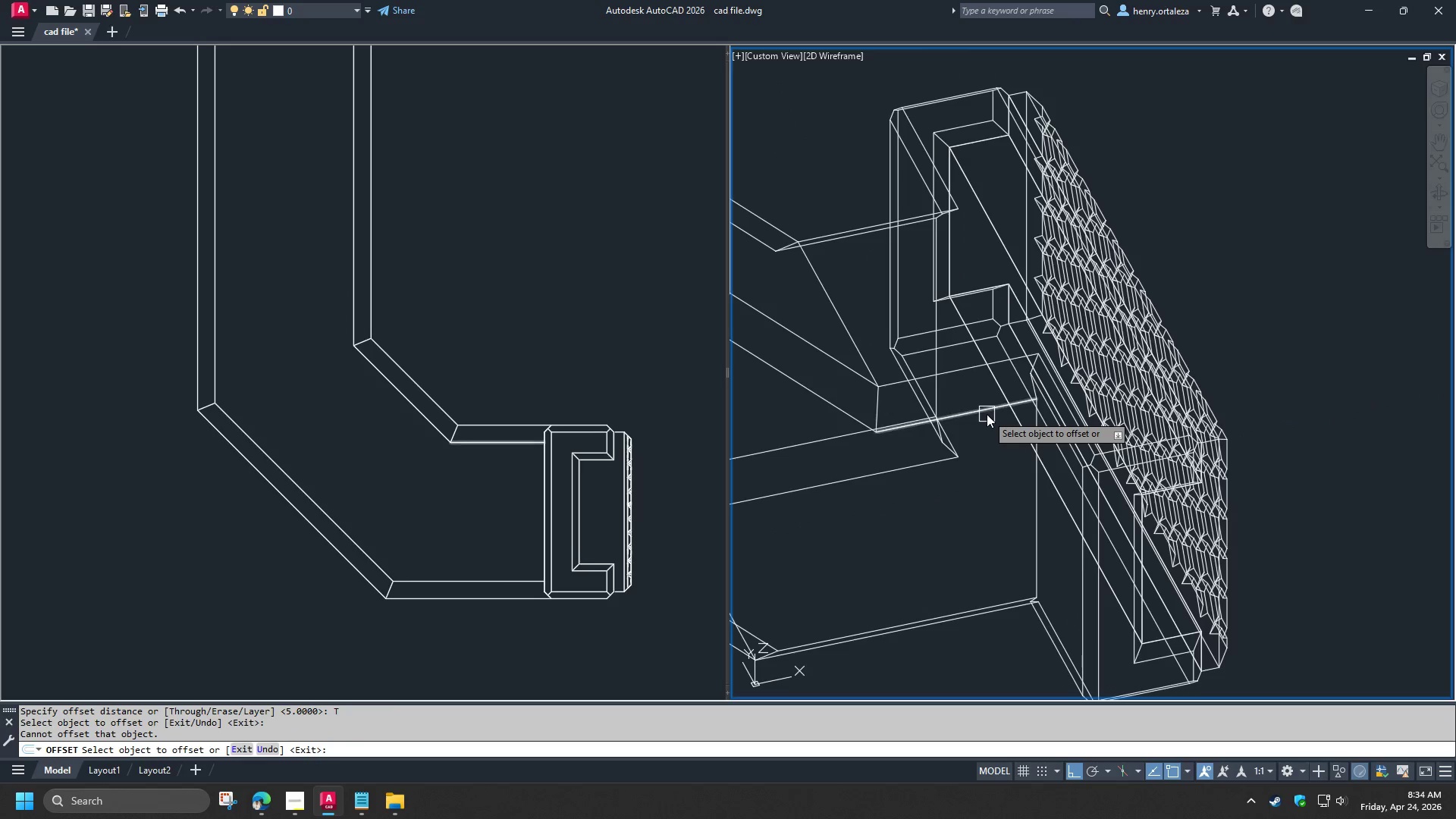 
hold_key(key=ControlLeft, duration=0.94)
 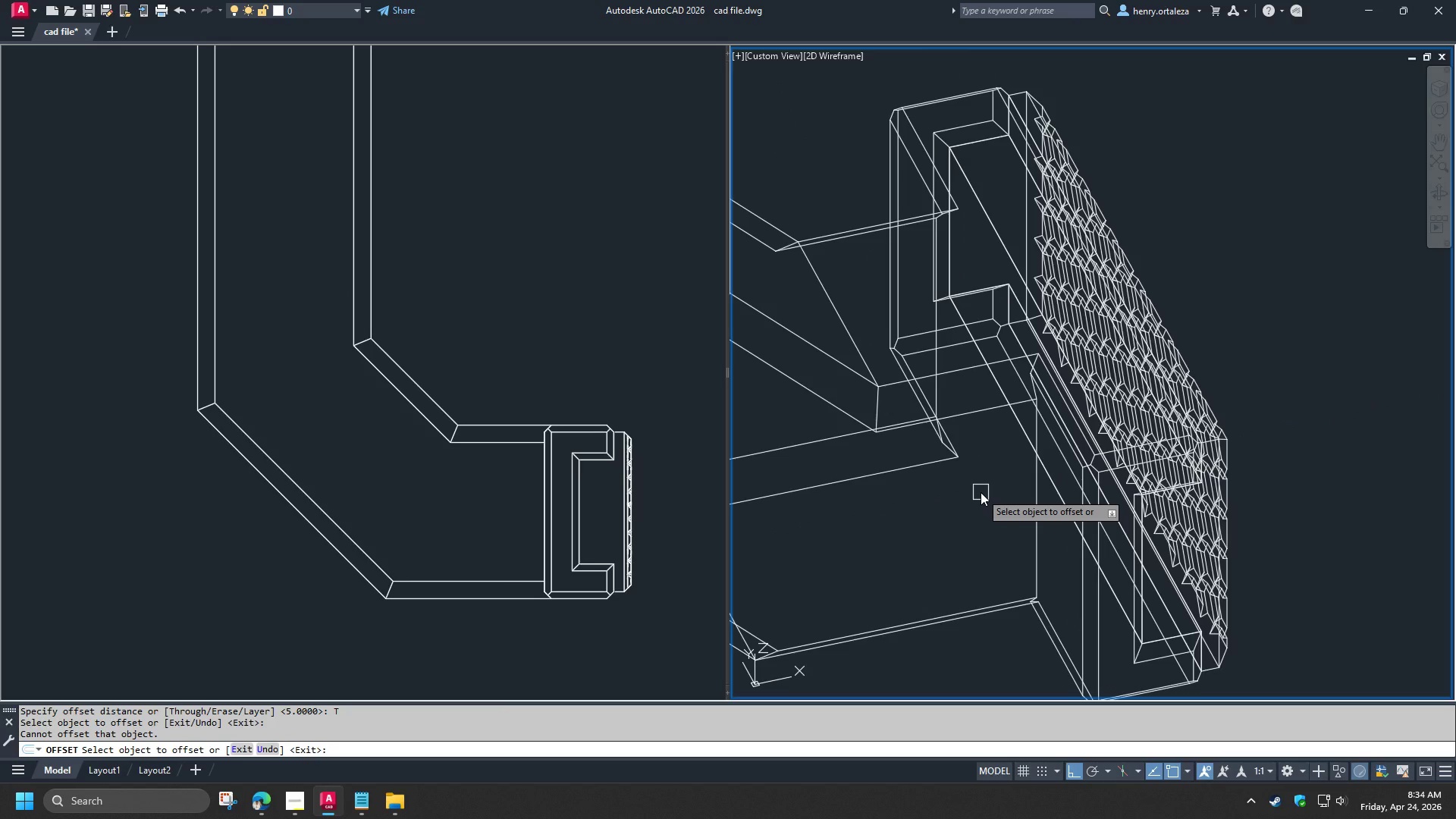 
key(Escape)
 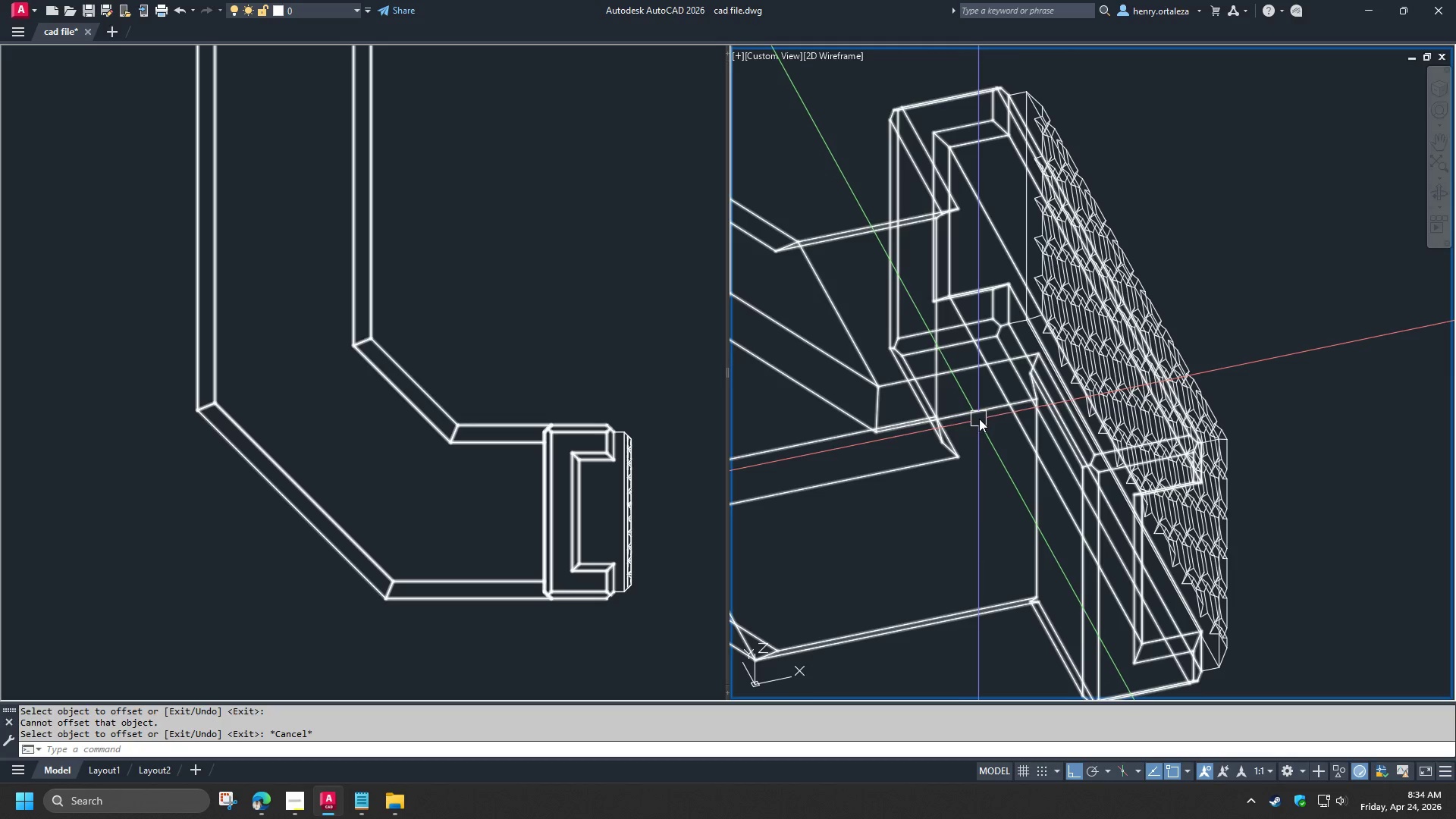 
hold_key(key=ControlLeft, duration=1.16)
left_click([979, 416])
 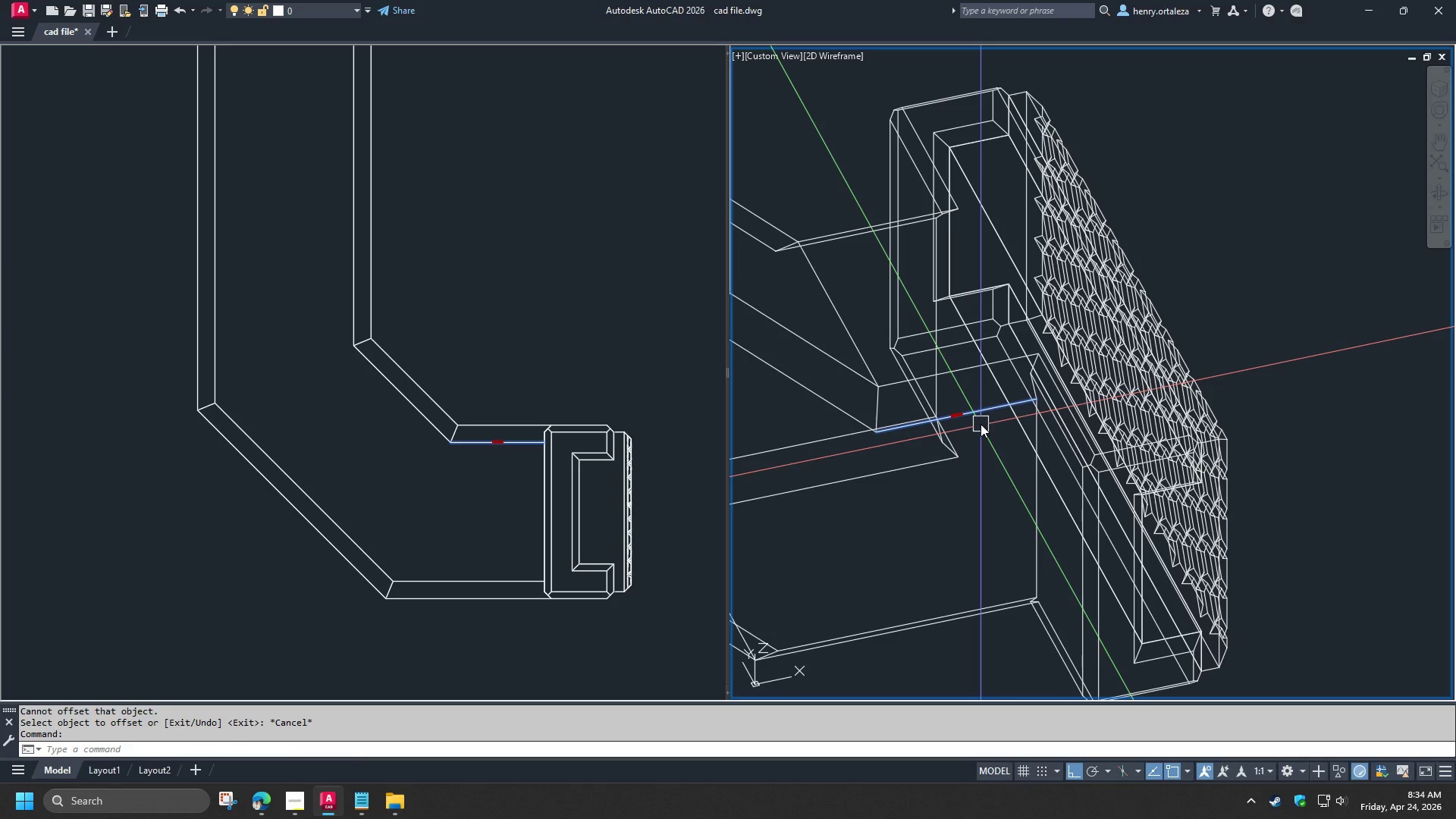 
right_click([981, 424])
 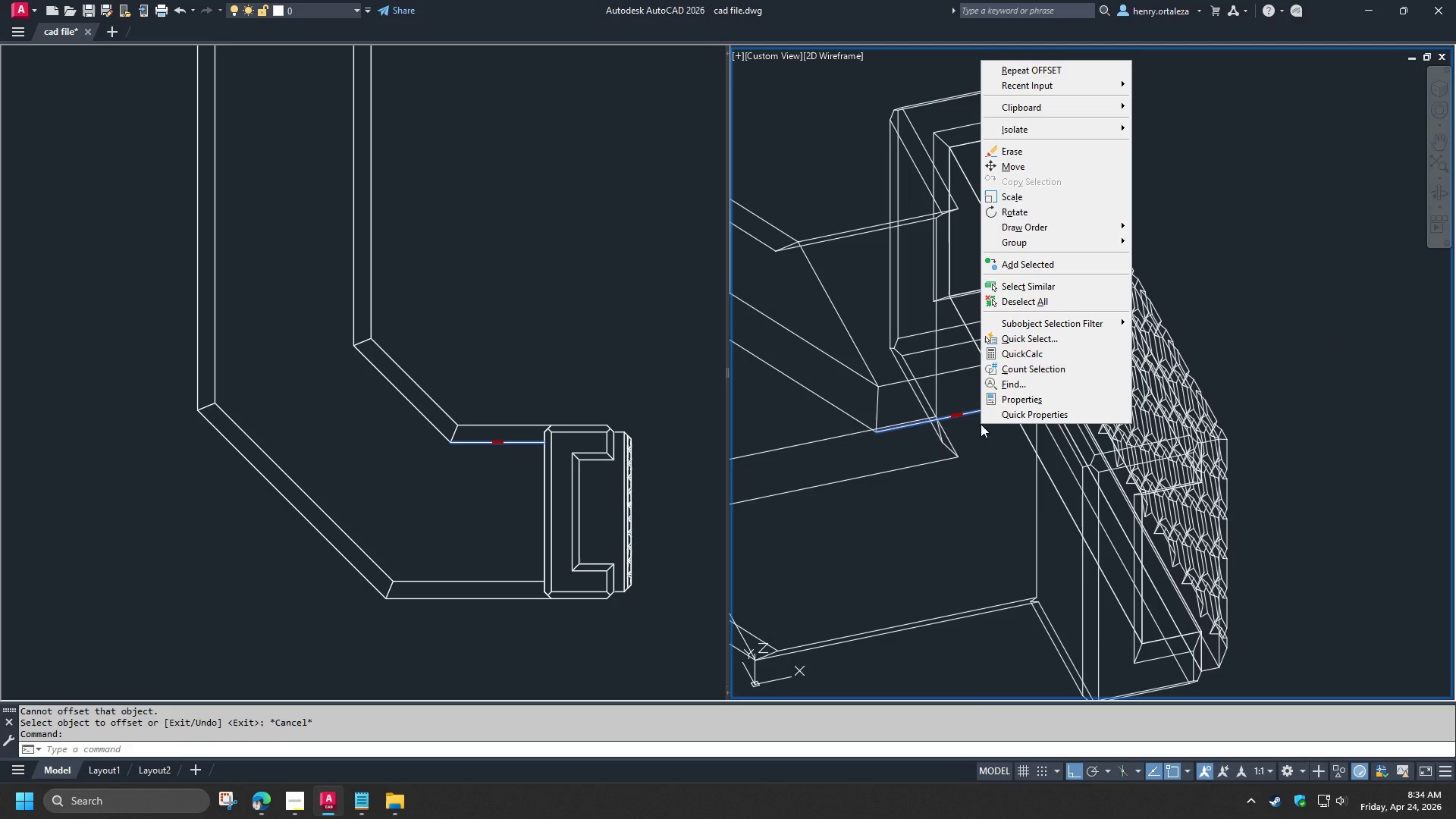 
key(Escape)
 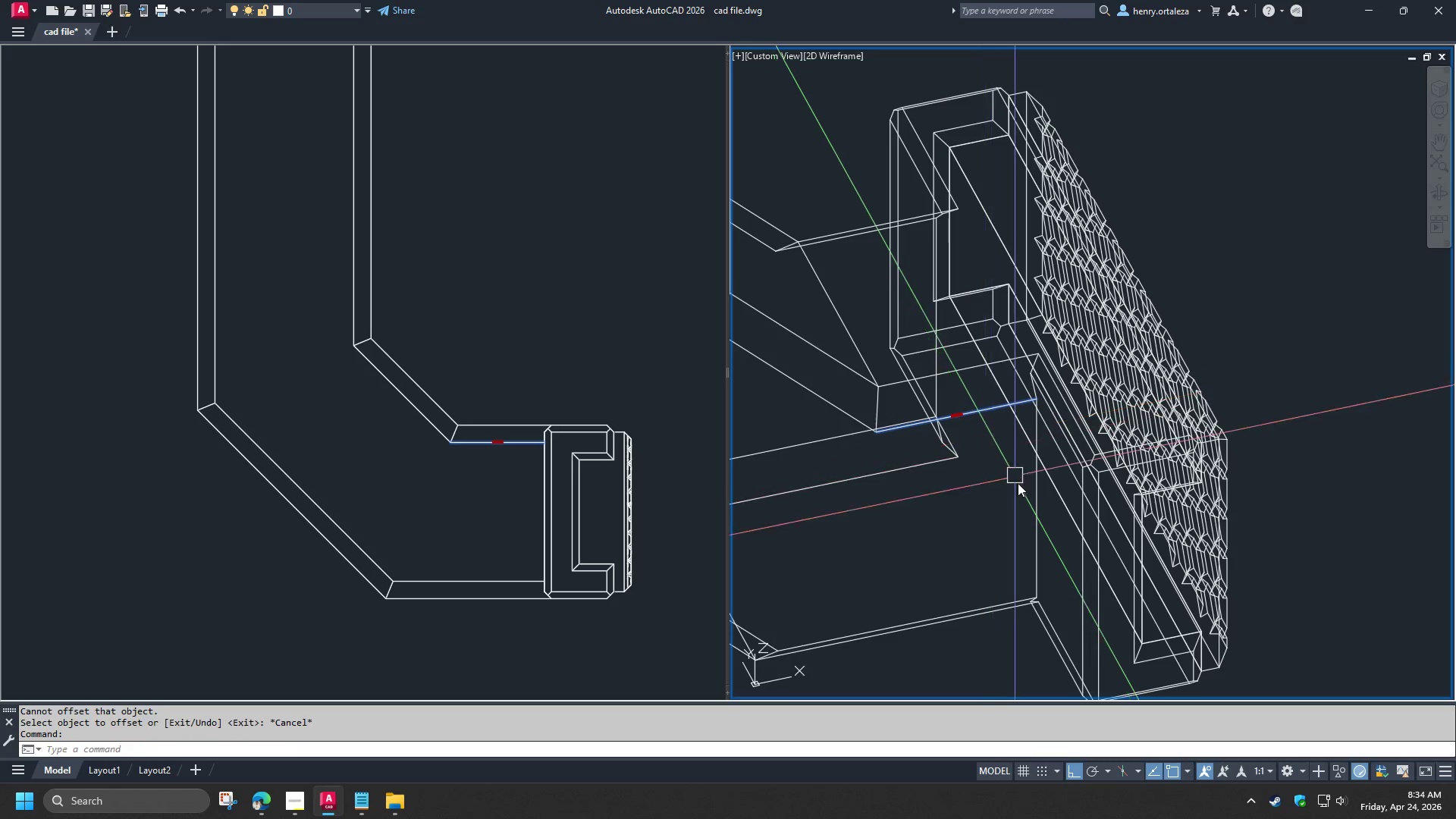 
hold_key(key=ControlLeft, duration=1.52)
left_click([1035, 500])
 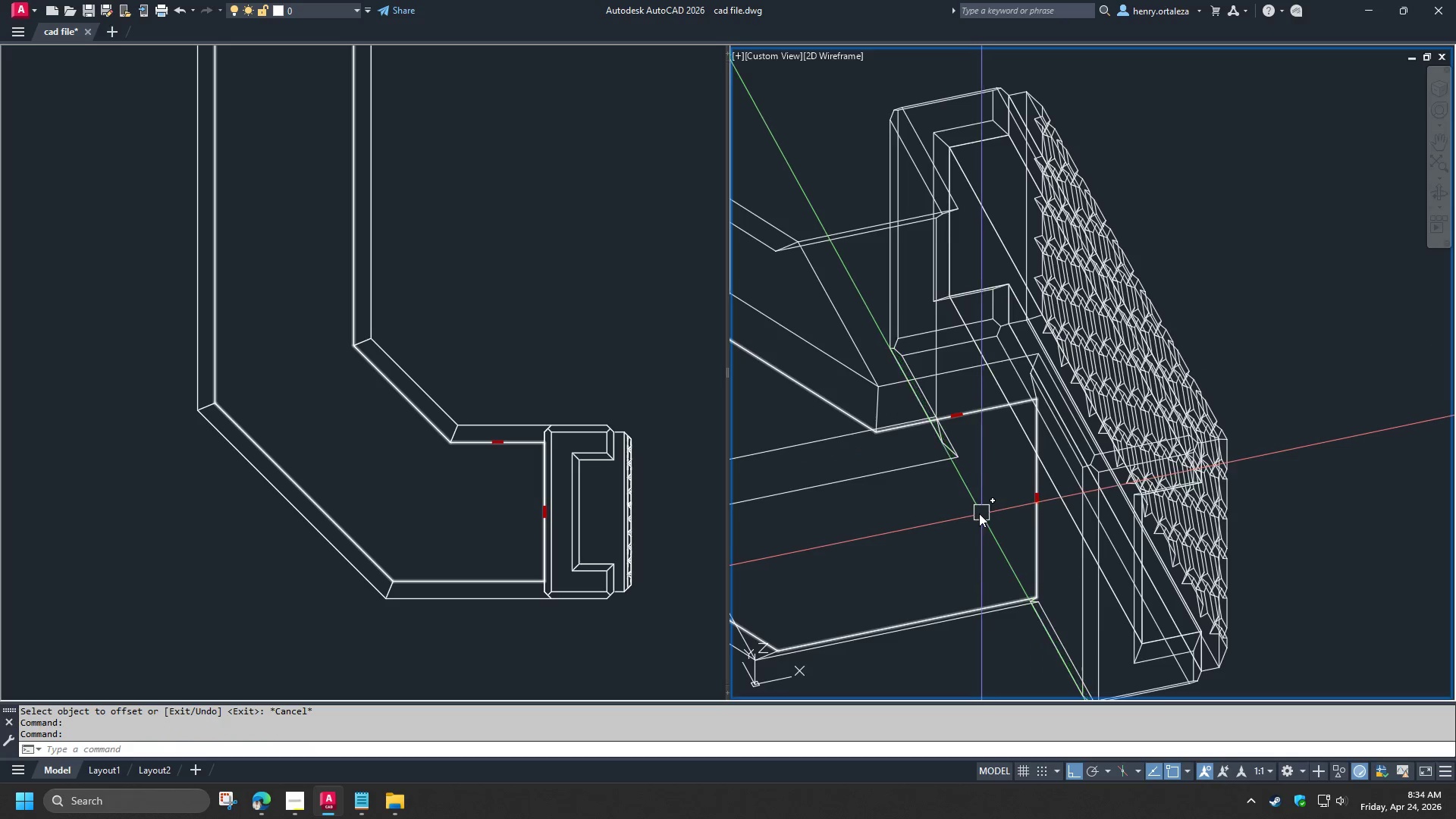 
hold_key(key=ControlLeft, duration=0.69)
 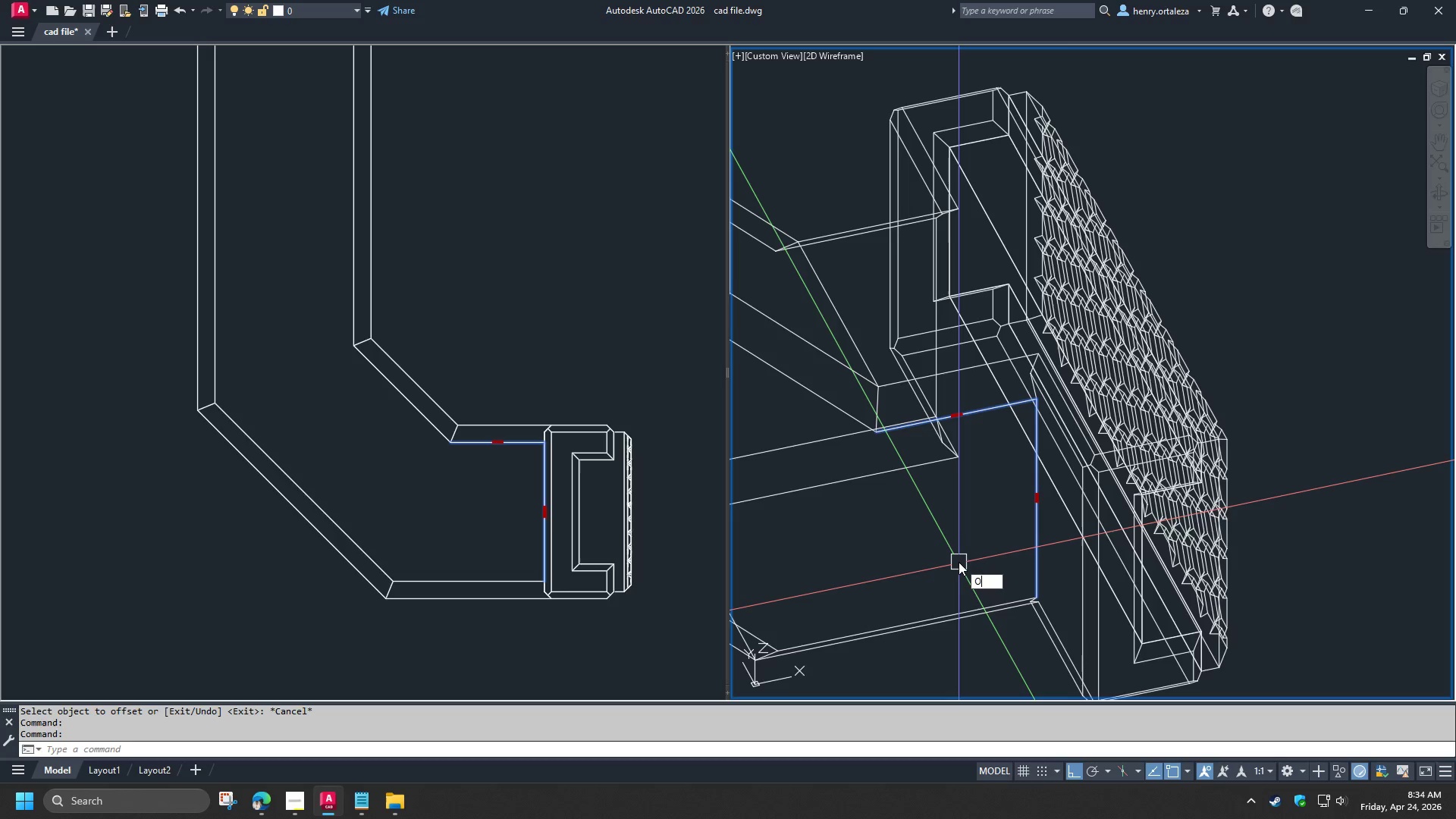 
type(O )
key(Escape)
type(RE )
 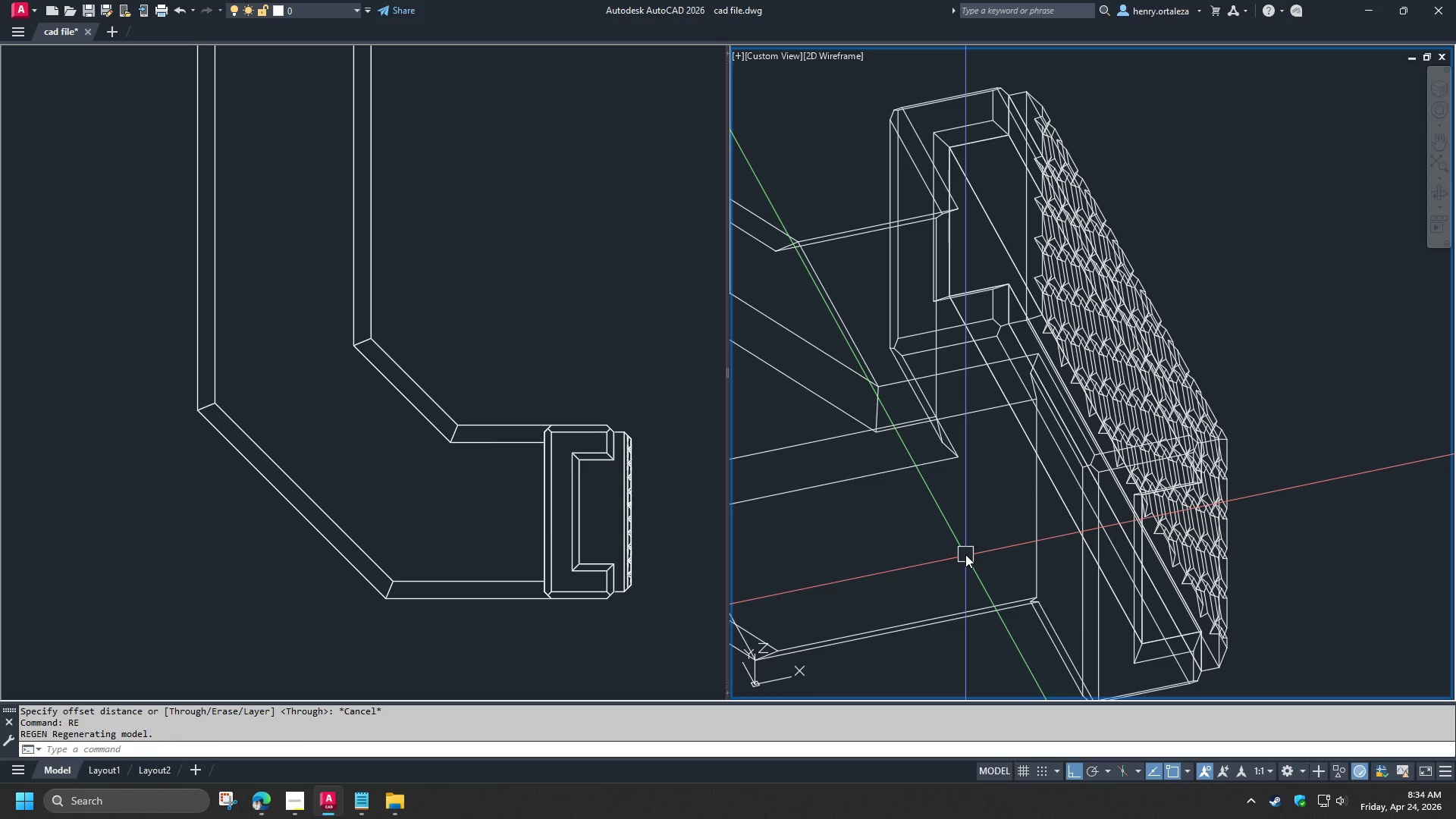 
type(SOL)
 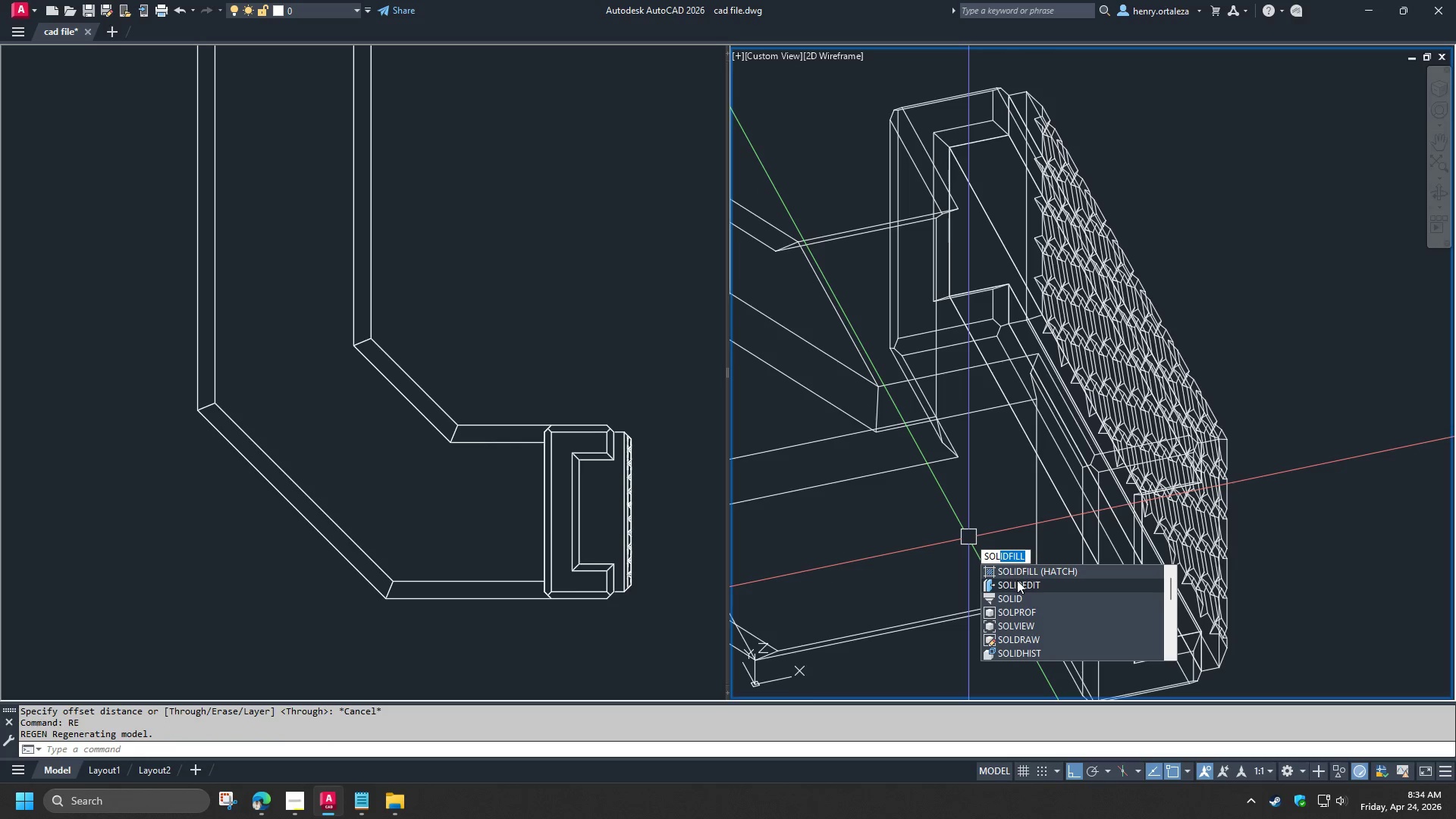 
left_click([1017, 582])
 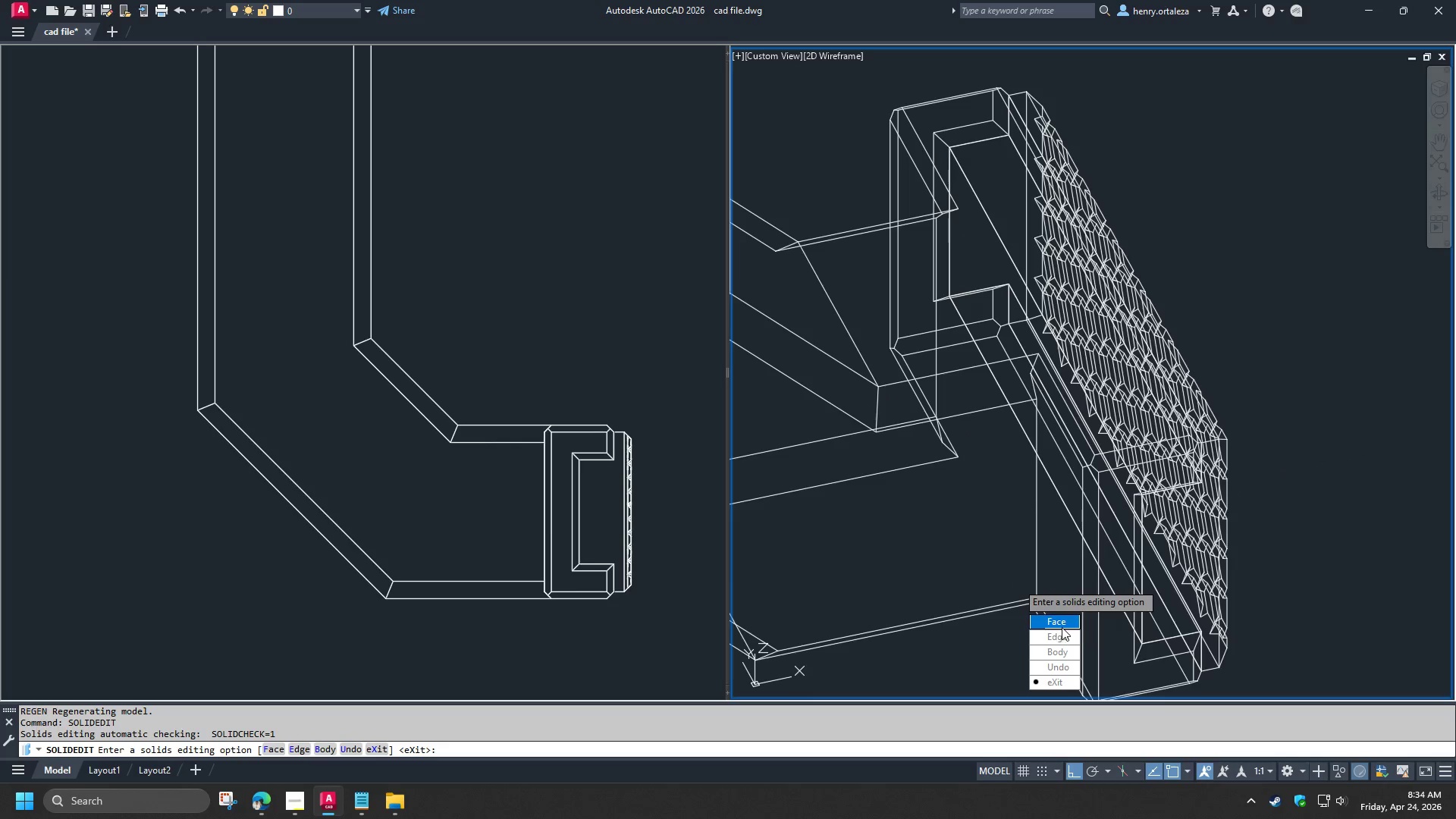 
left_click_drag(start_coordinate=[1062, 635], to_coordinate=[1017, 582])
 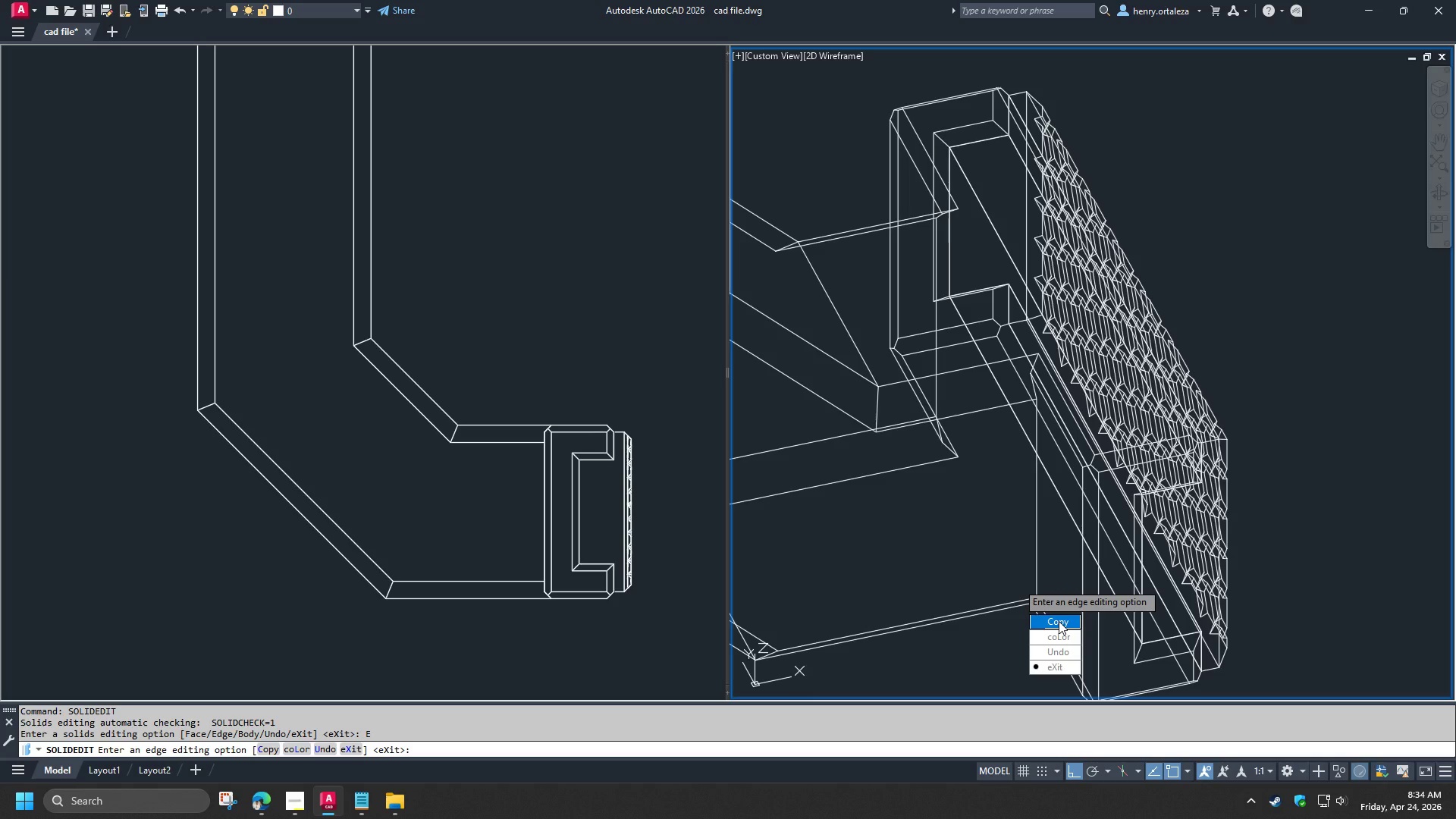 
left_click_drag(start_coordinate=[1059, 621], to_coordinate=[1017, 582])
 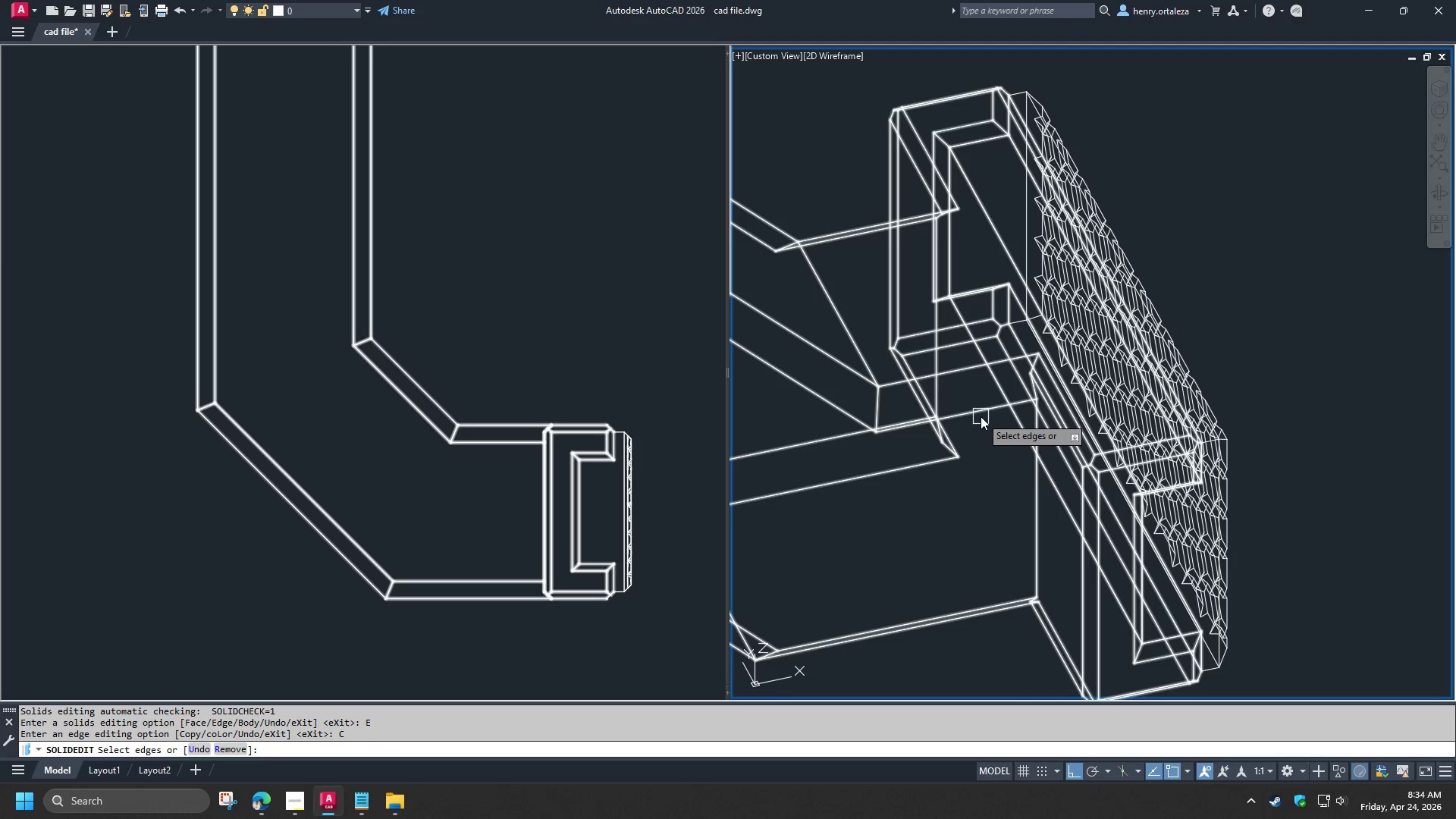 
left_click([981, 416])
 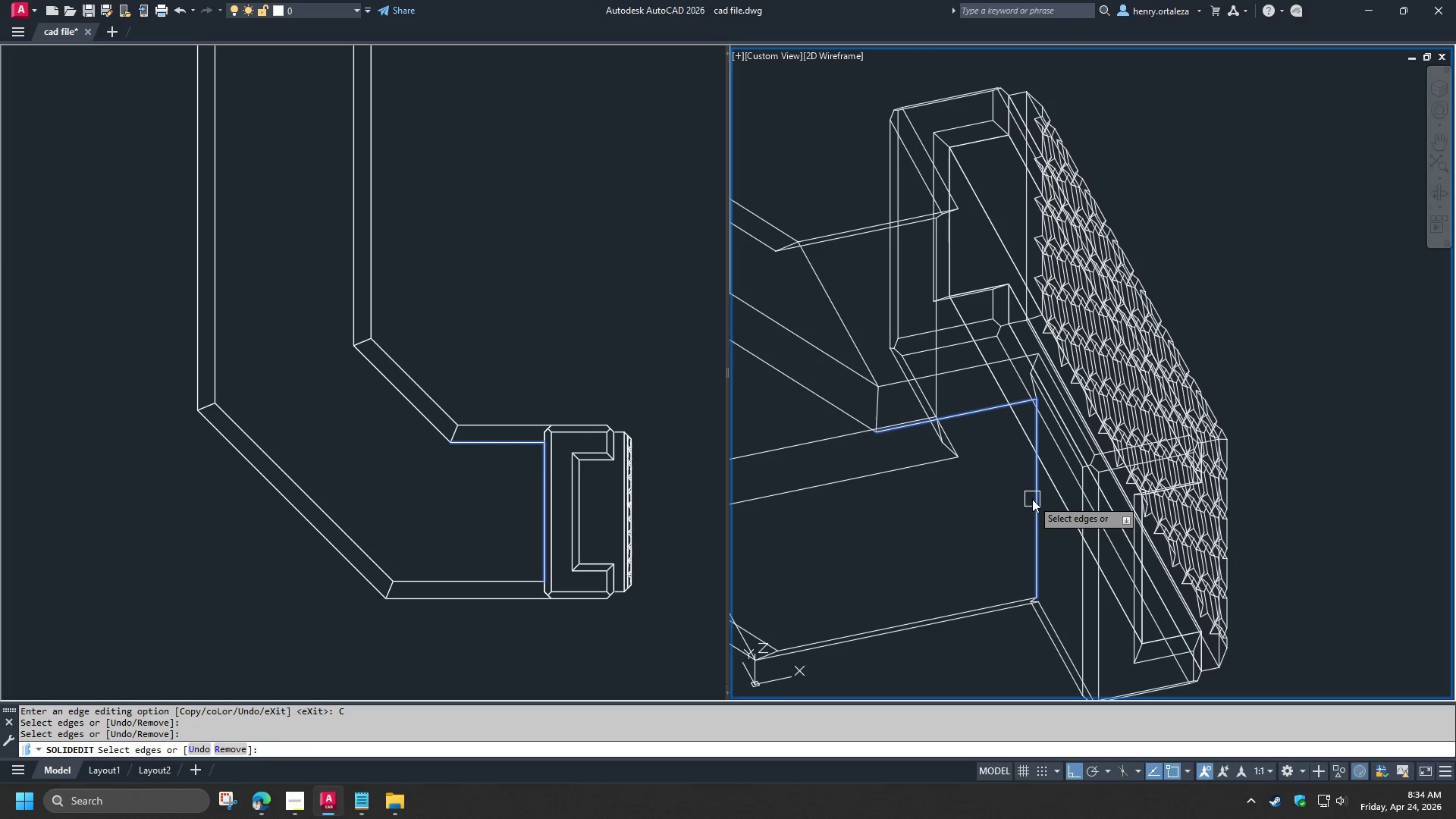 
left_click([976, 606])
 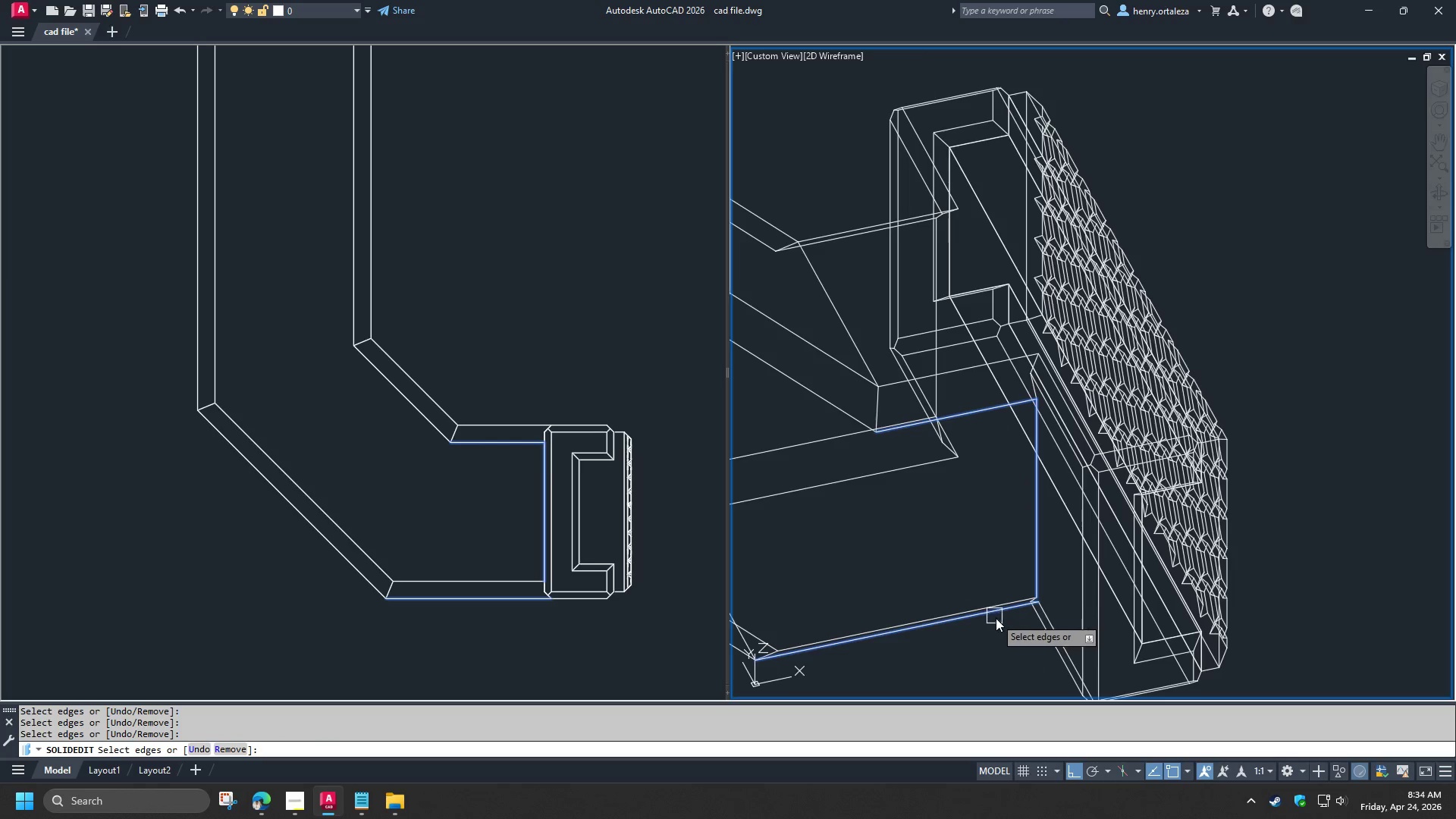 
scroll: coordinate [1011, 617], scroll_direction: up, amount: 3.0
 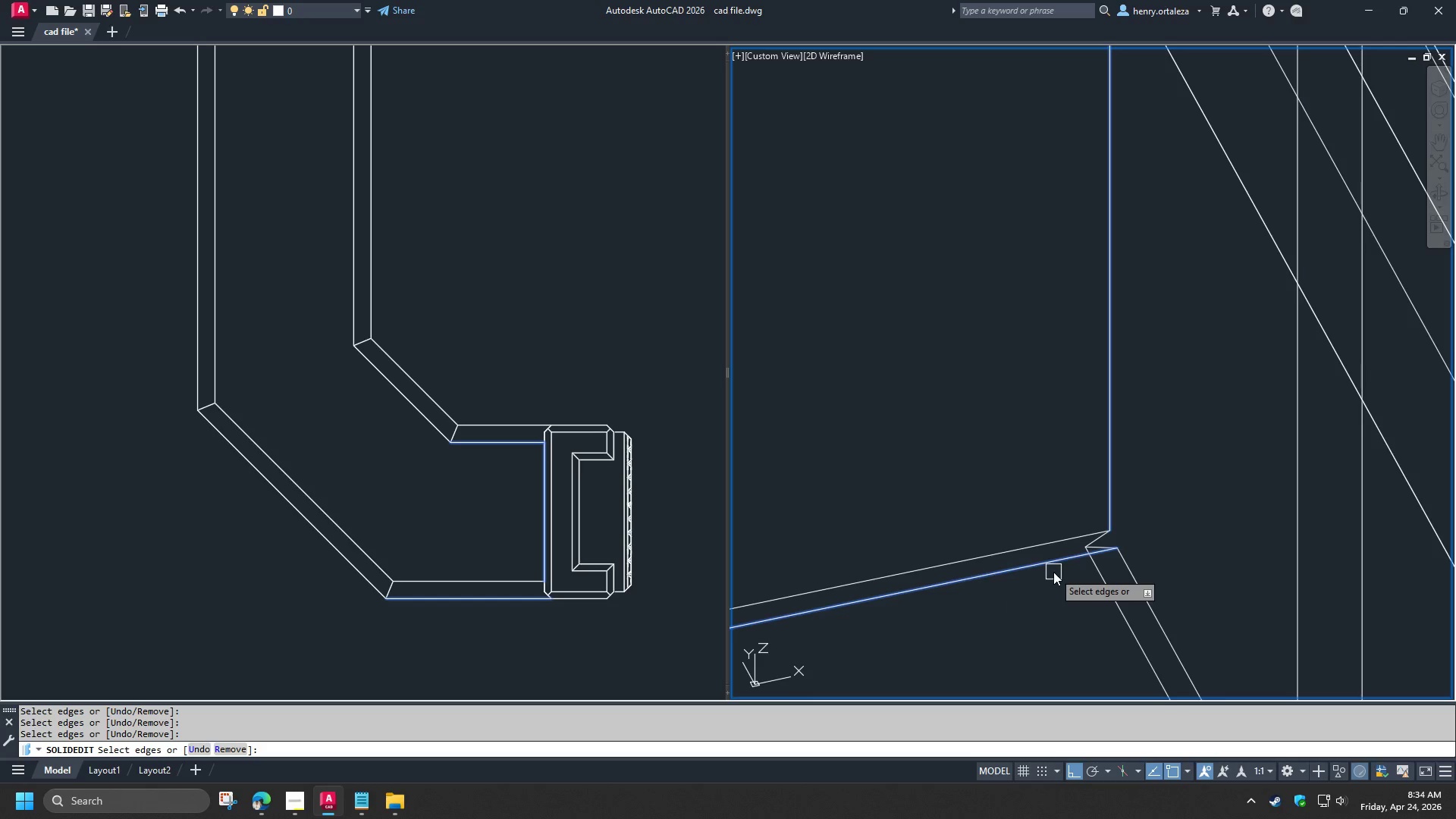 
hold_key(key=ShiftLeft, duration=1.09)
 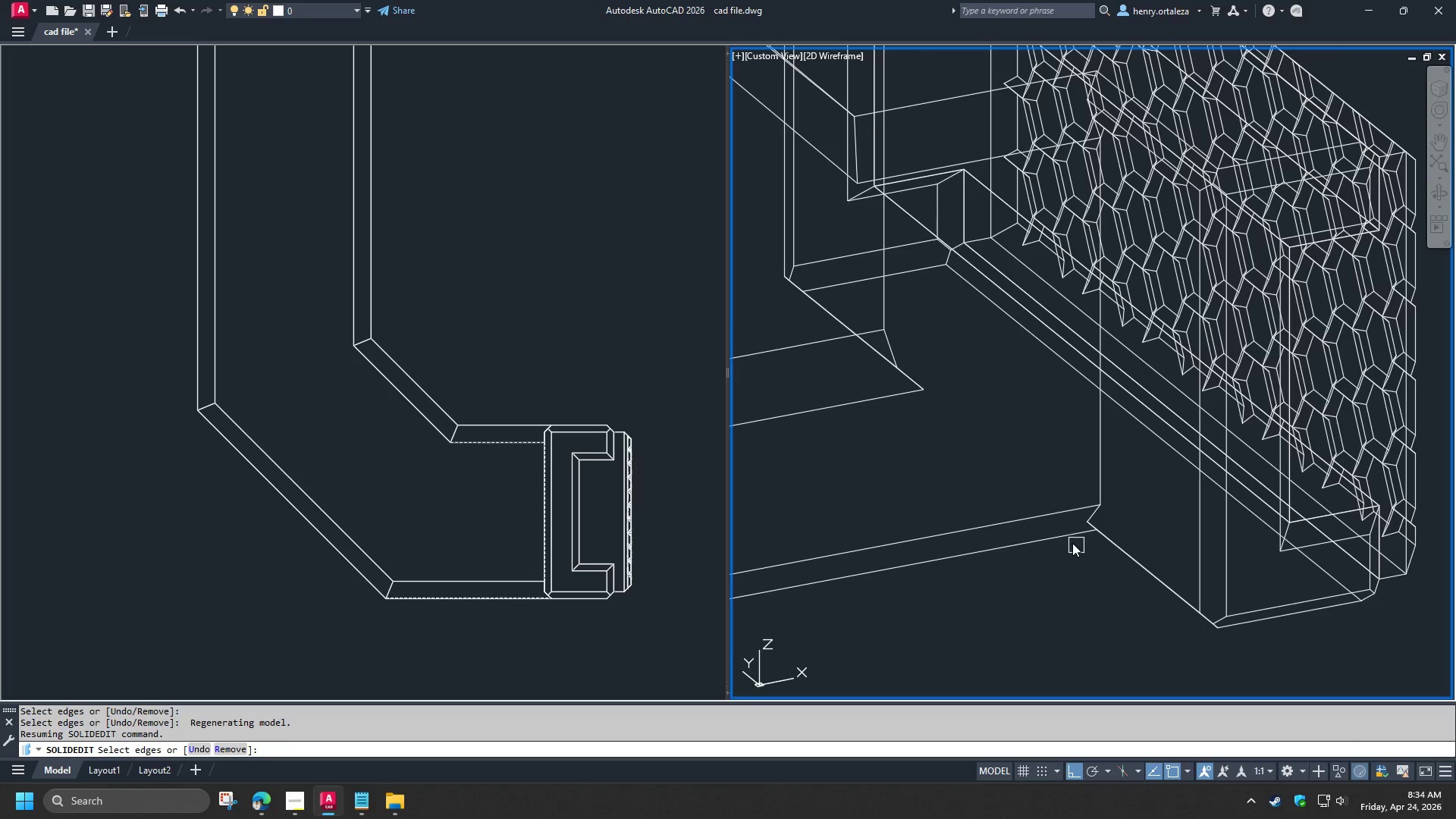 
scroll: coordinate [1073, 548], scroll_direction: down, amount: 4.0
 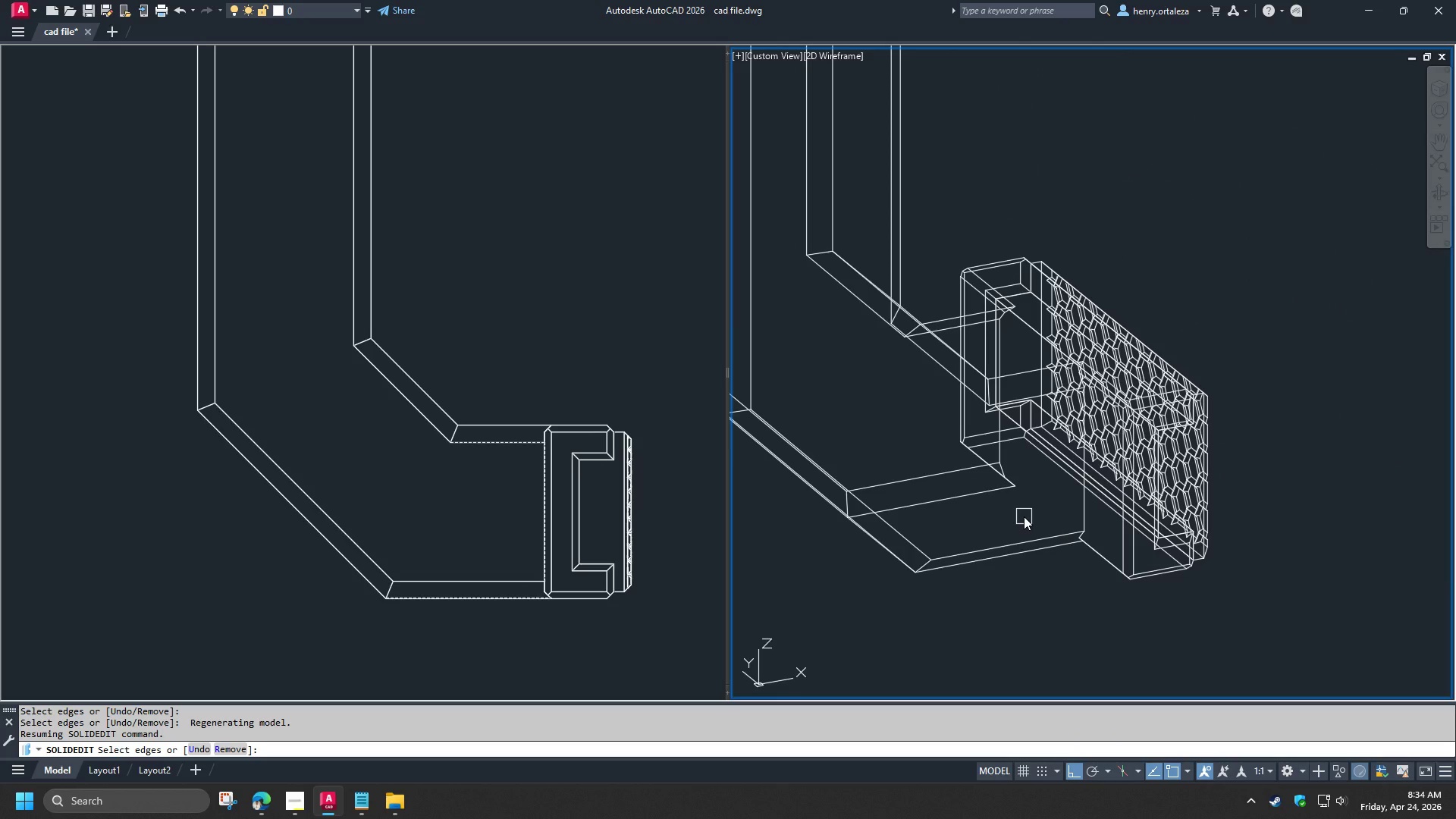 
scroll: coordinate [1031, 519], scroll_direction: up, amount: 1.0
 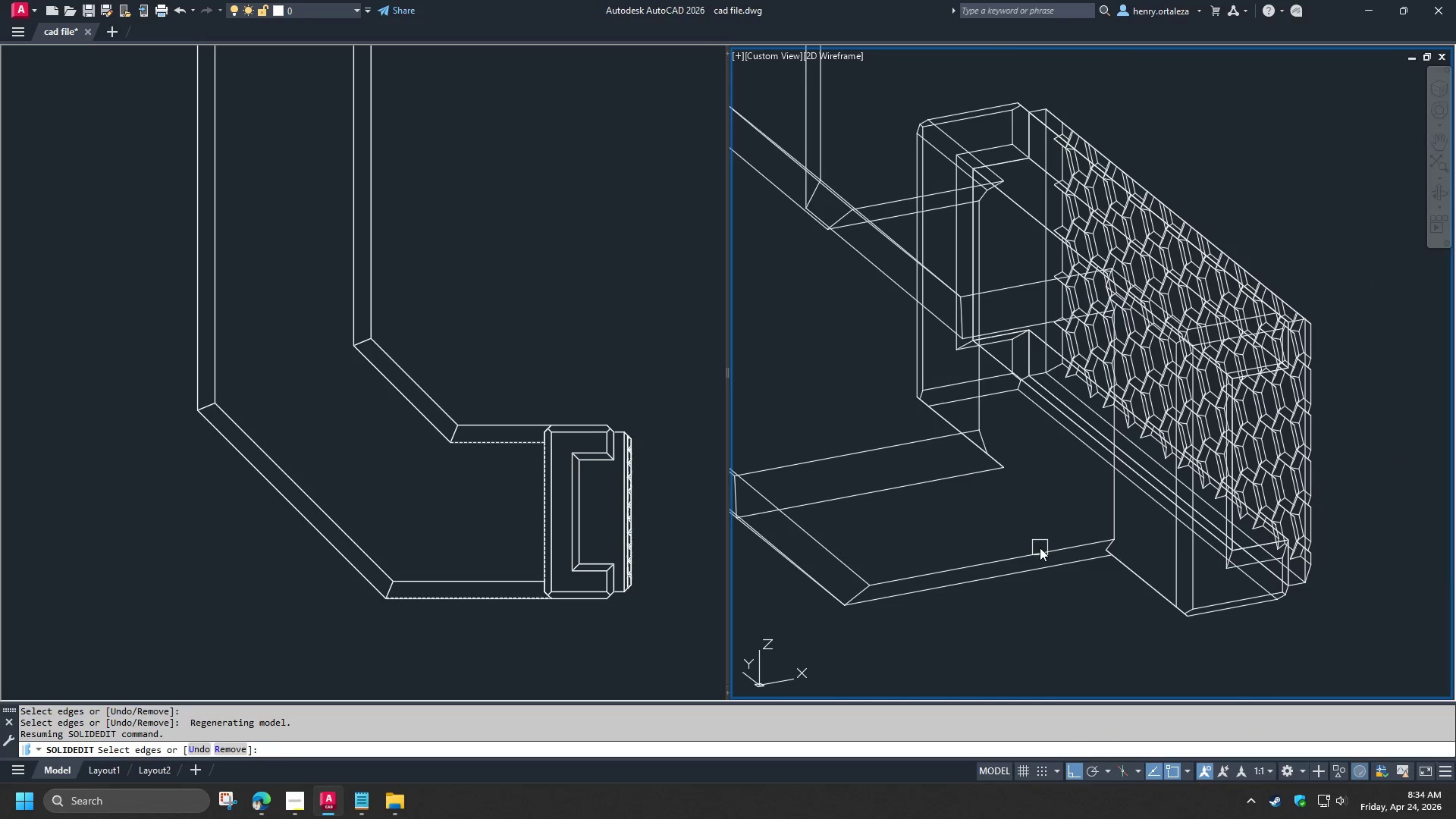 
left_click([1040, 548])
 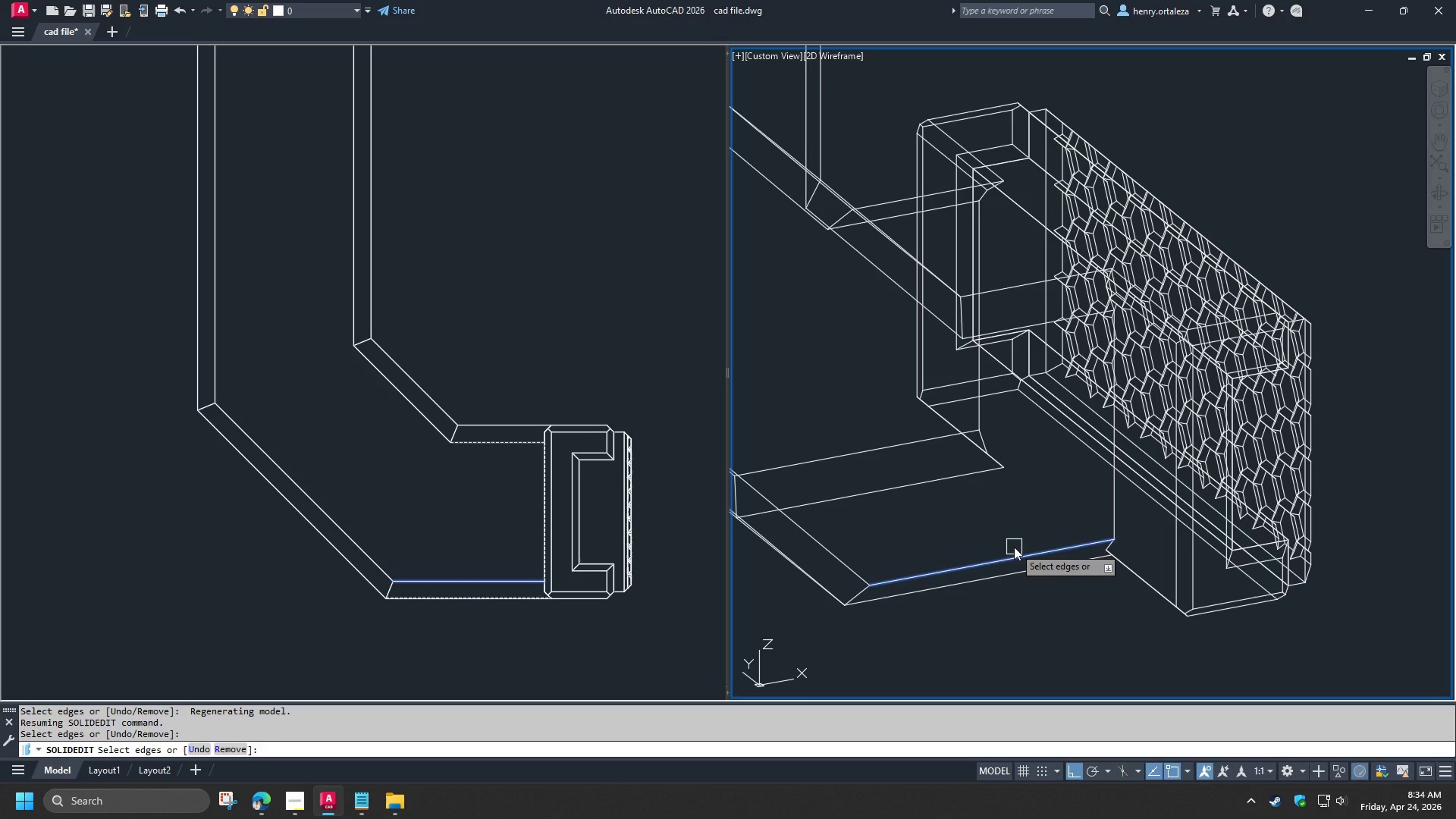 
key(Space)
 